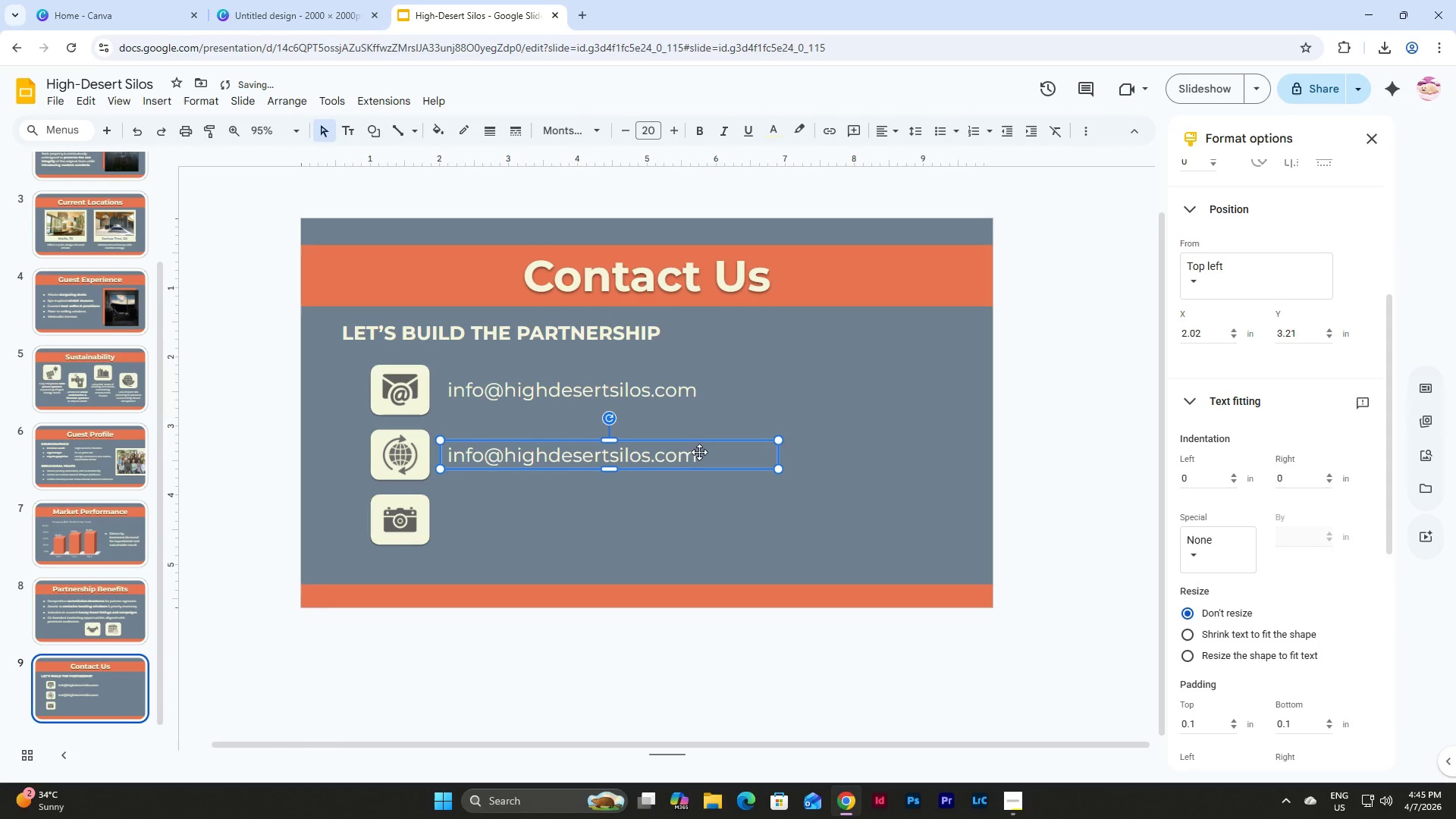 
double_click([708, 457])
 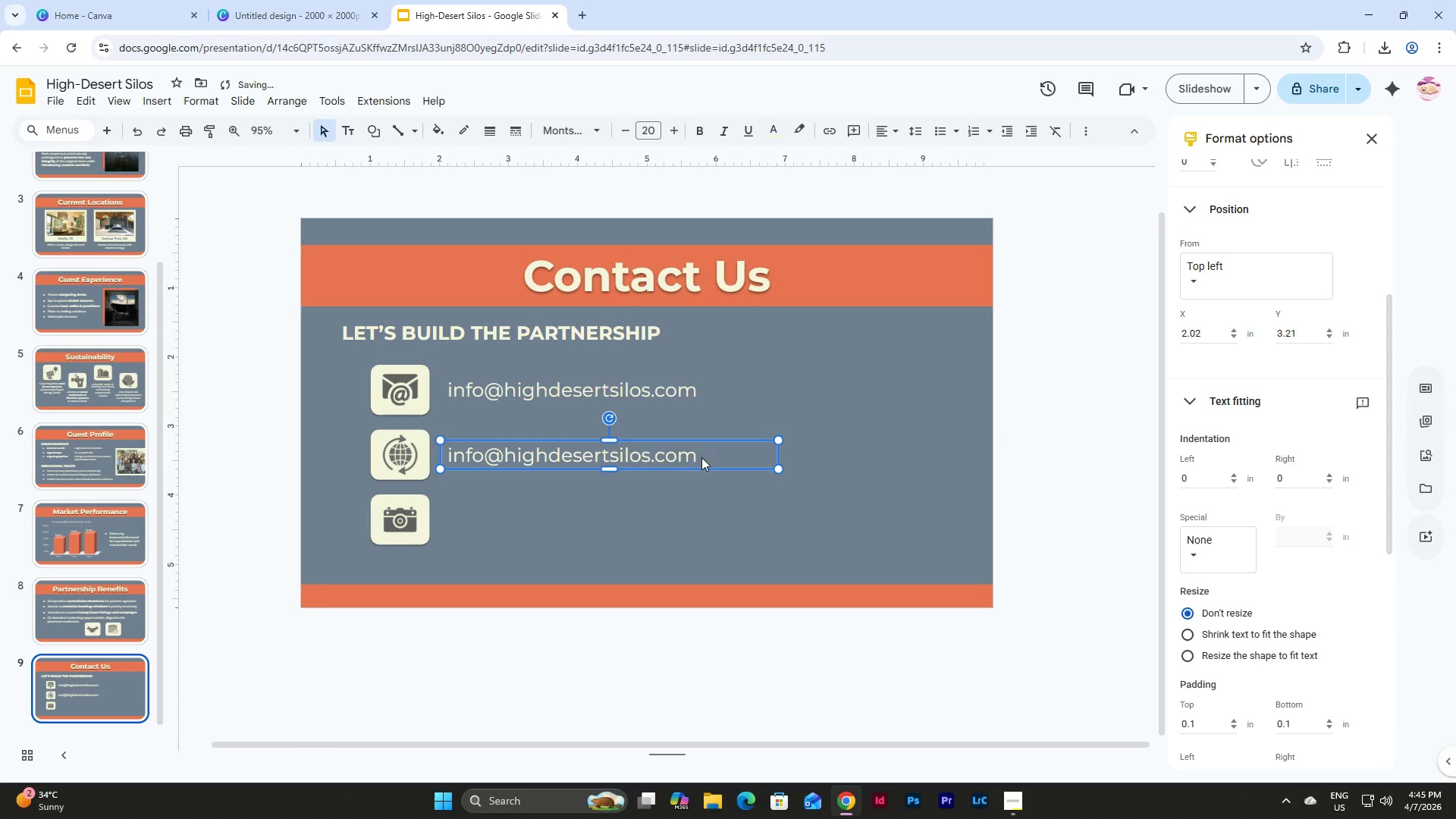 
left_click_drag(start_coordinate=[701, 457], to_coordinate=[654, 457])
 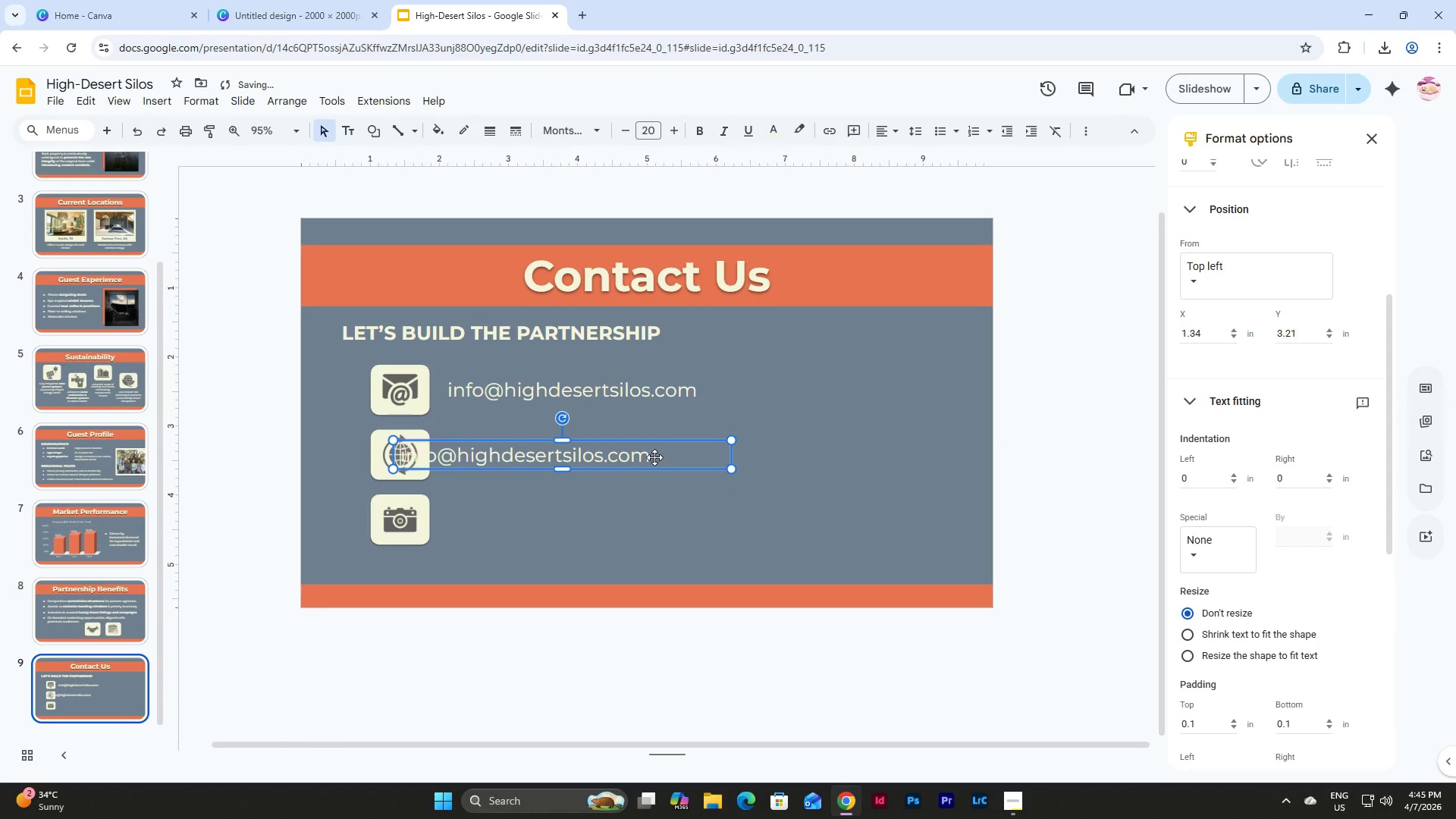 
key(Control+Z)
 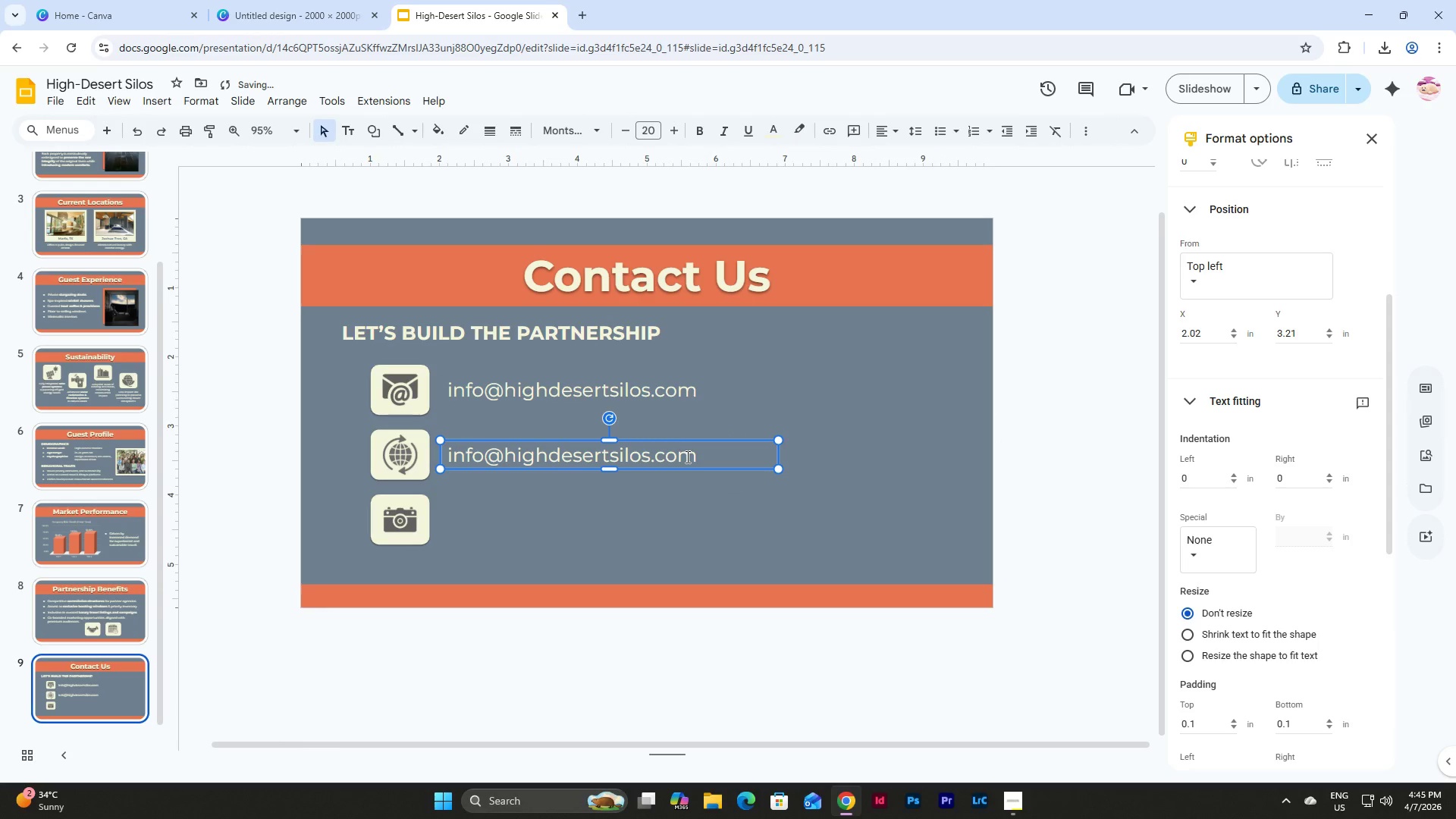 
left_click([686, 457])
 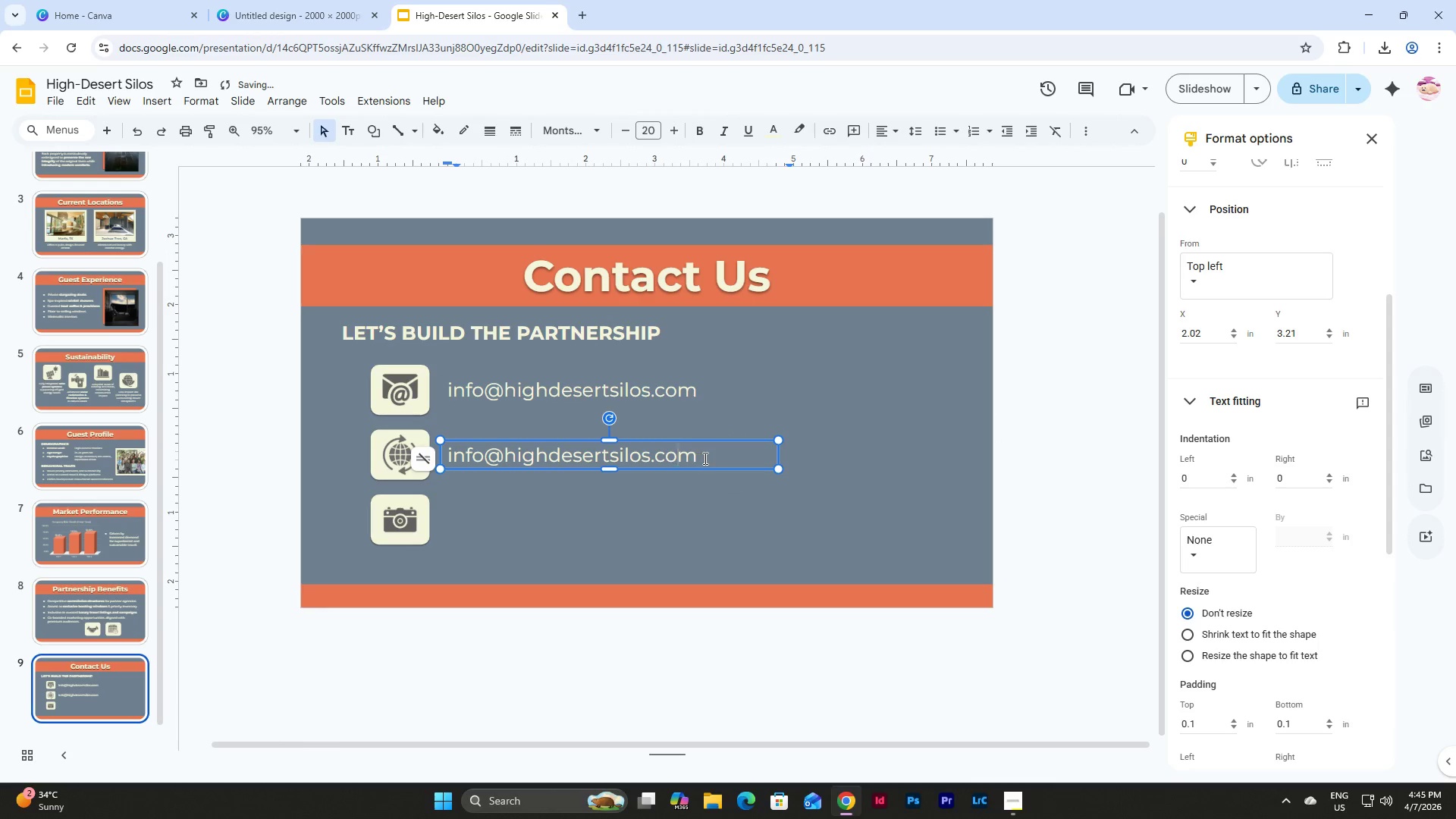 
left_click_drag(start_coordinate=[704, 458], to_coordinate=[435, 443])
 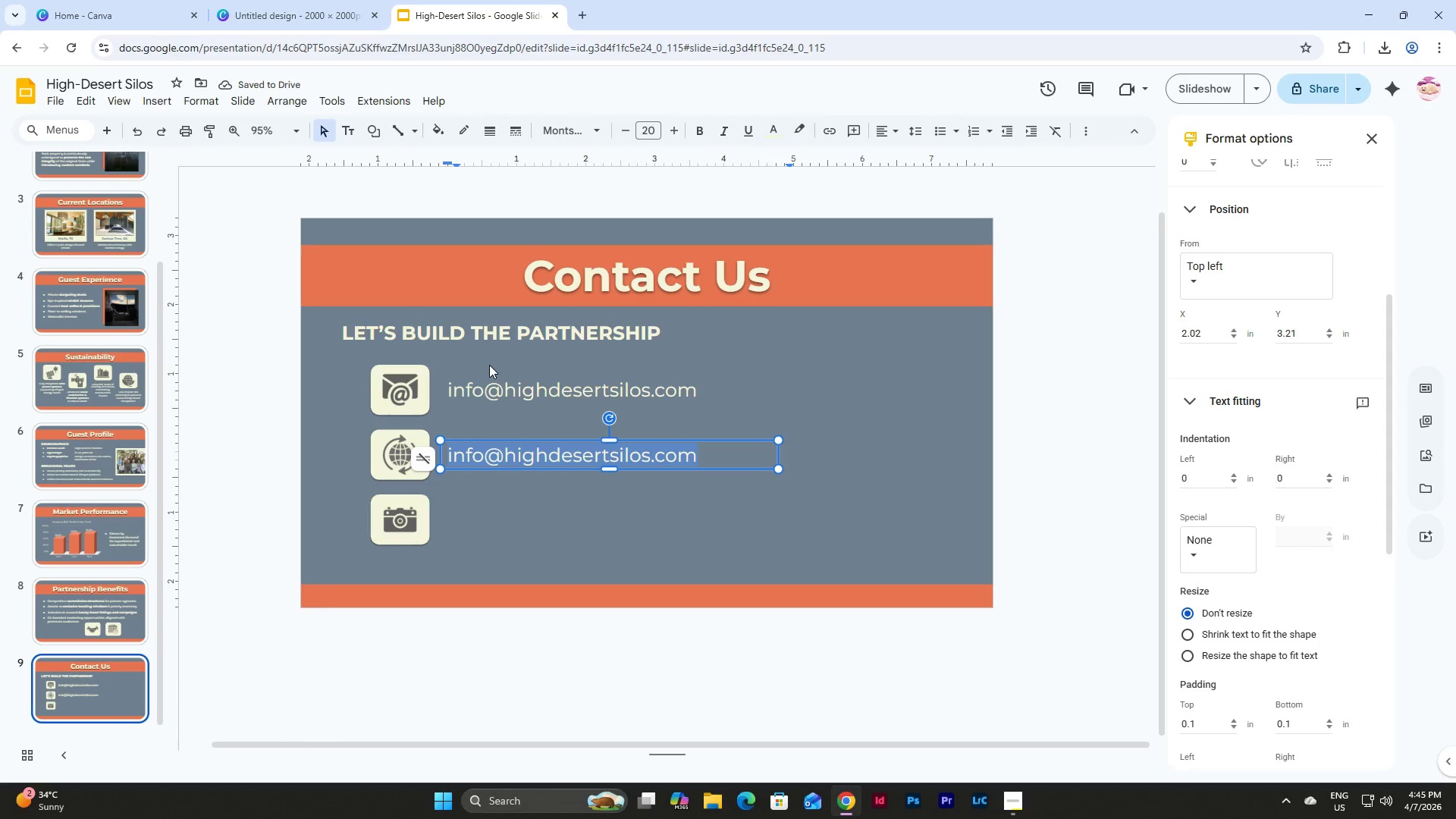 
type(www.highdesertsilos.com)
 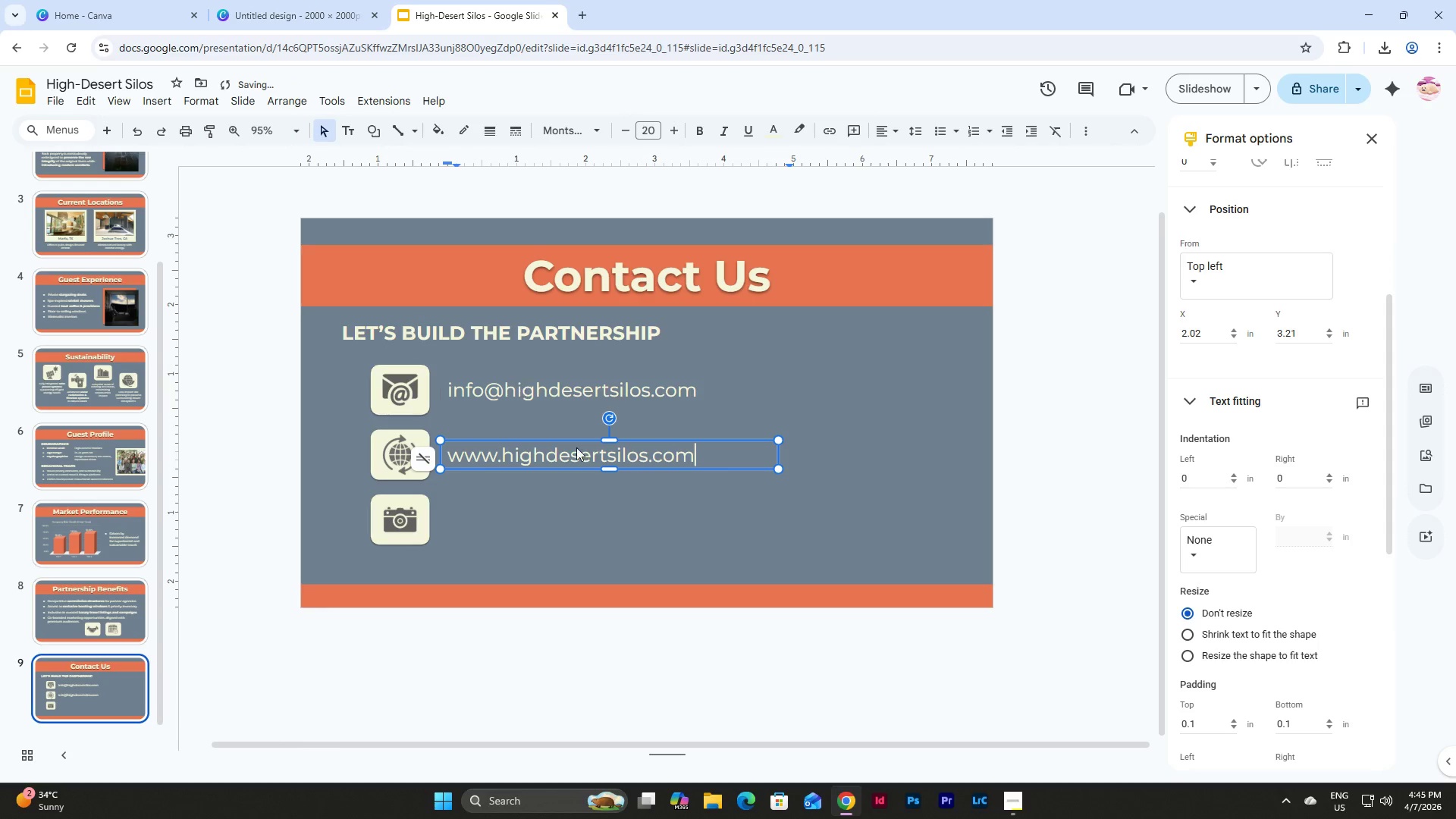 
left_click([625, 538])
 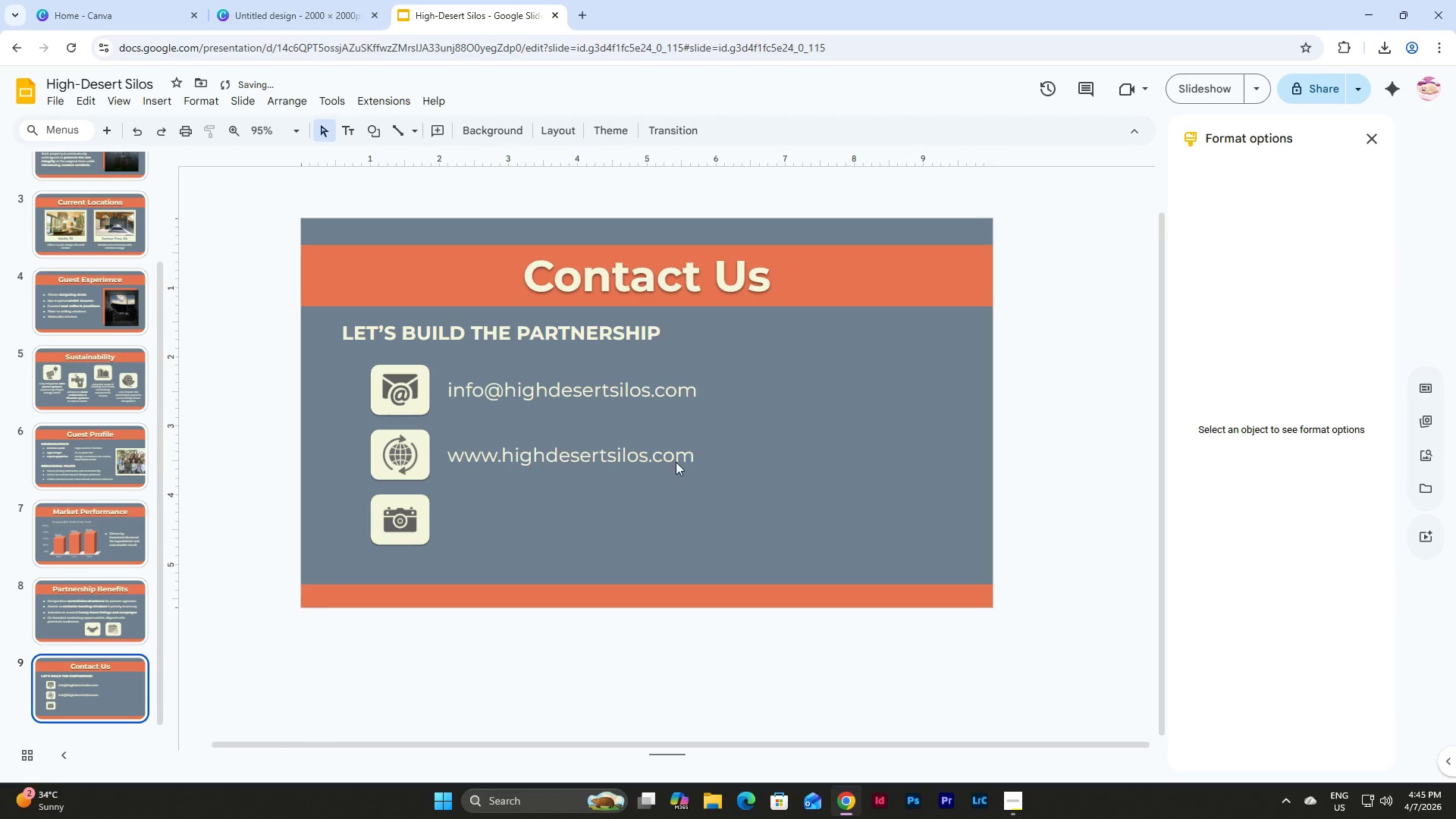 
left_click([676, 456])
 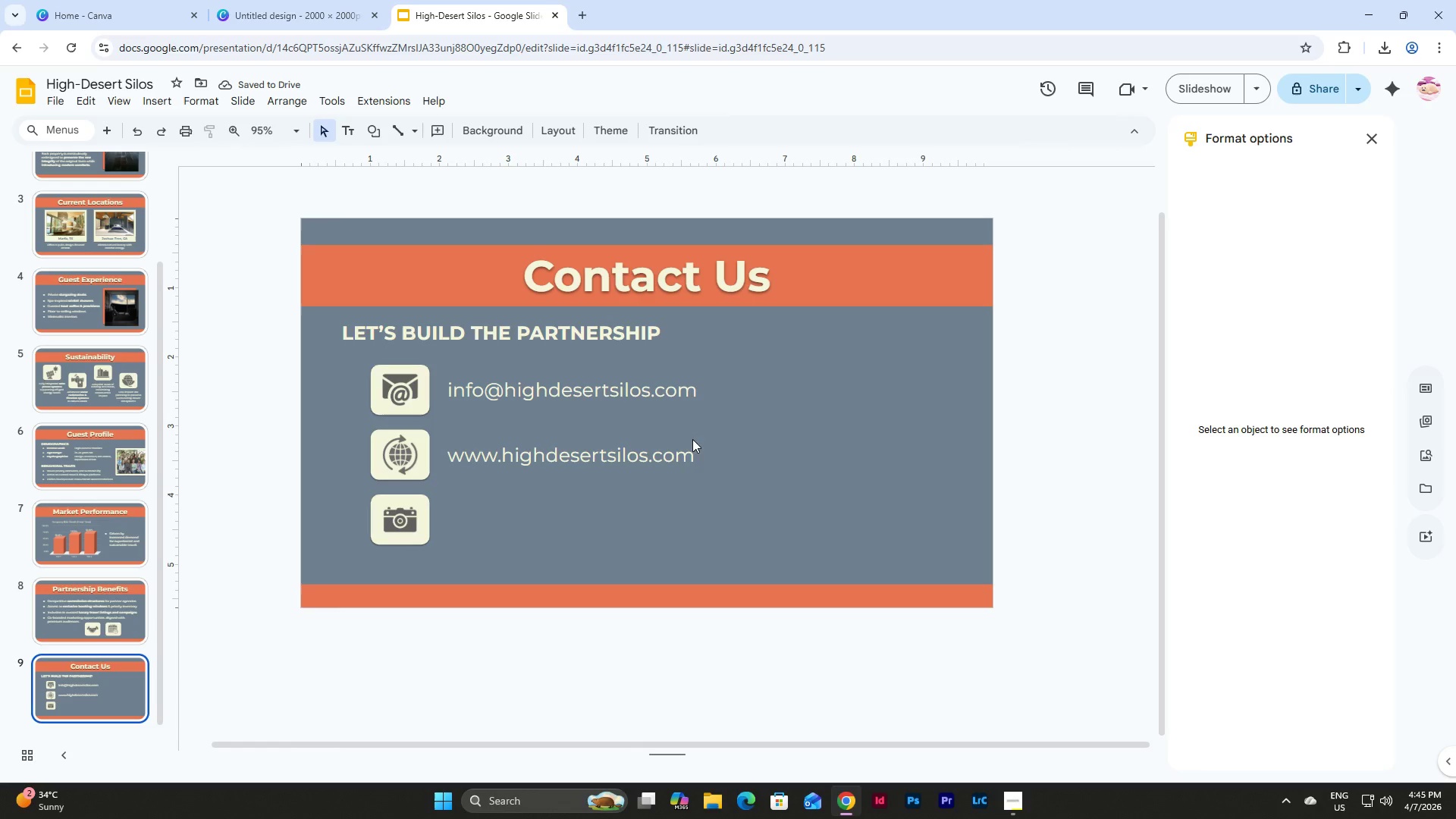 
double_click([692, 444])
 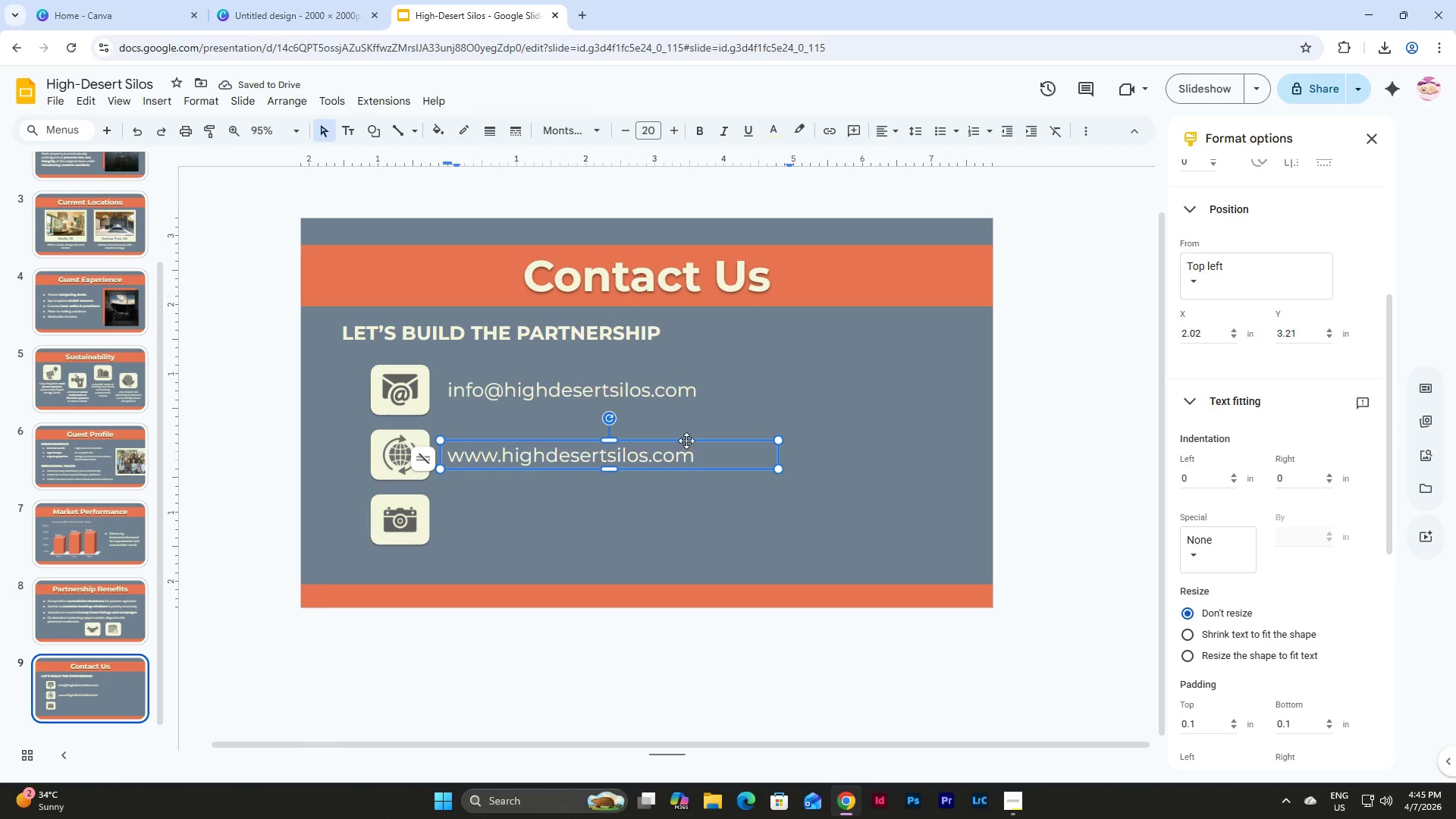 
left_click([687, 440])
 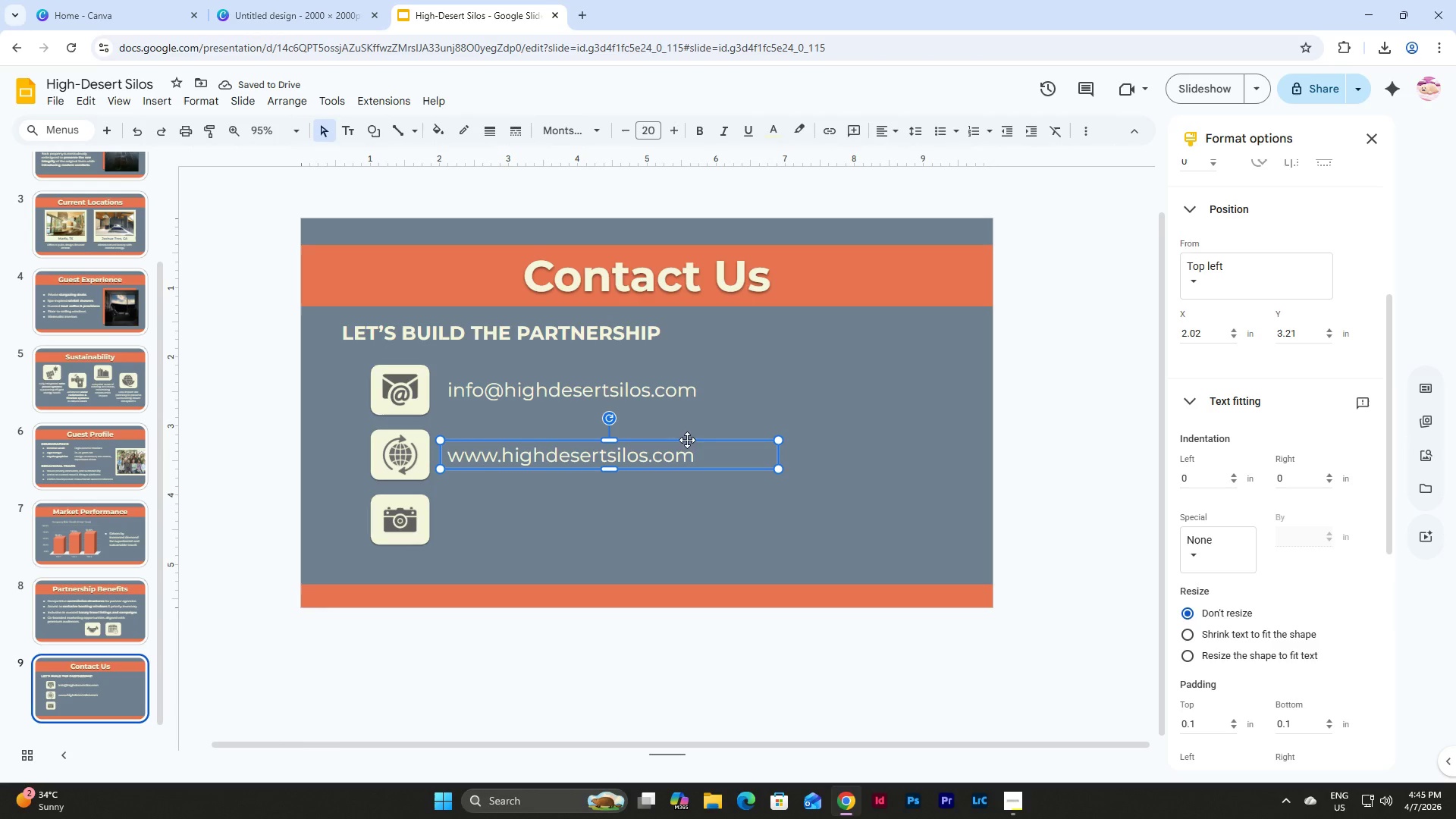 
key(Control+D)
 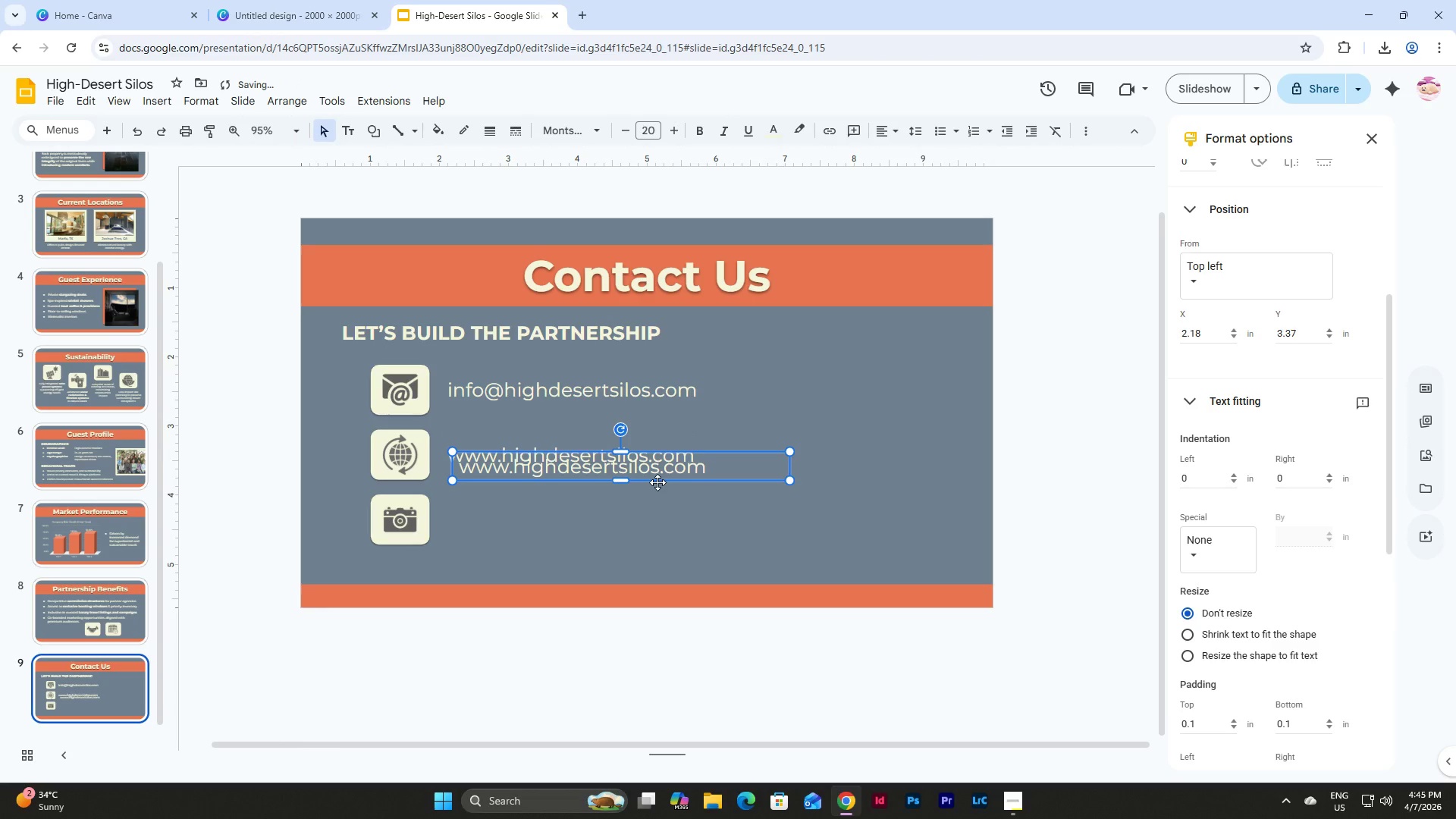 
left_click_drag(start_coordinate=[657, 482], to_coordinate=[648, 537])
 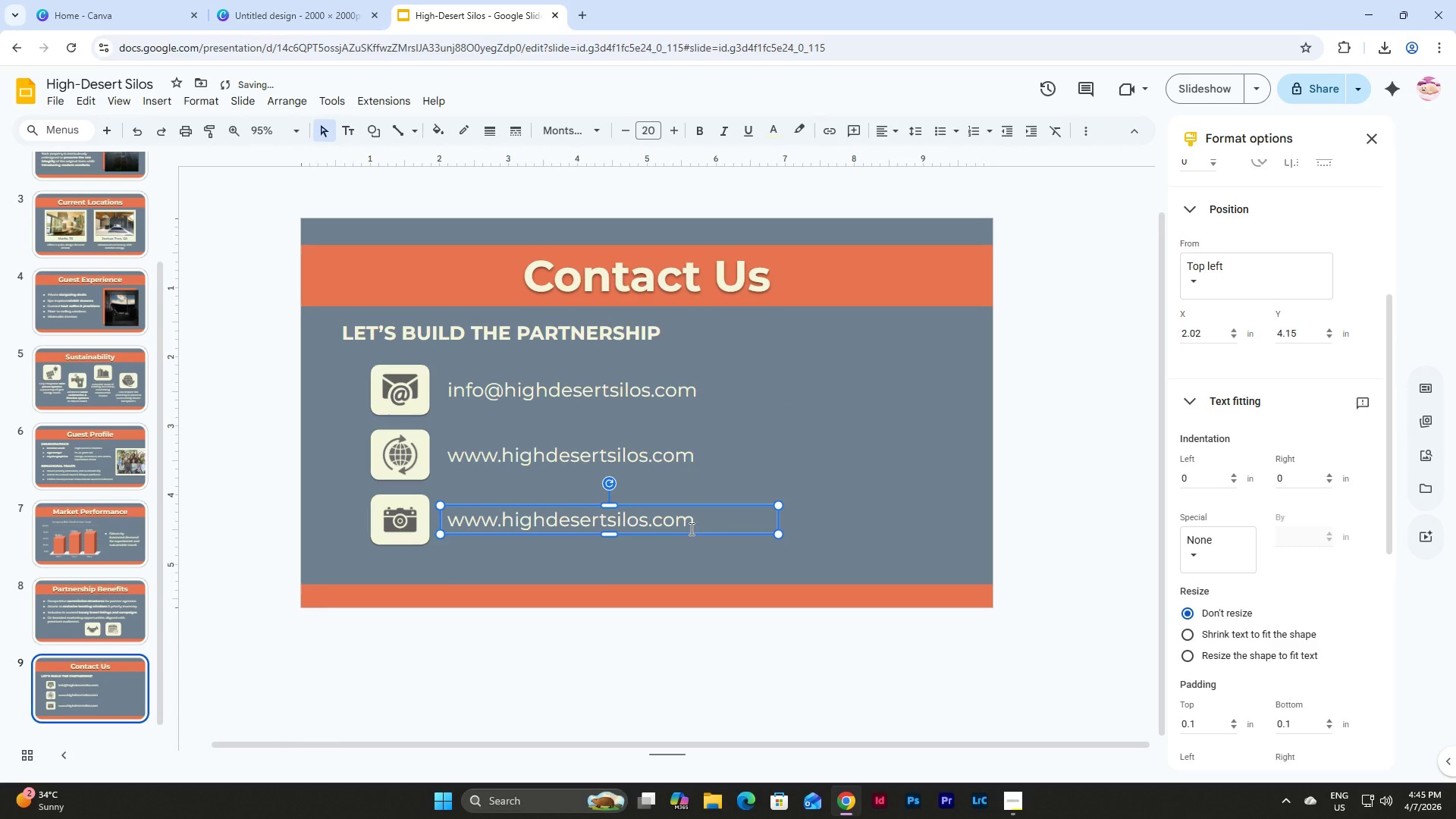 
left_click([690, 529])
 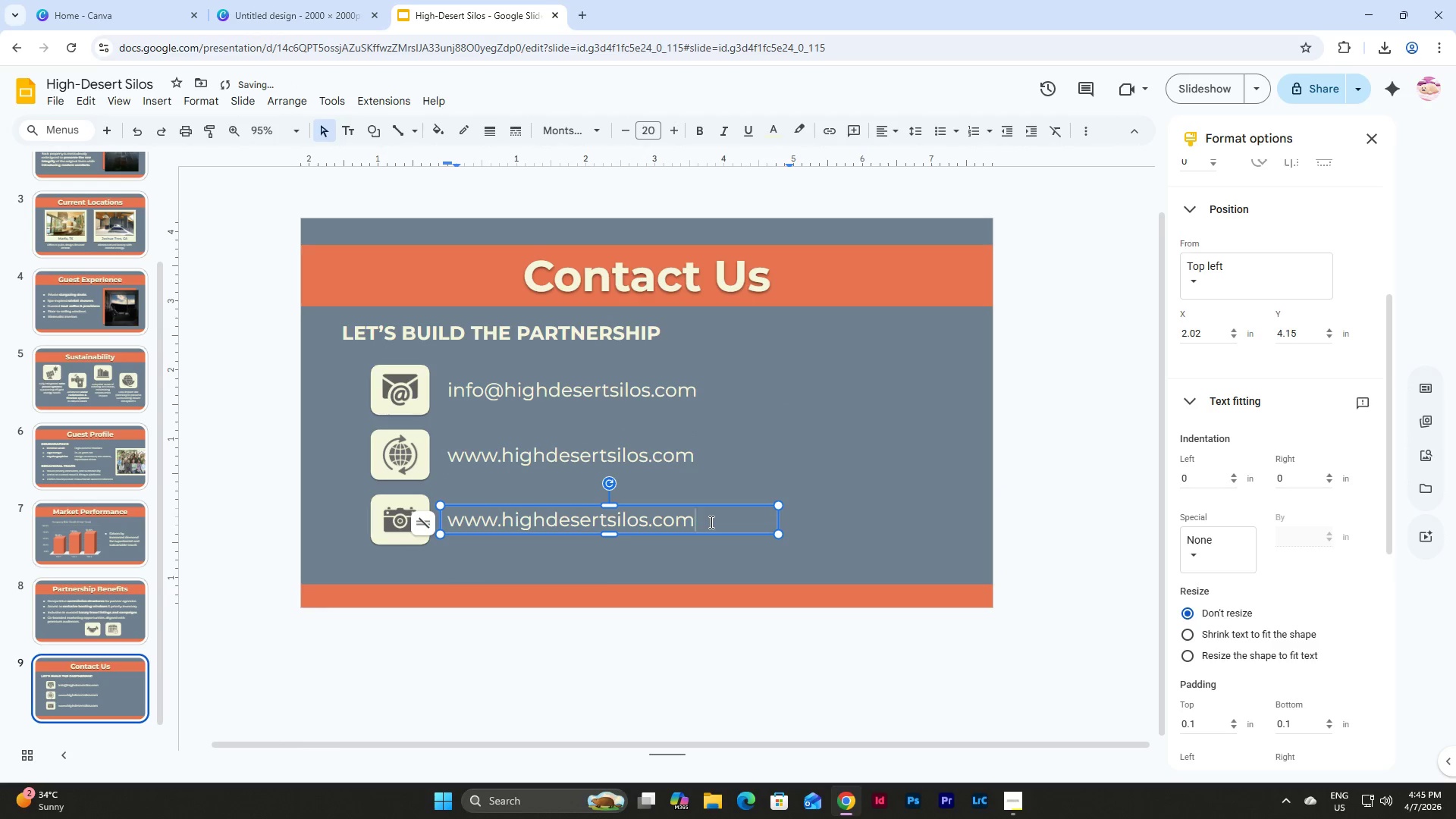 
left_click_drag(start_coordinate=[710, 522], to_coordinate=[455, 517])
 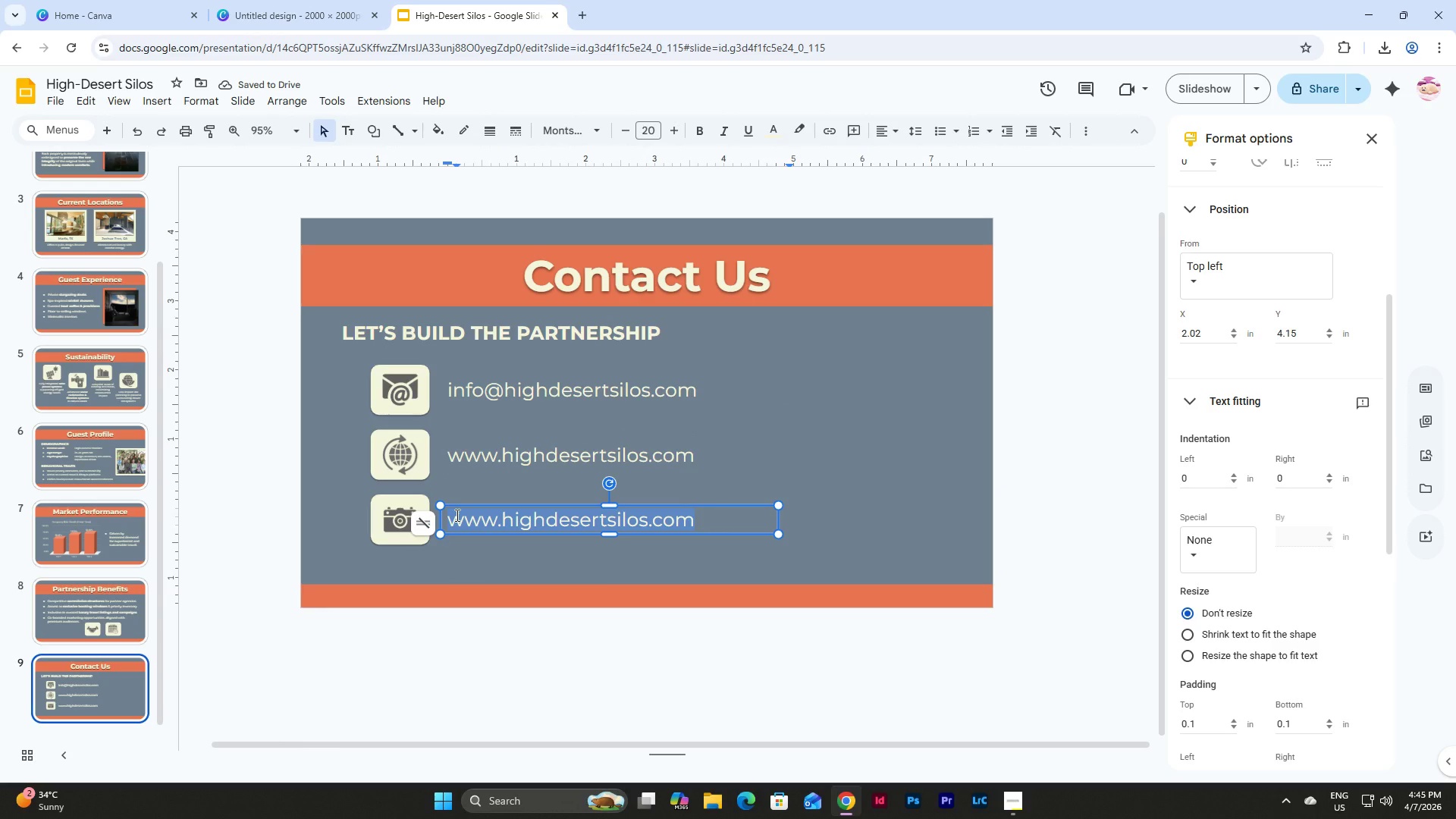 
type(@highdesertsilos)
 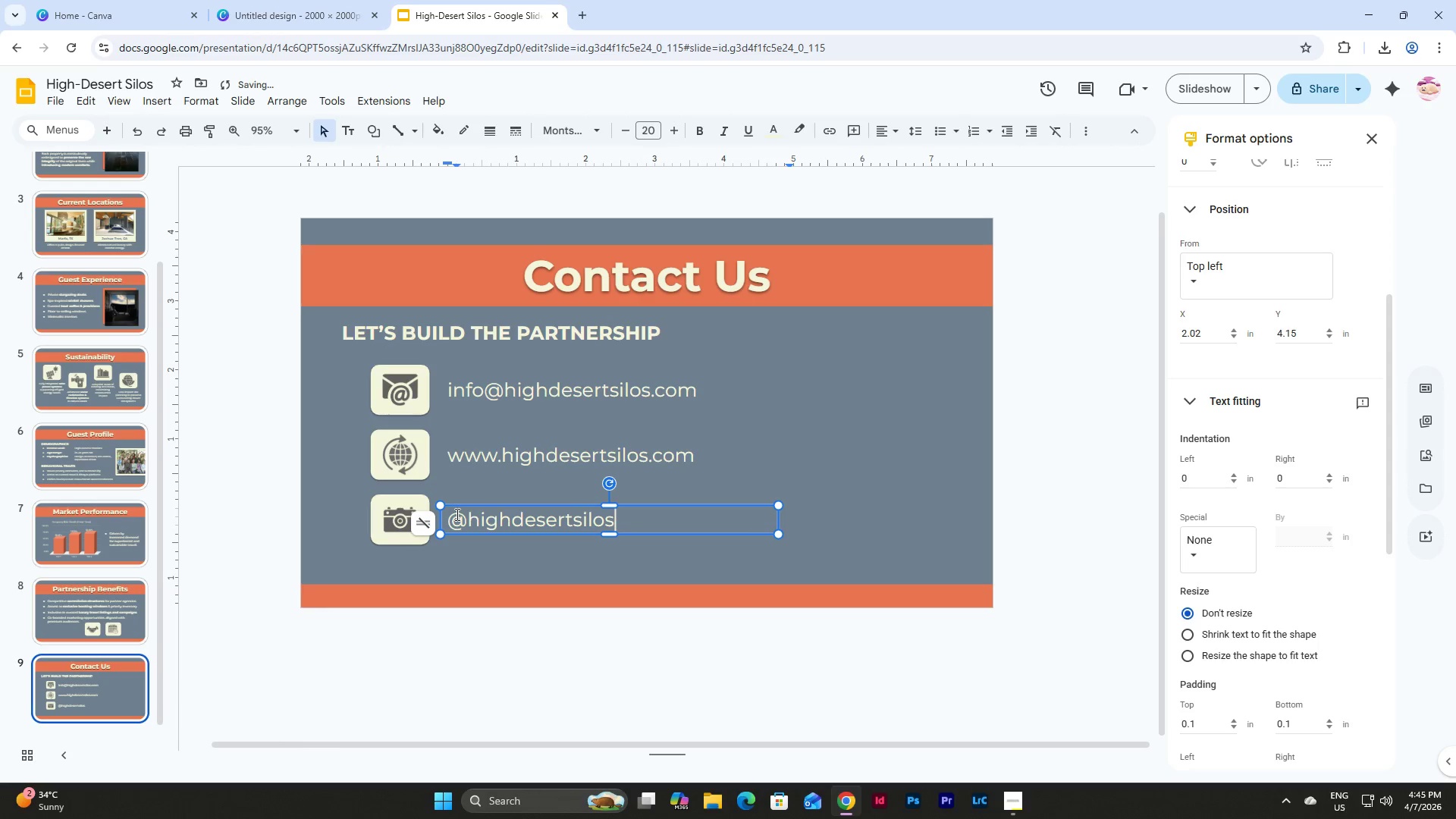 
left_click([855, 392])
 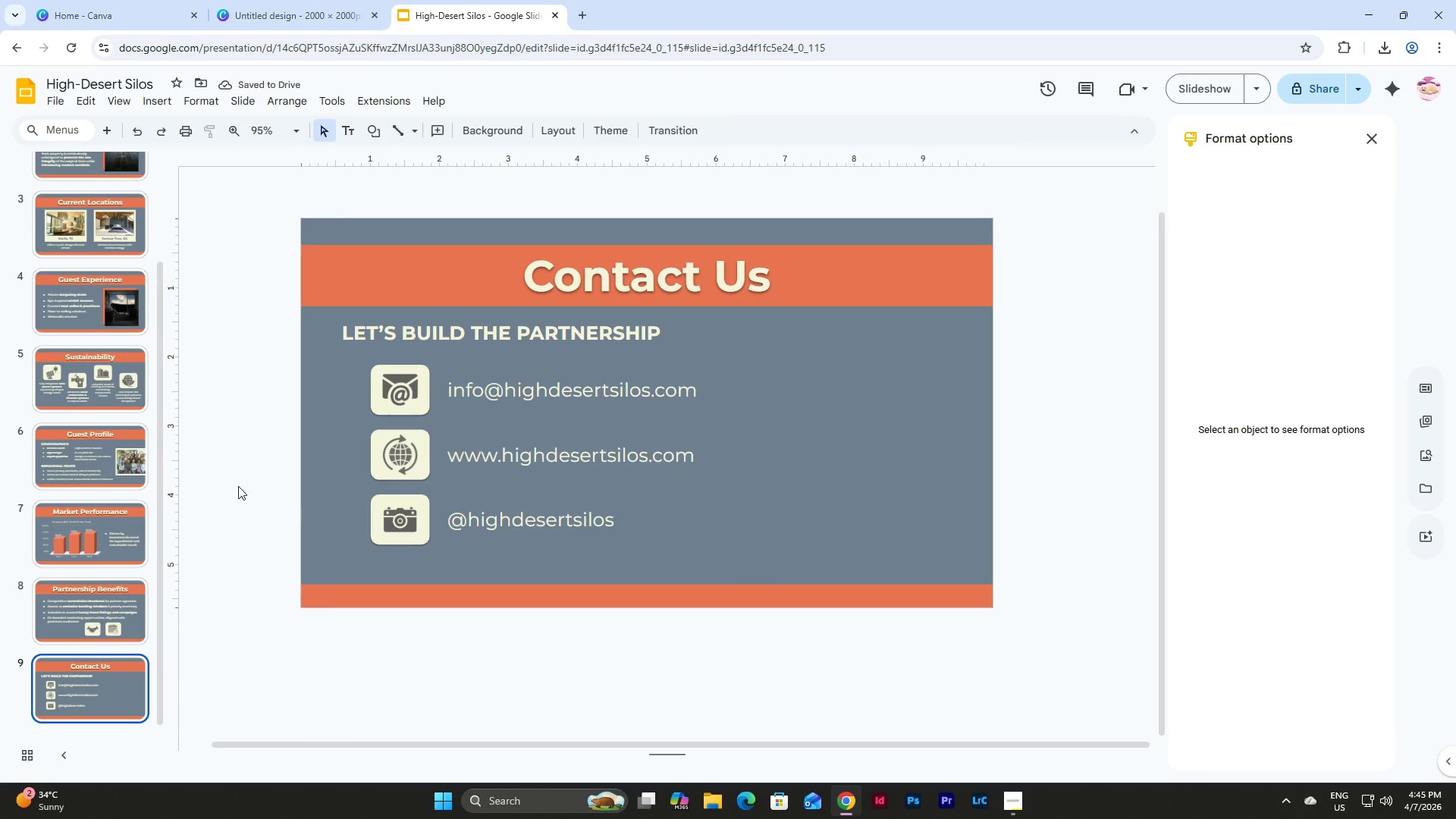 
scroll: coordinate [94, 359], scroll_direction: down, amount: 5.0
 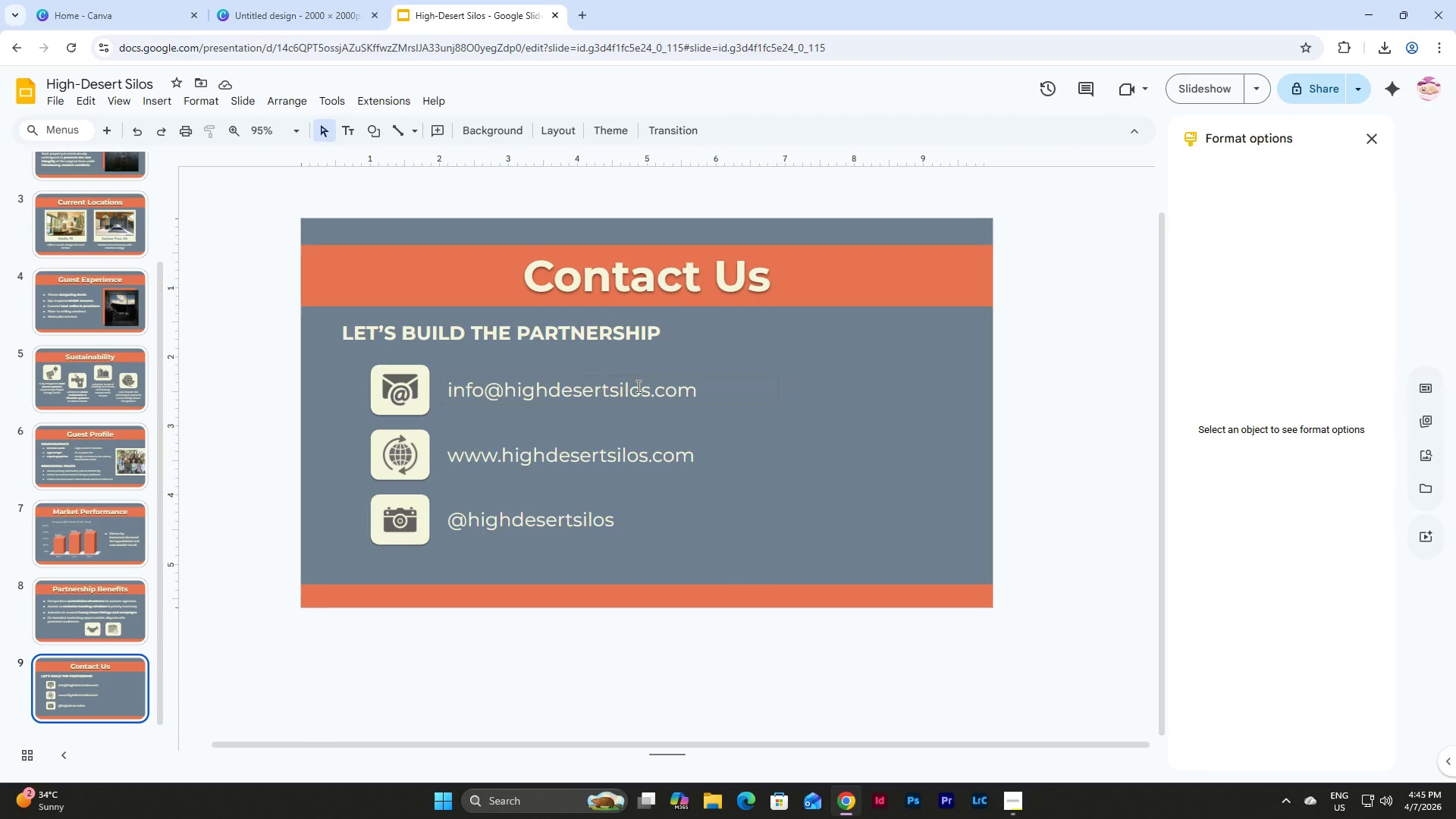 
left_click([630, 391])
 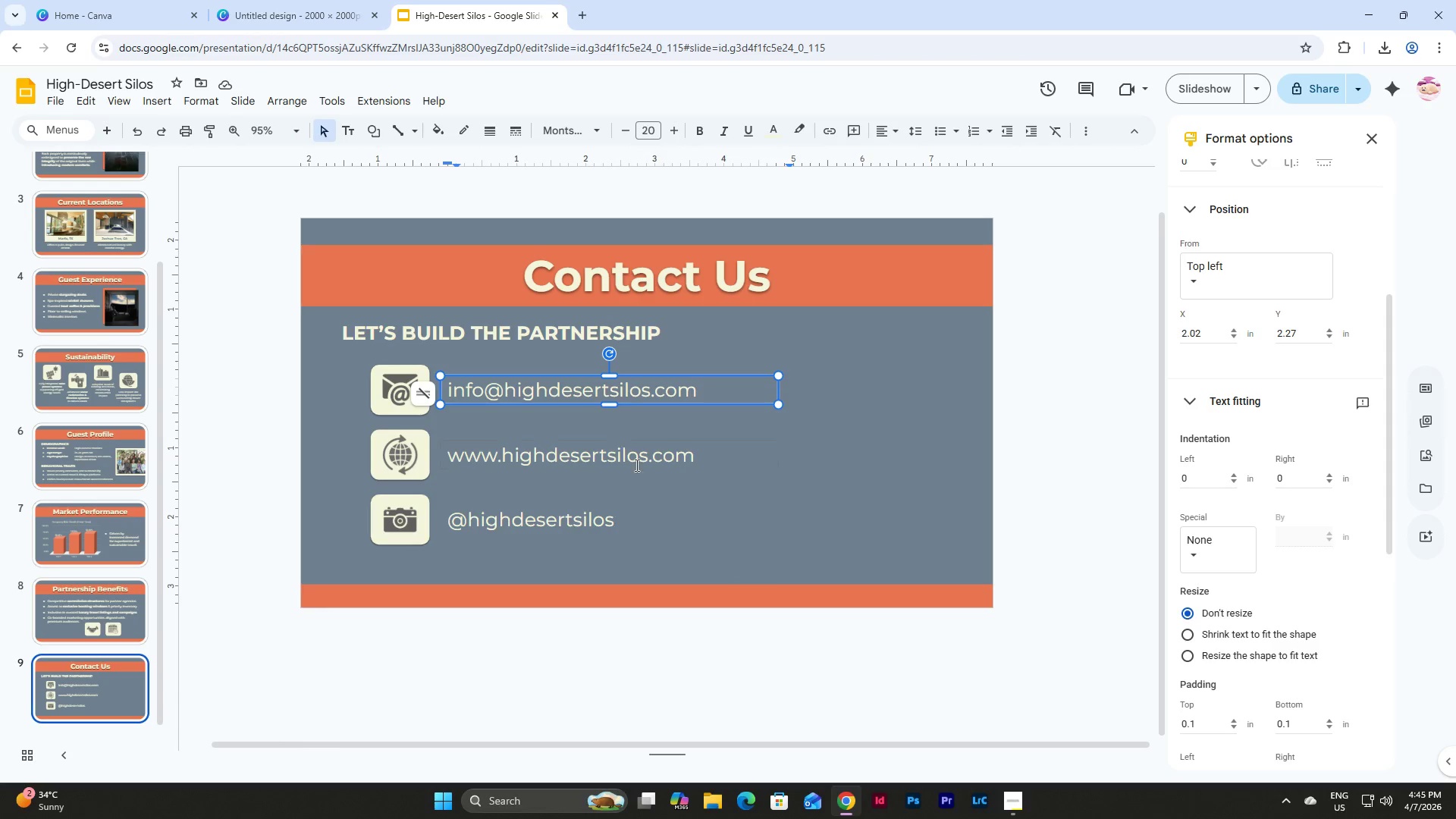 
left_click([756, 511])
 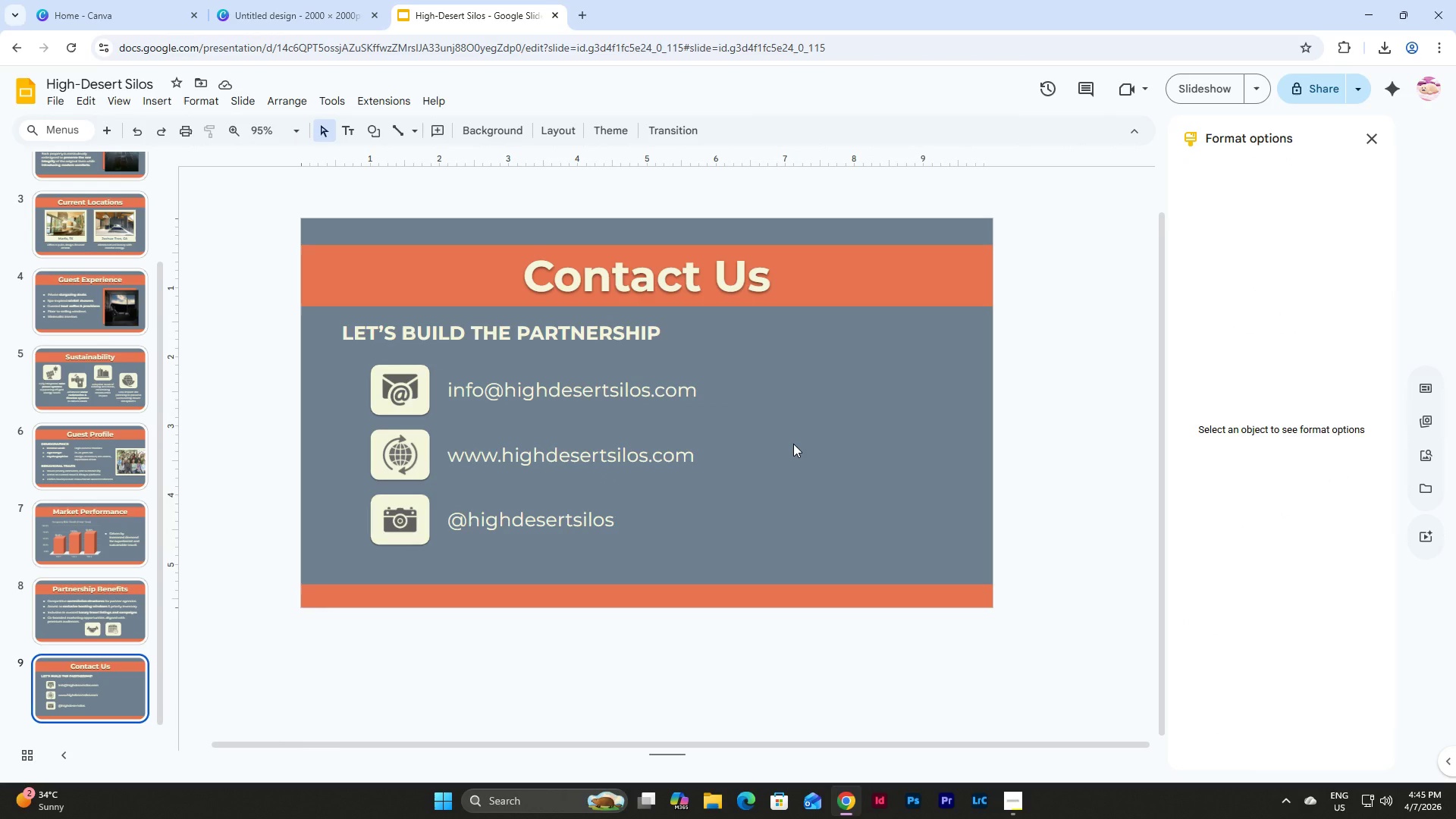 
left_click([549, 388])
 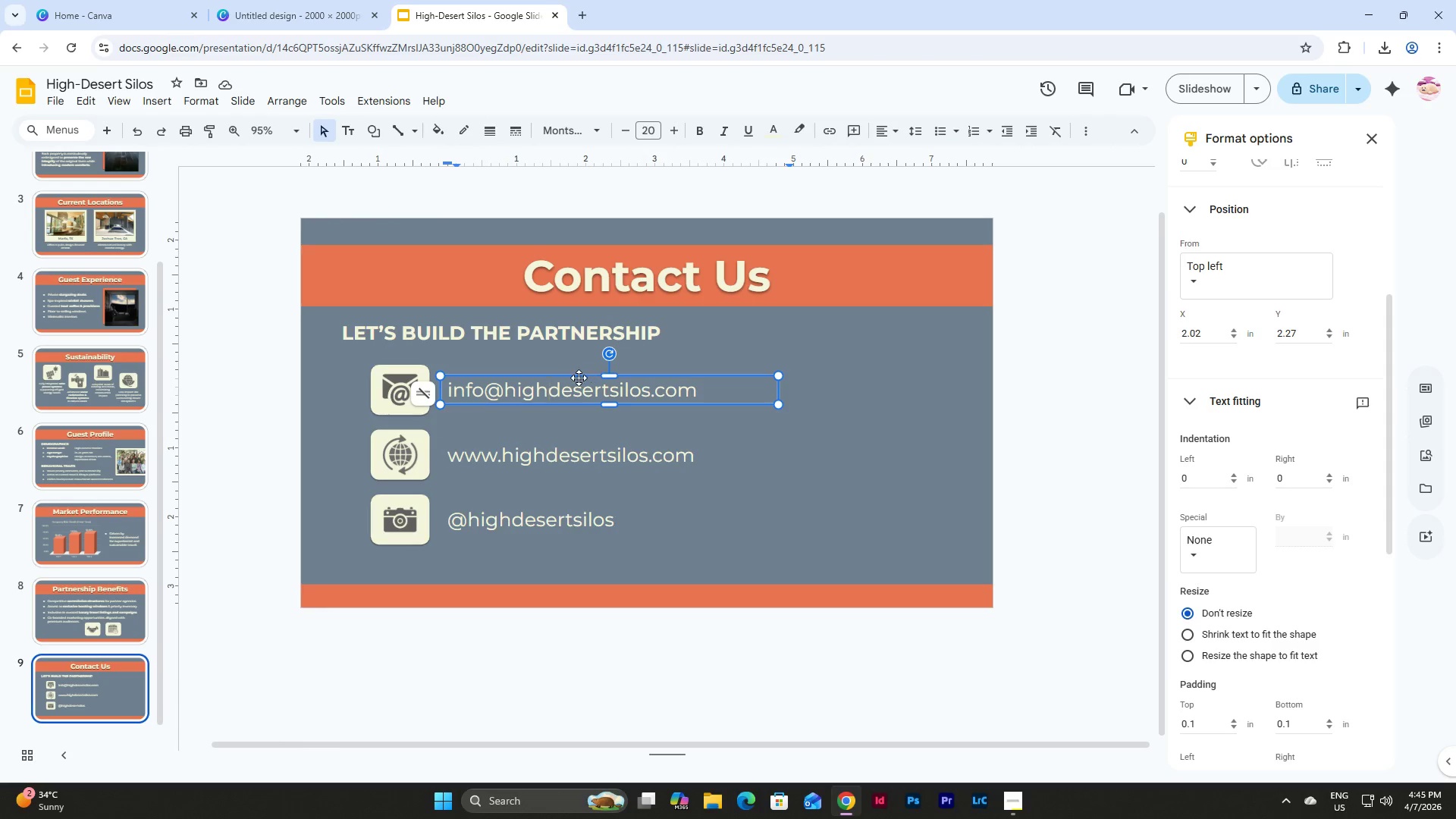 
left_click([579, 378])
 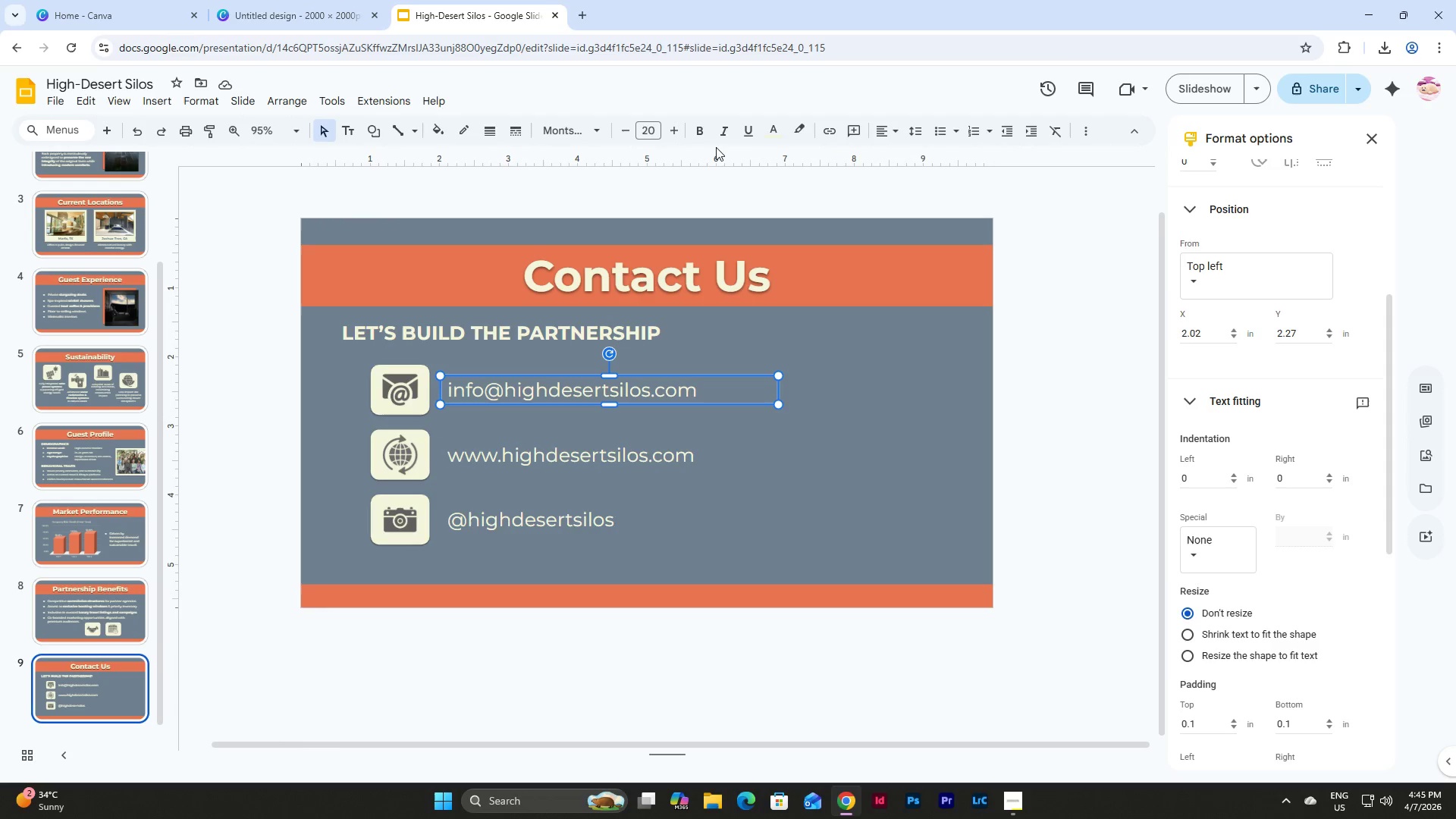 
left_click([722, 132])
 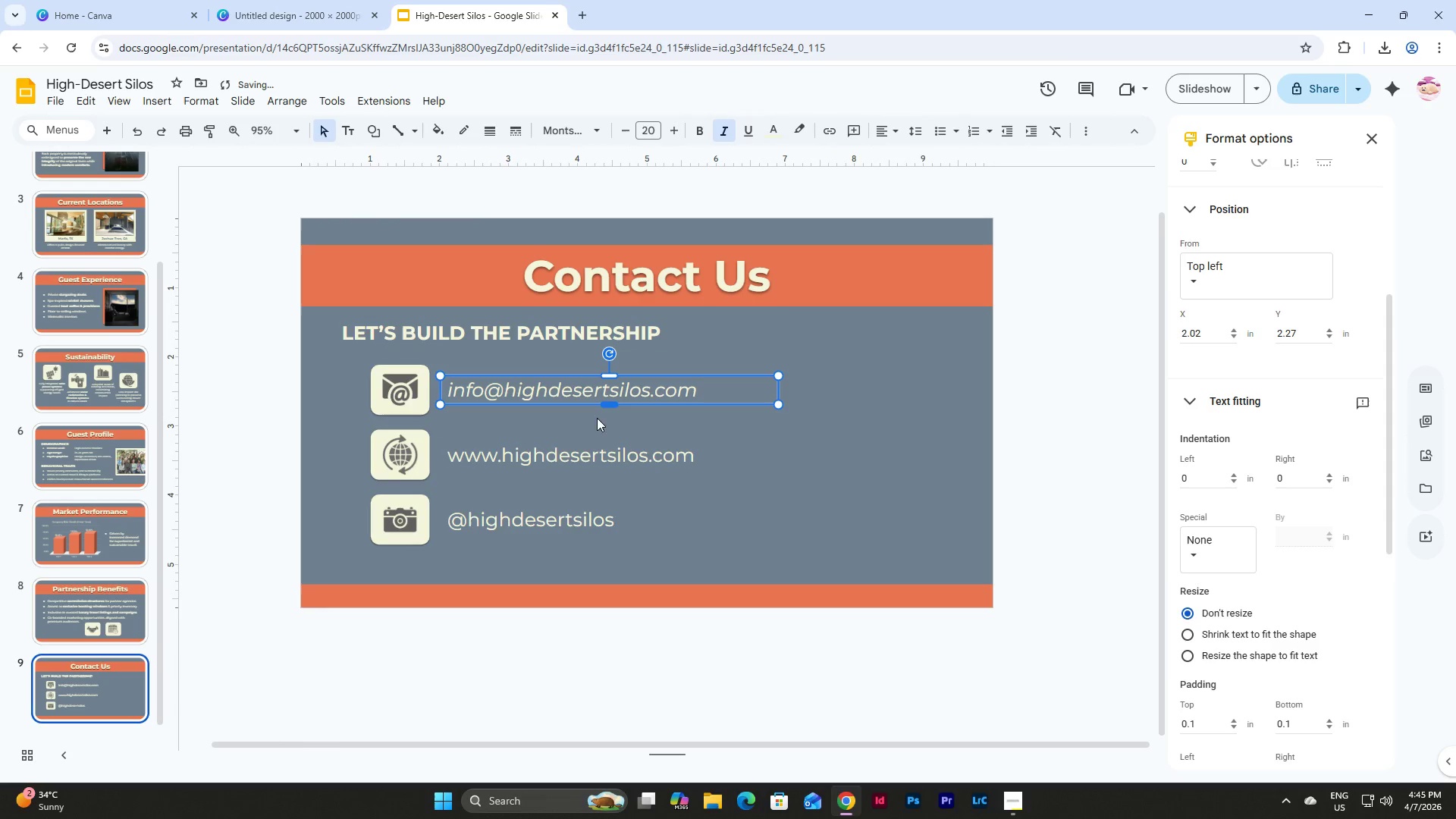 
left_click([582, 450])
 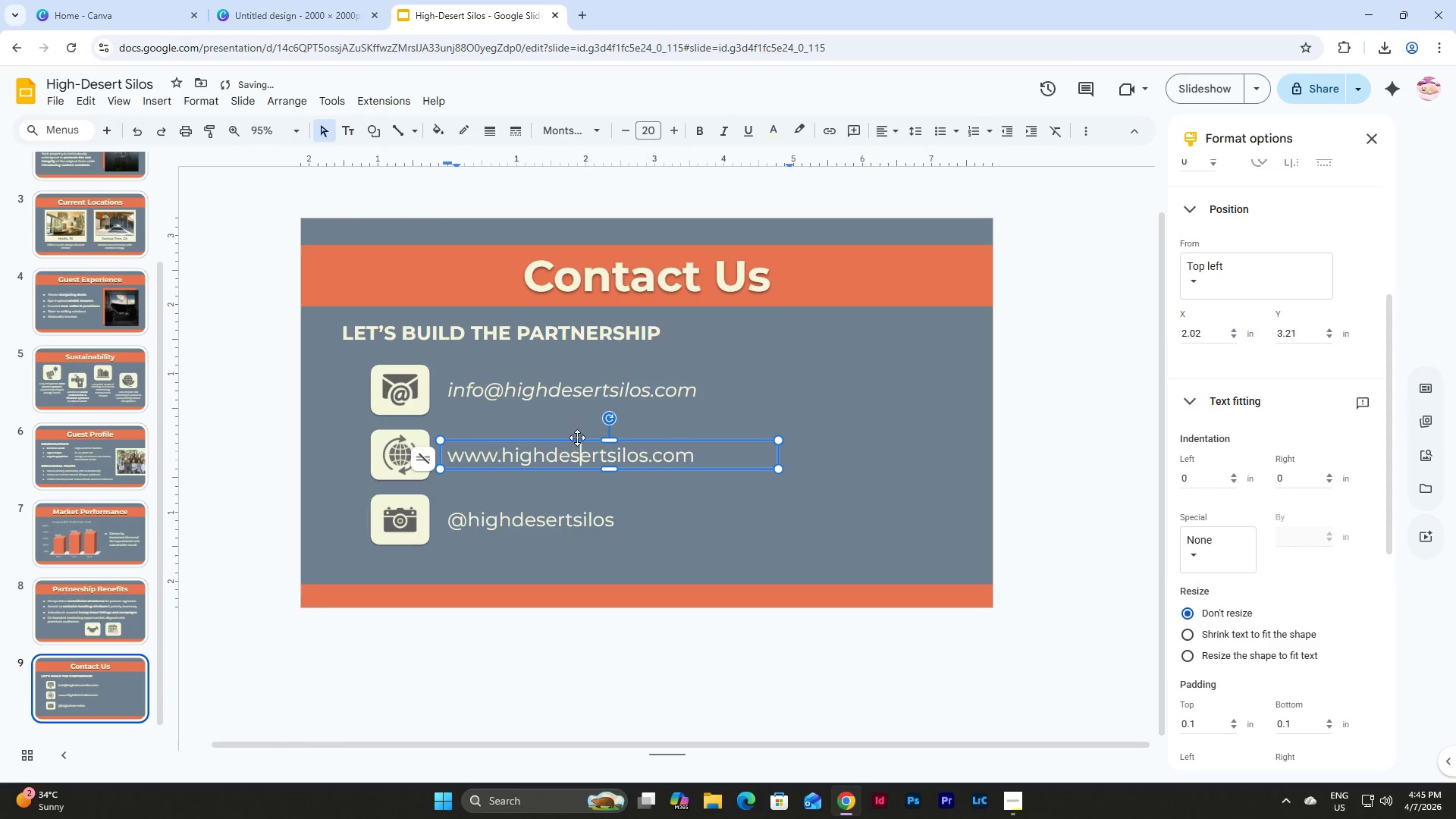 
left_click([577, 438])
 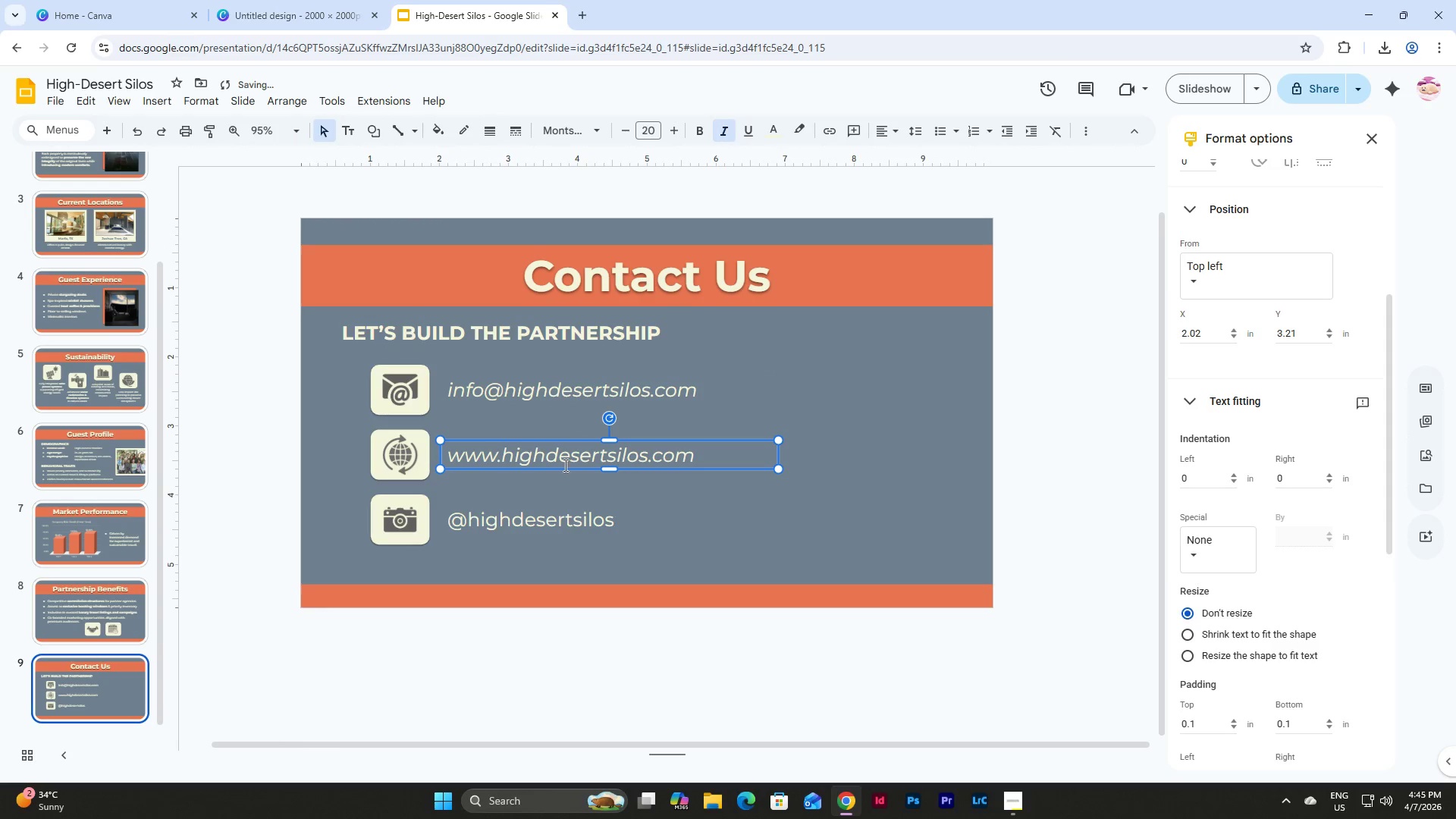 
left_click([526, 515])
 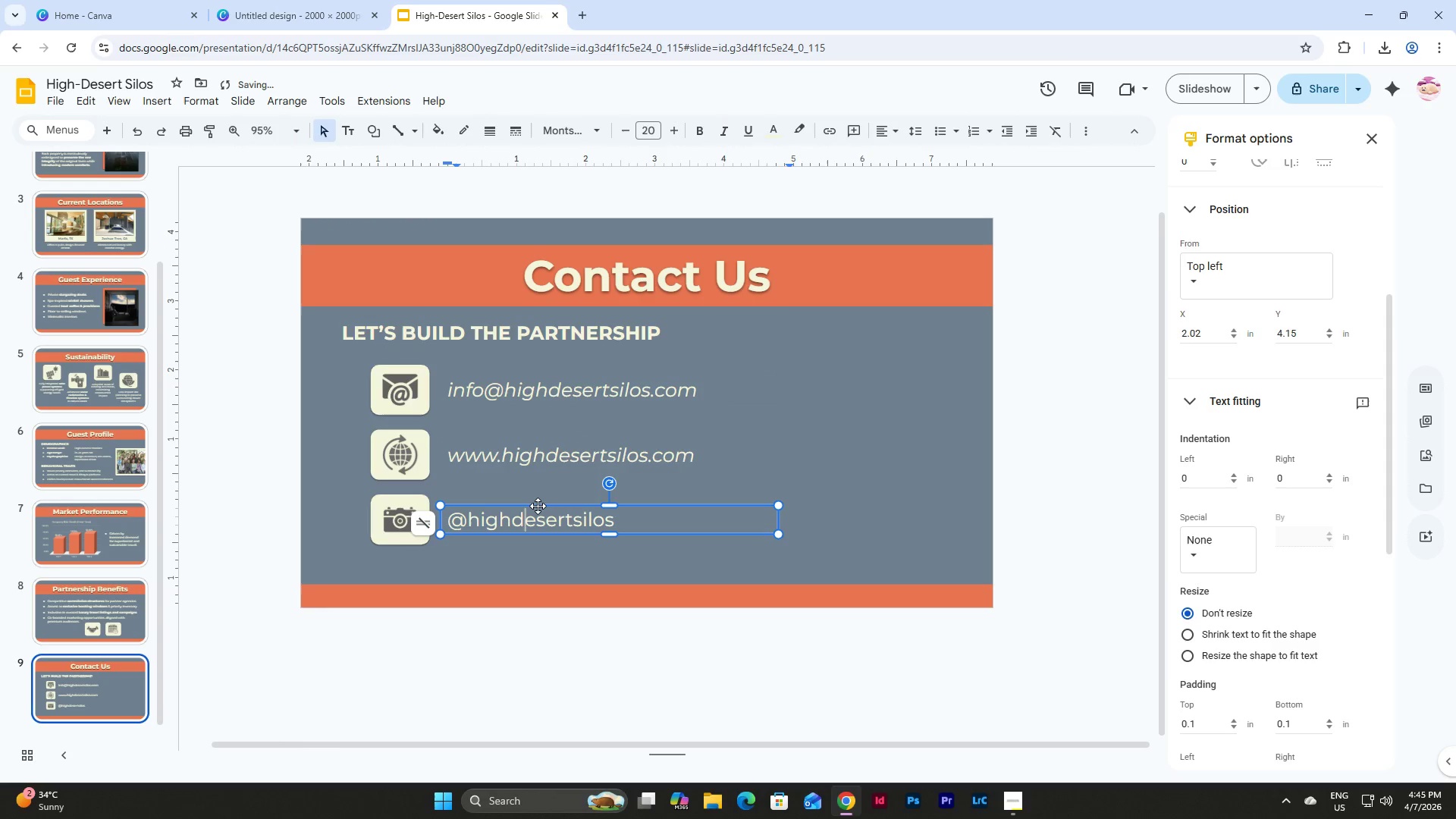 
left_click([538, 506])
 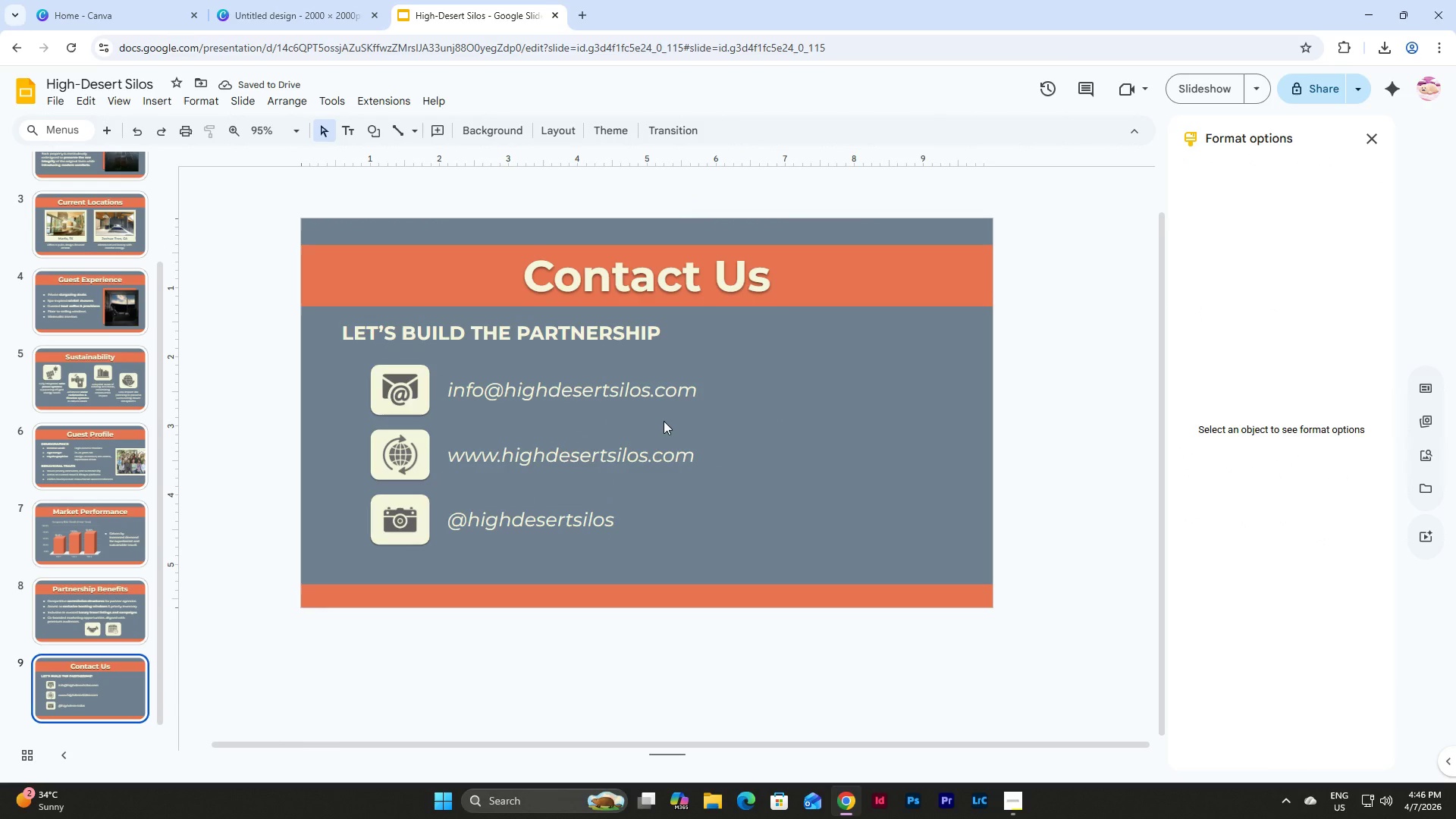 
left_click([389, 396])
 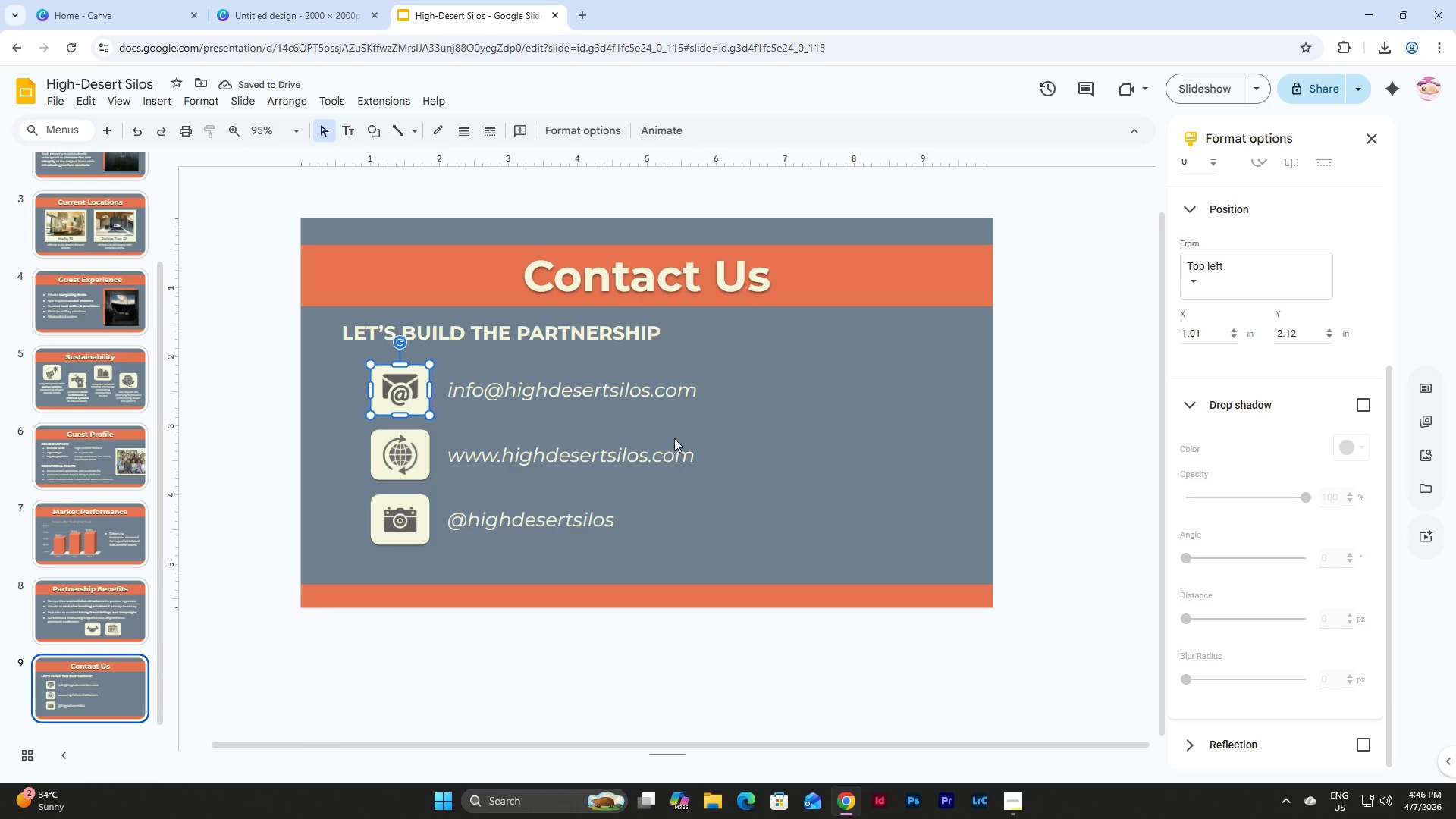 
left_click([755, 445])
 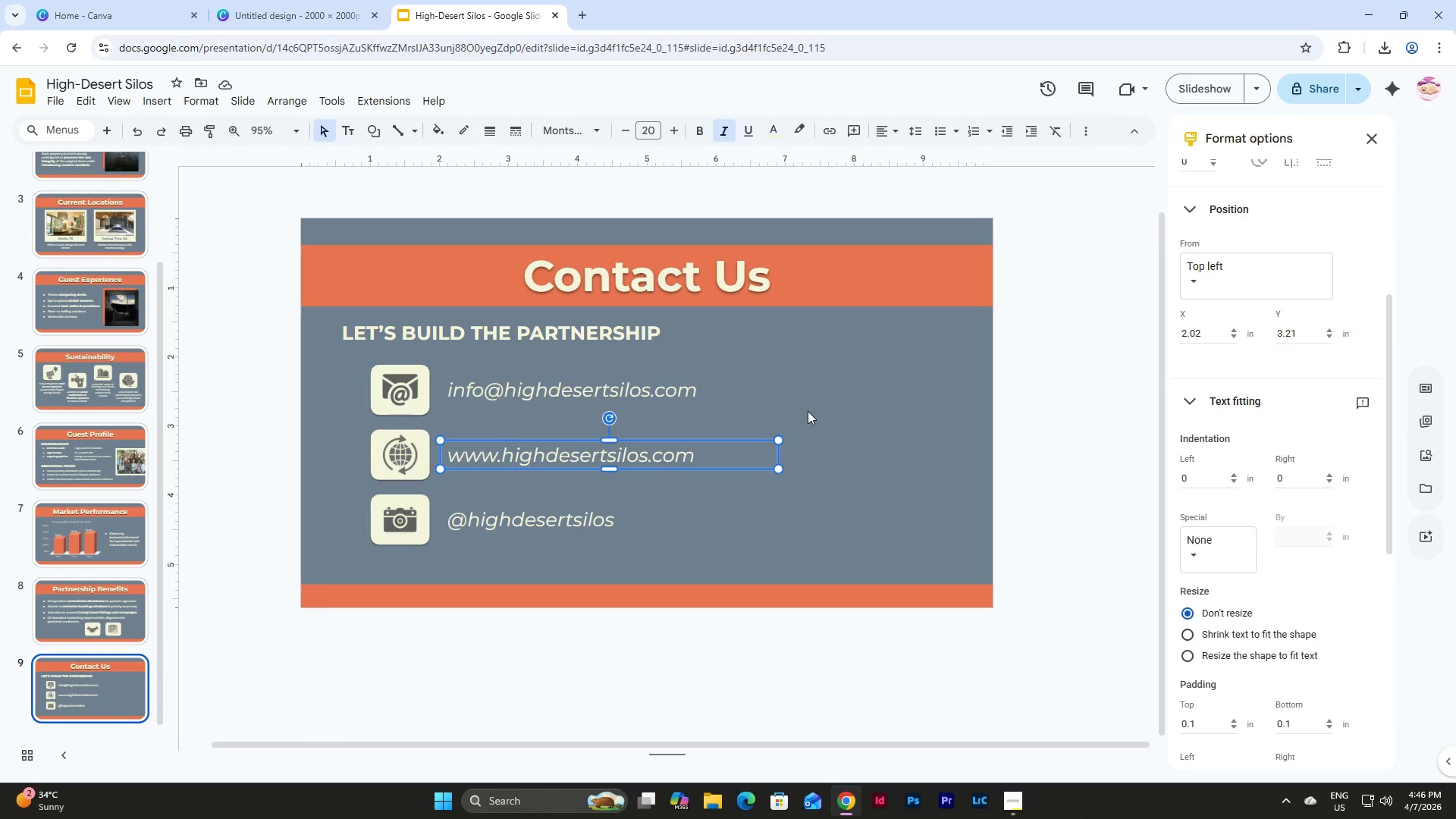 
left_click([812, 403])
 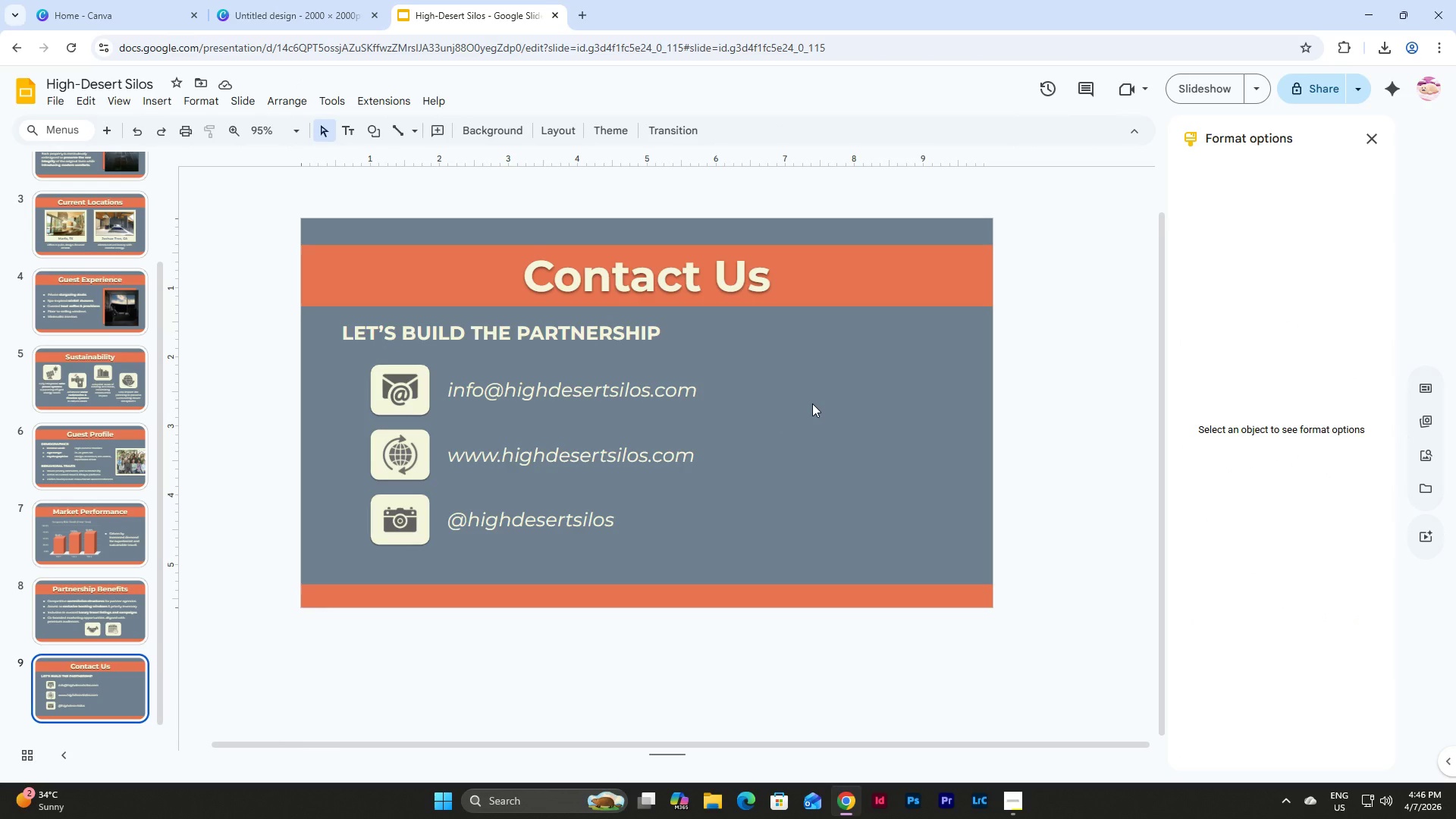 
wait(5.73)
 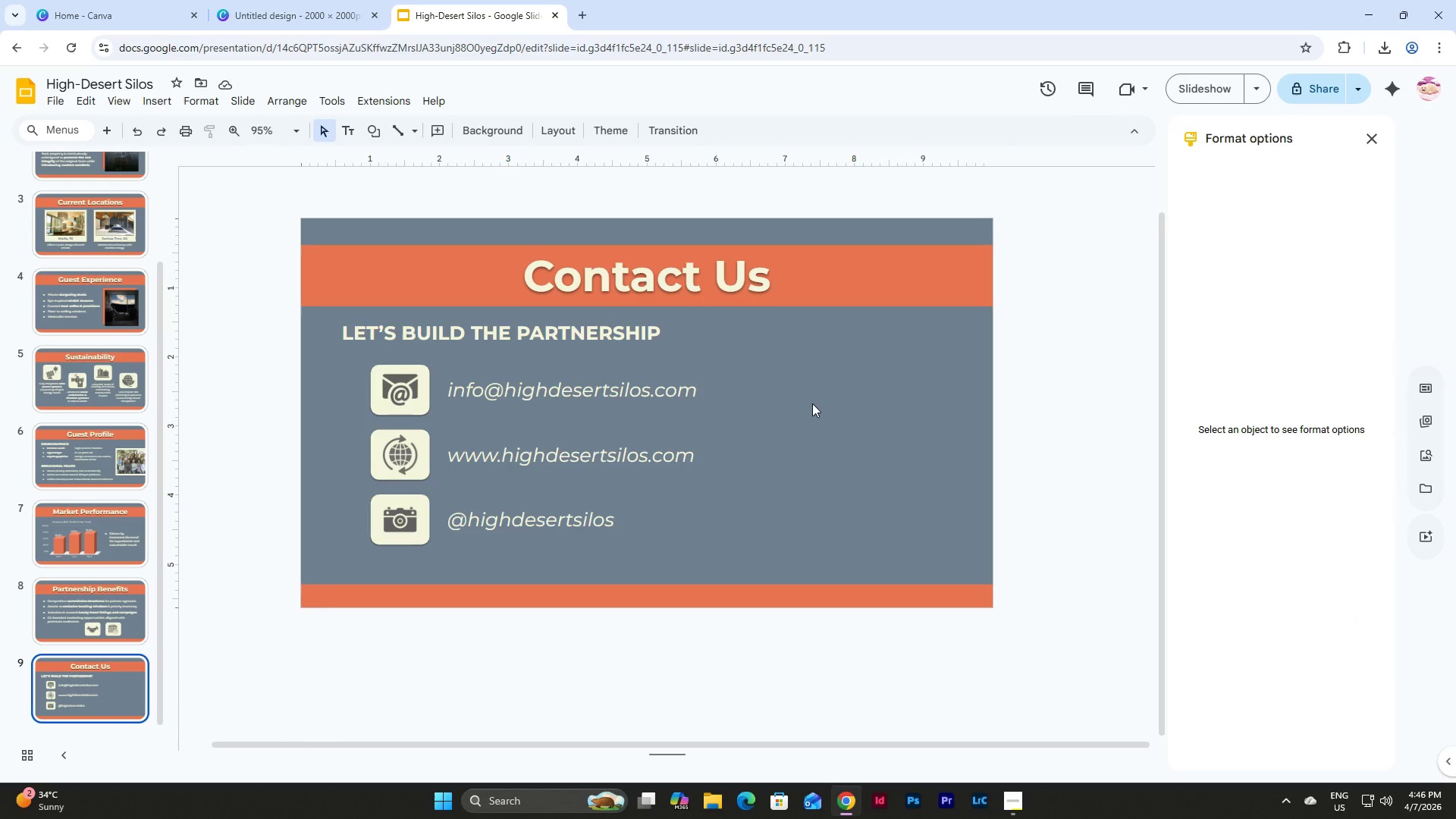 
left_click([751, 599])
 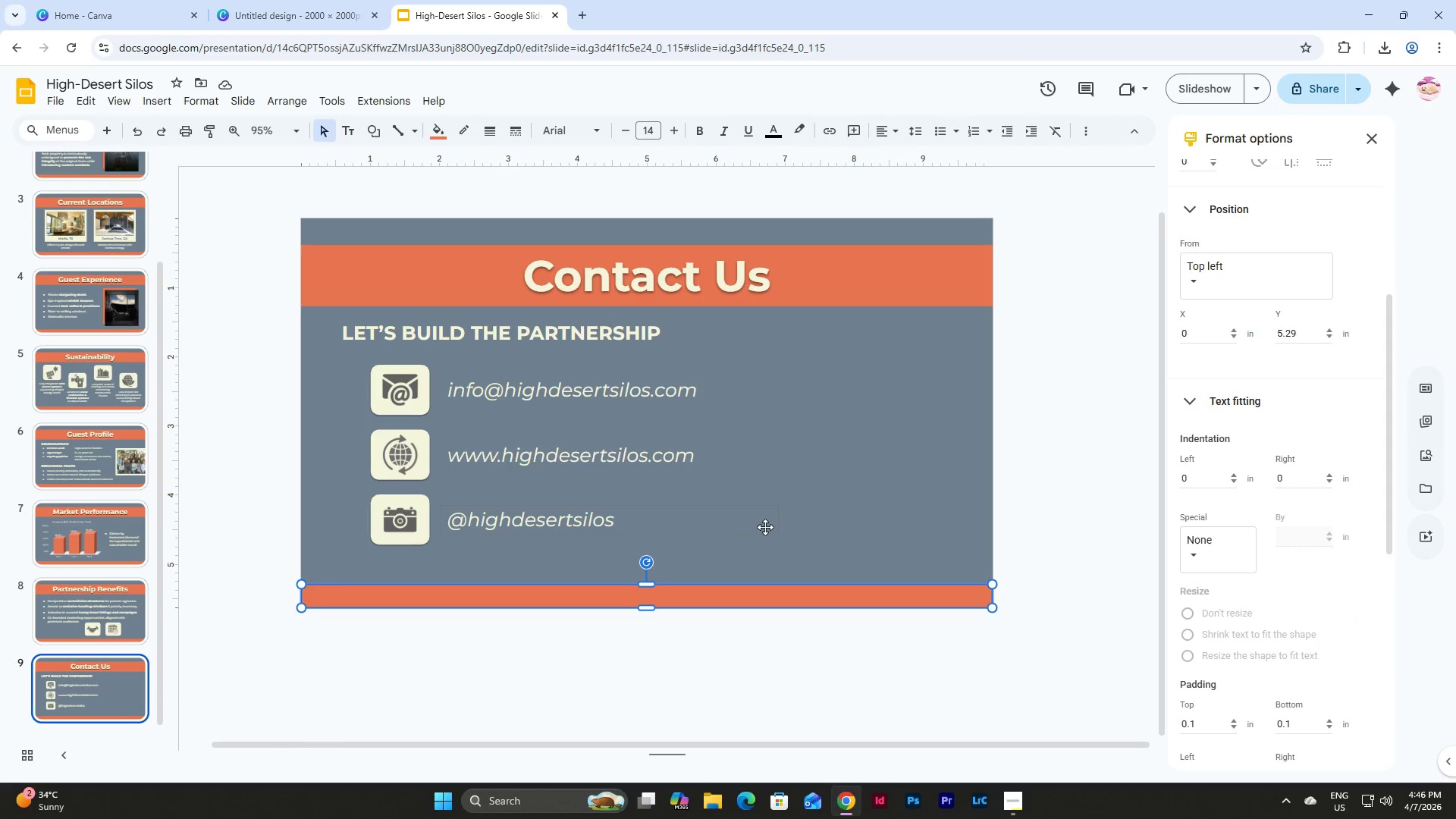 
key(Control+D)
 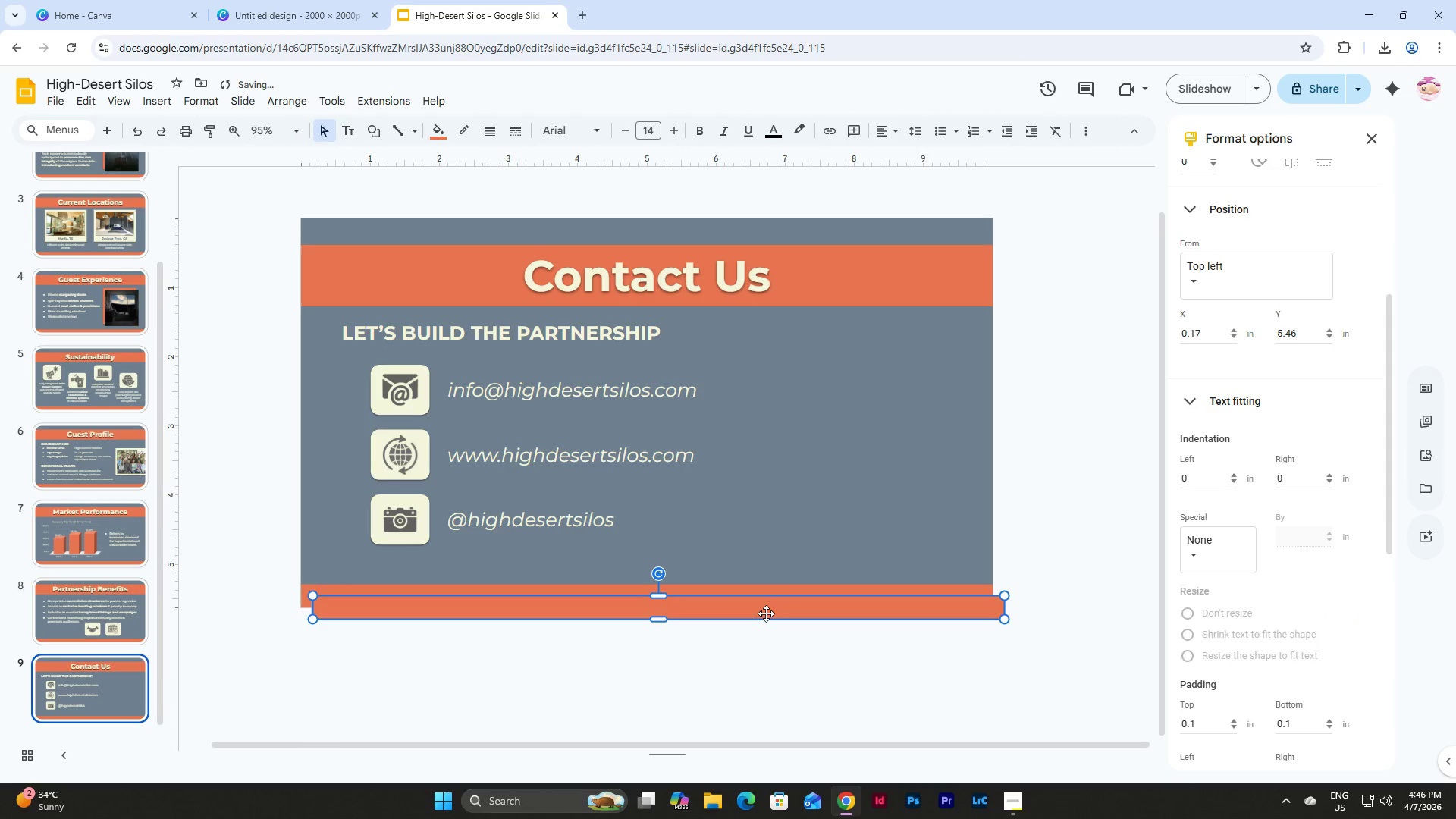 
left_click_drag(start_coordinate=[766, 613], to_coordinate=[867, 449])
 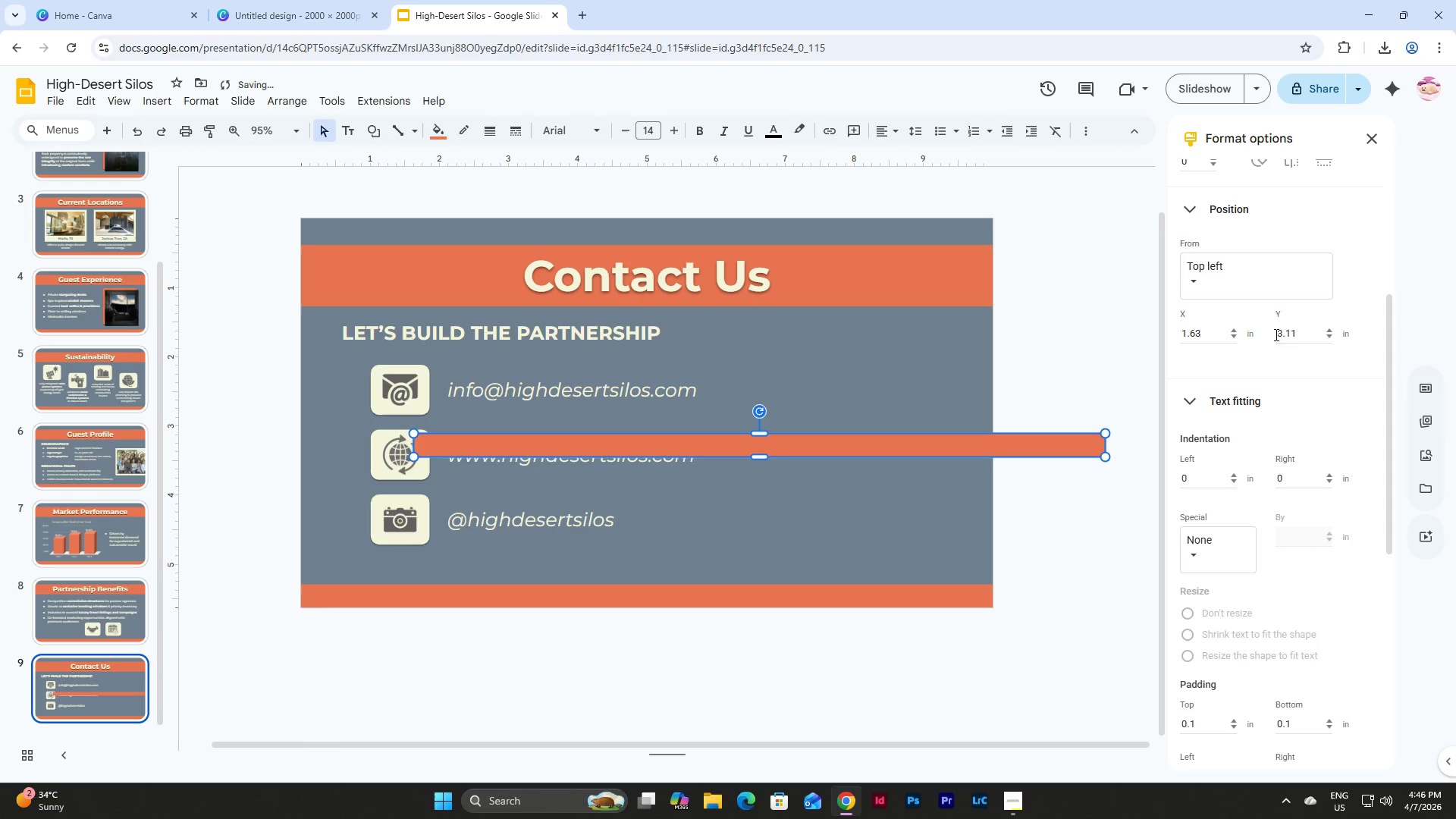 
scroll: coordinate [1276, 453], scroll_direction: up, amount: 8.0
 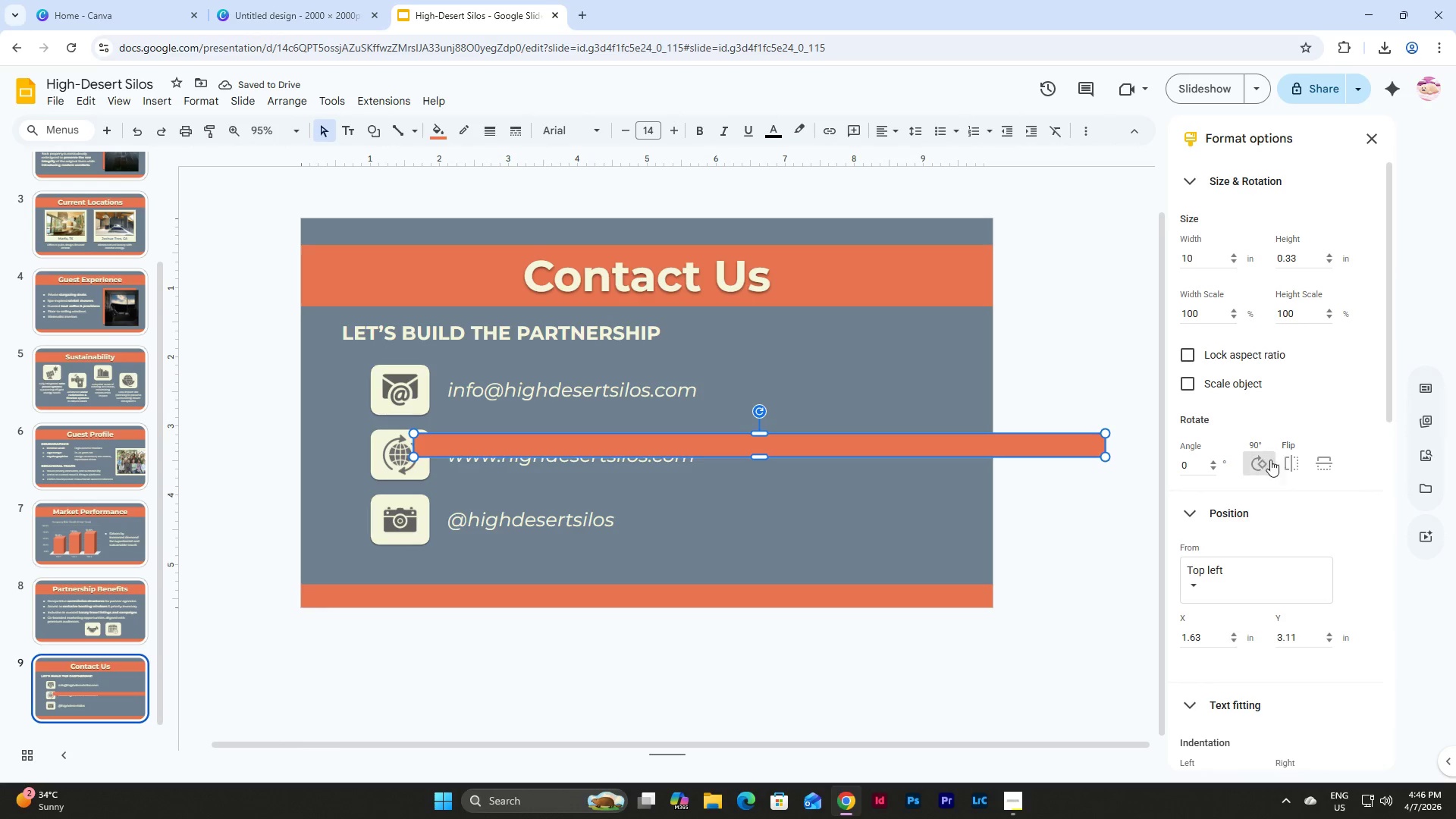 
left_click([1254, 460])
 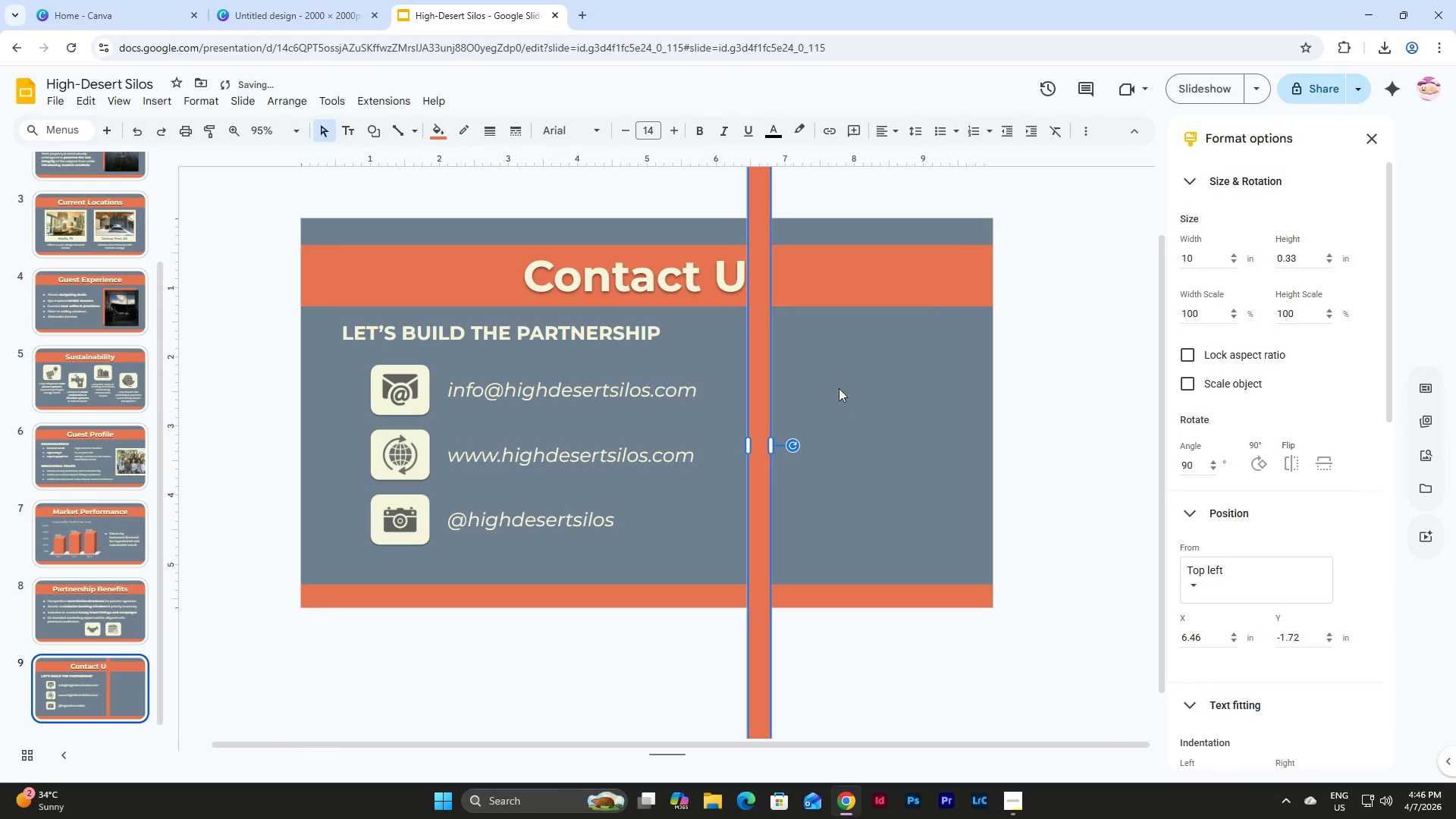 
scroll: coordinate [844, 396], scroll_direction: up, amount: 2.0
 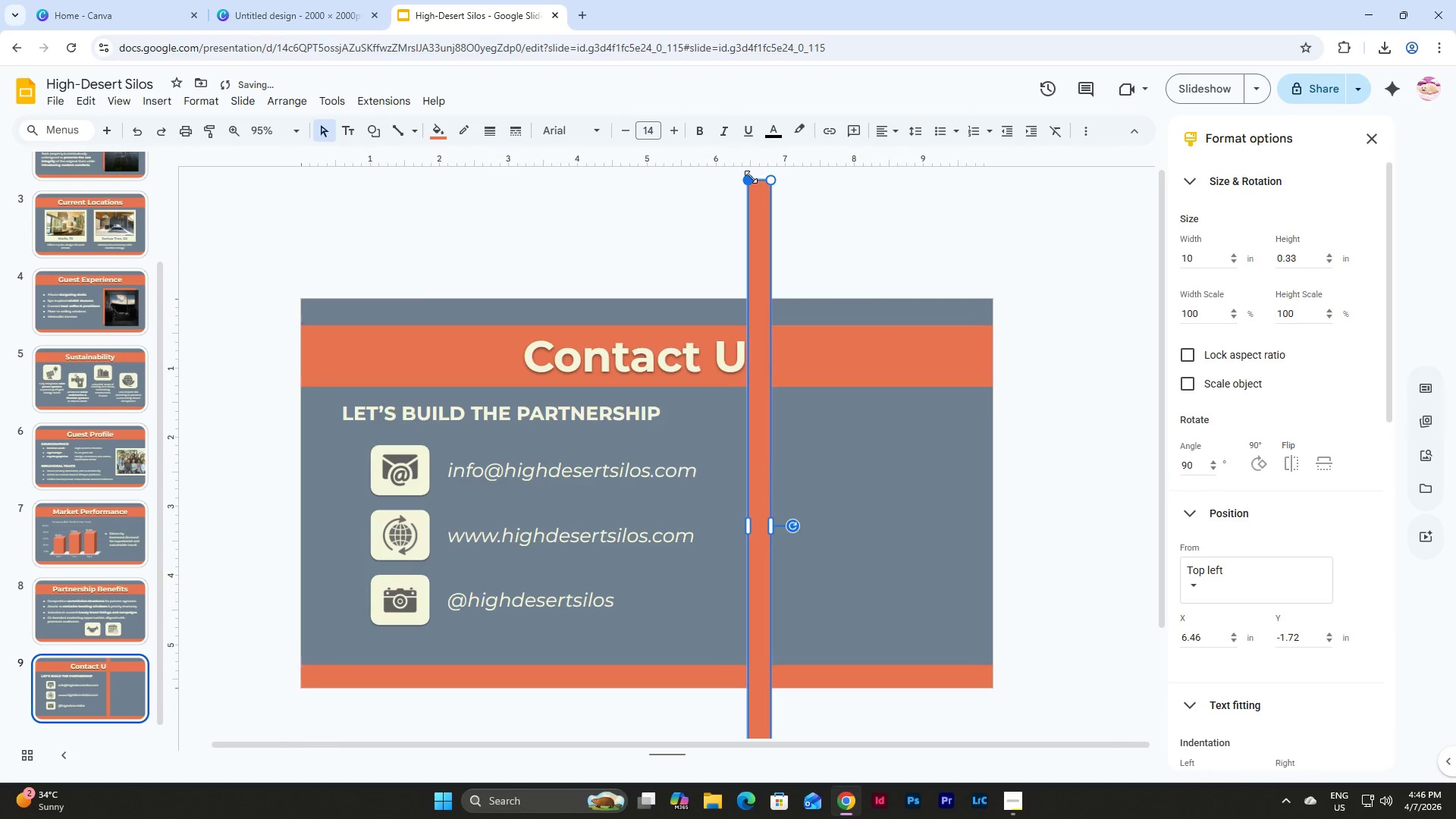 
left_click_drag(start_coordinate=[751, 177], to_coordinate=[785, 339])
 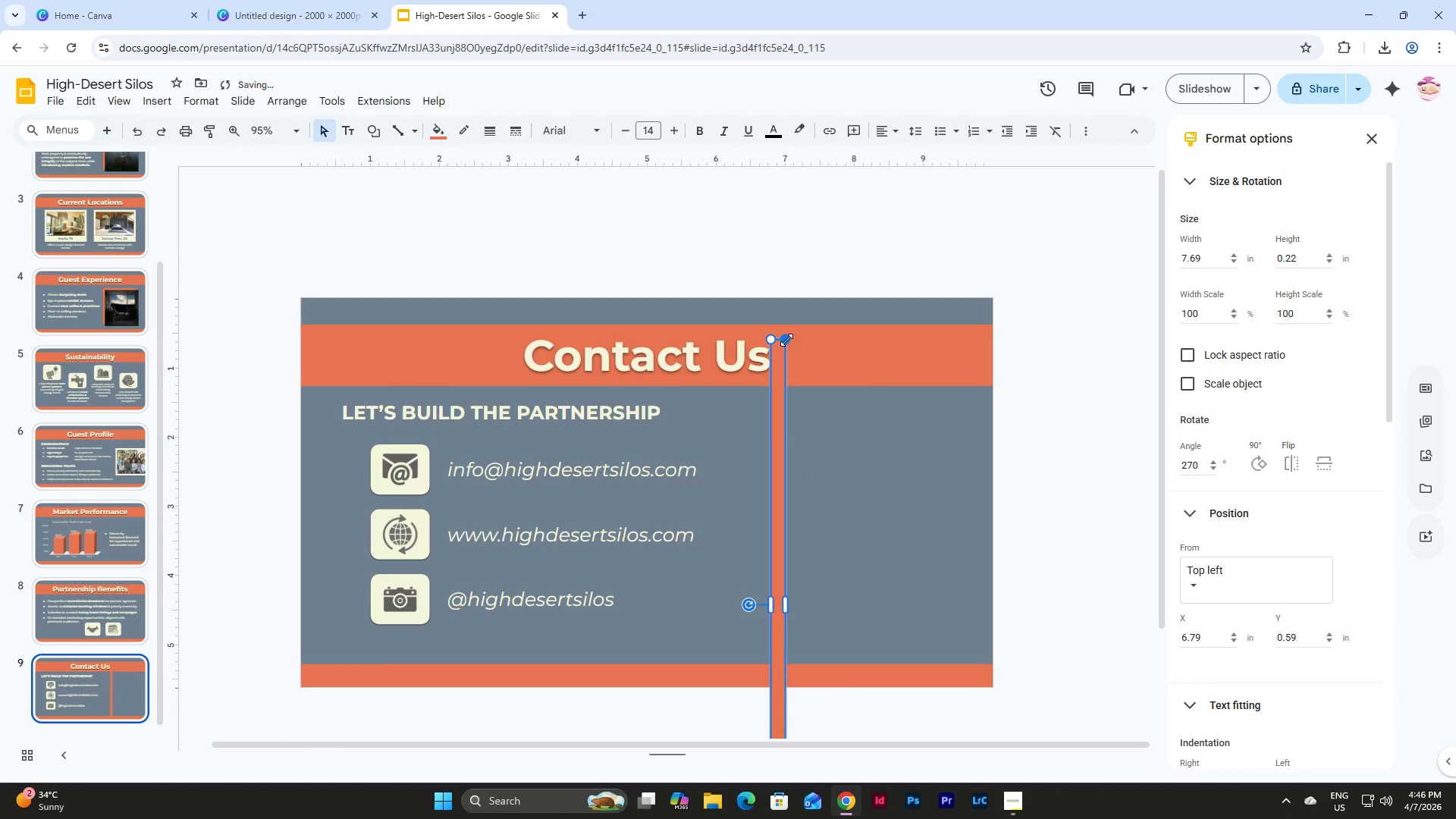 
left_click_drag(start_coordinate=[786, 337], to_coordinate=[811, 385])
 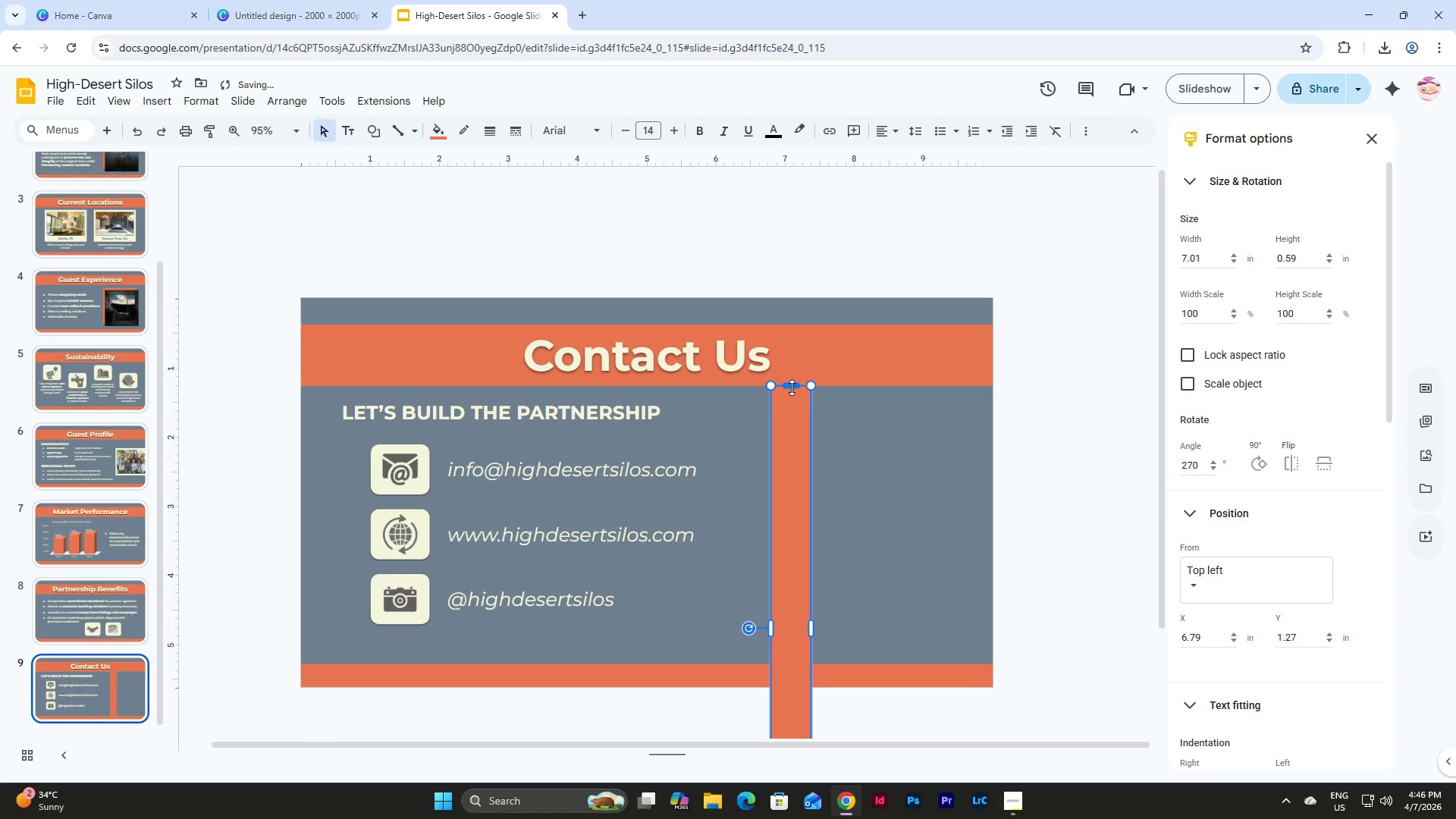 
left_click_drag(start_coordinate=[792, 388], to_coordinate=[802, 438])
 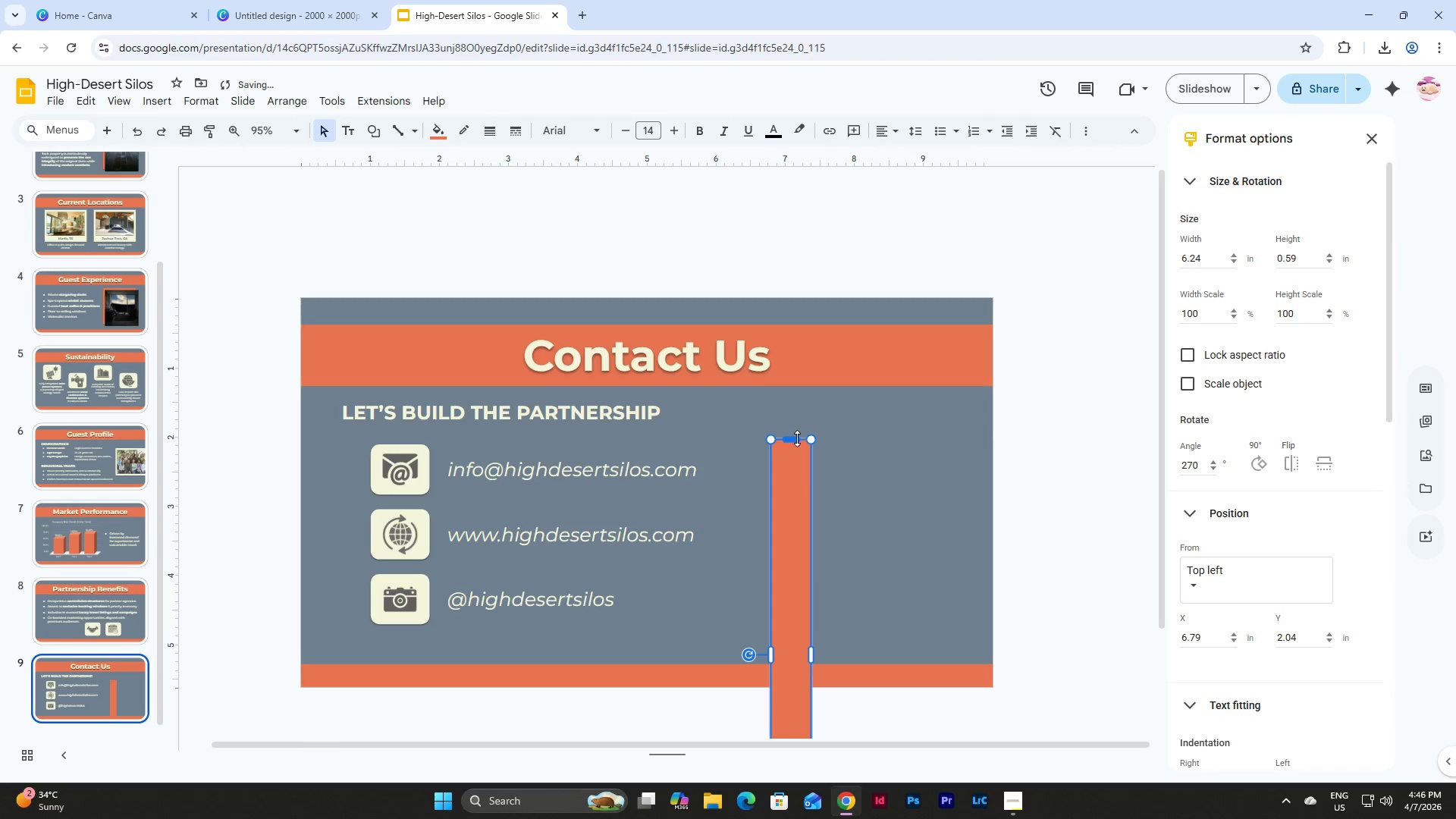 
left_click_drag(start_coordinate=[796, 436], to_coordinate=[788, 403])
 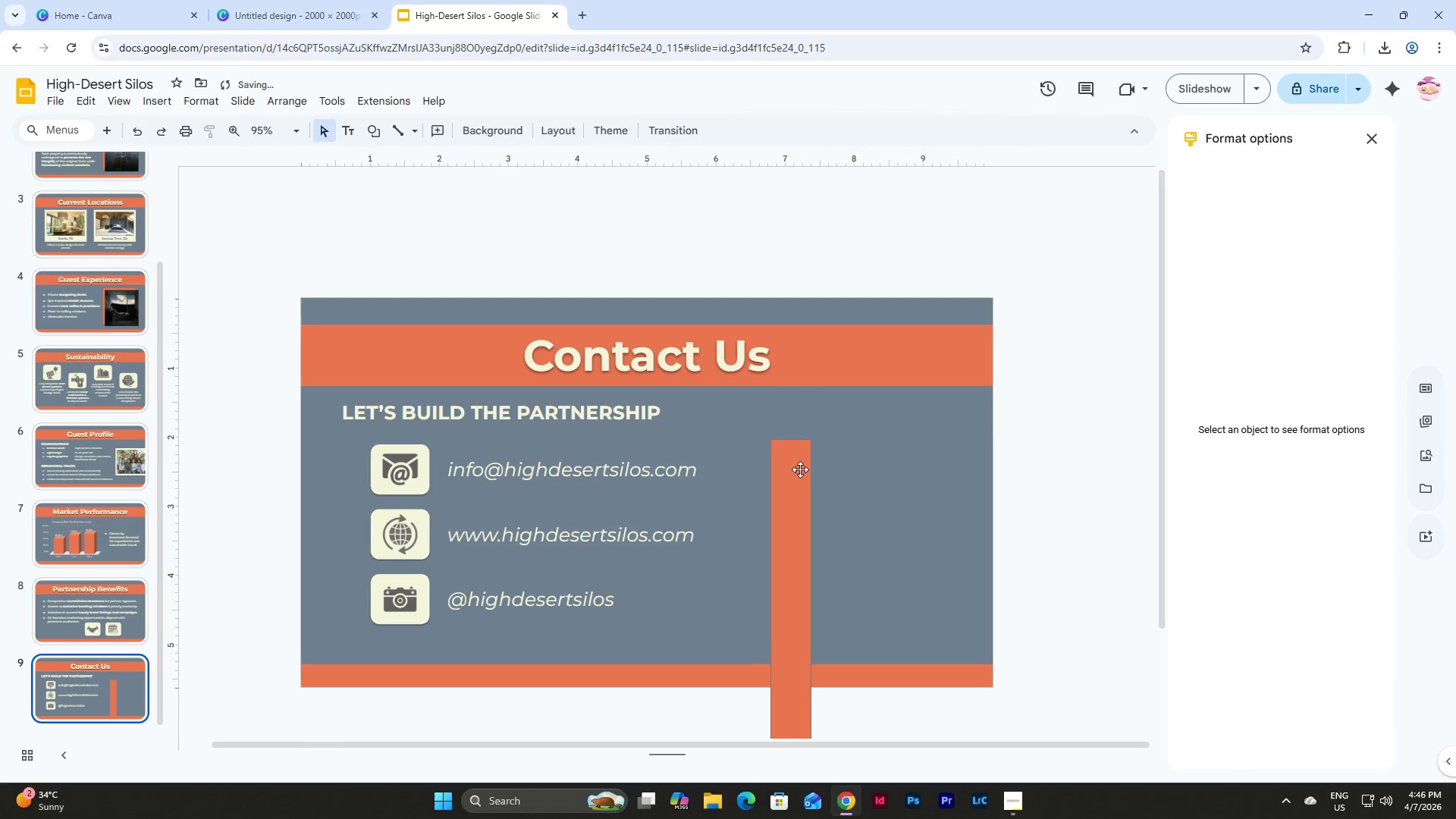 
left_click([800, 469])
 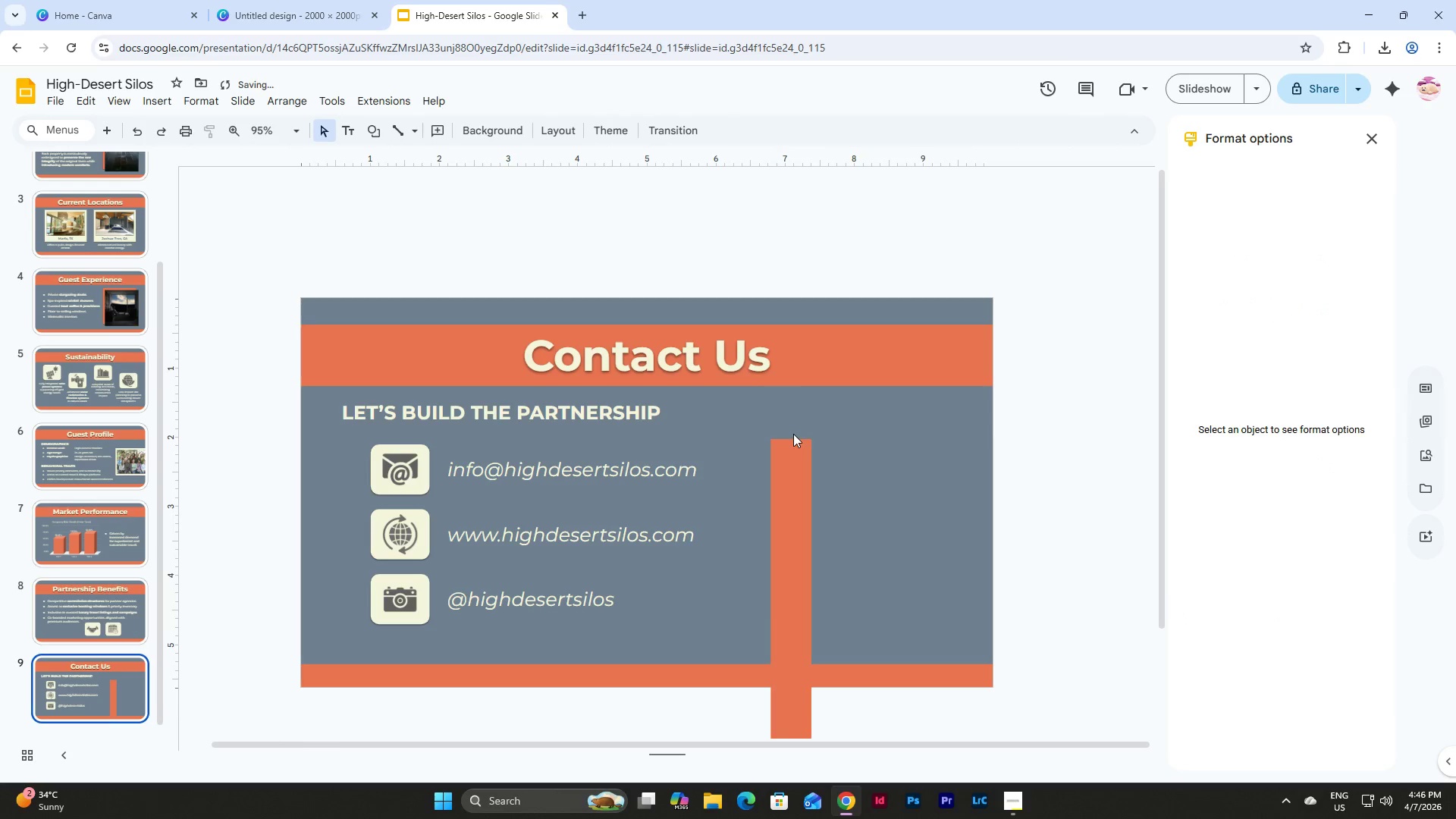 
double_click([791, 450])
 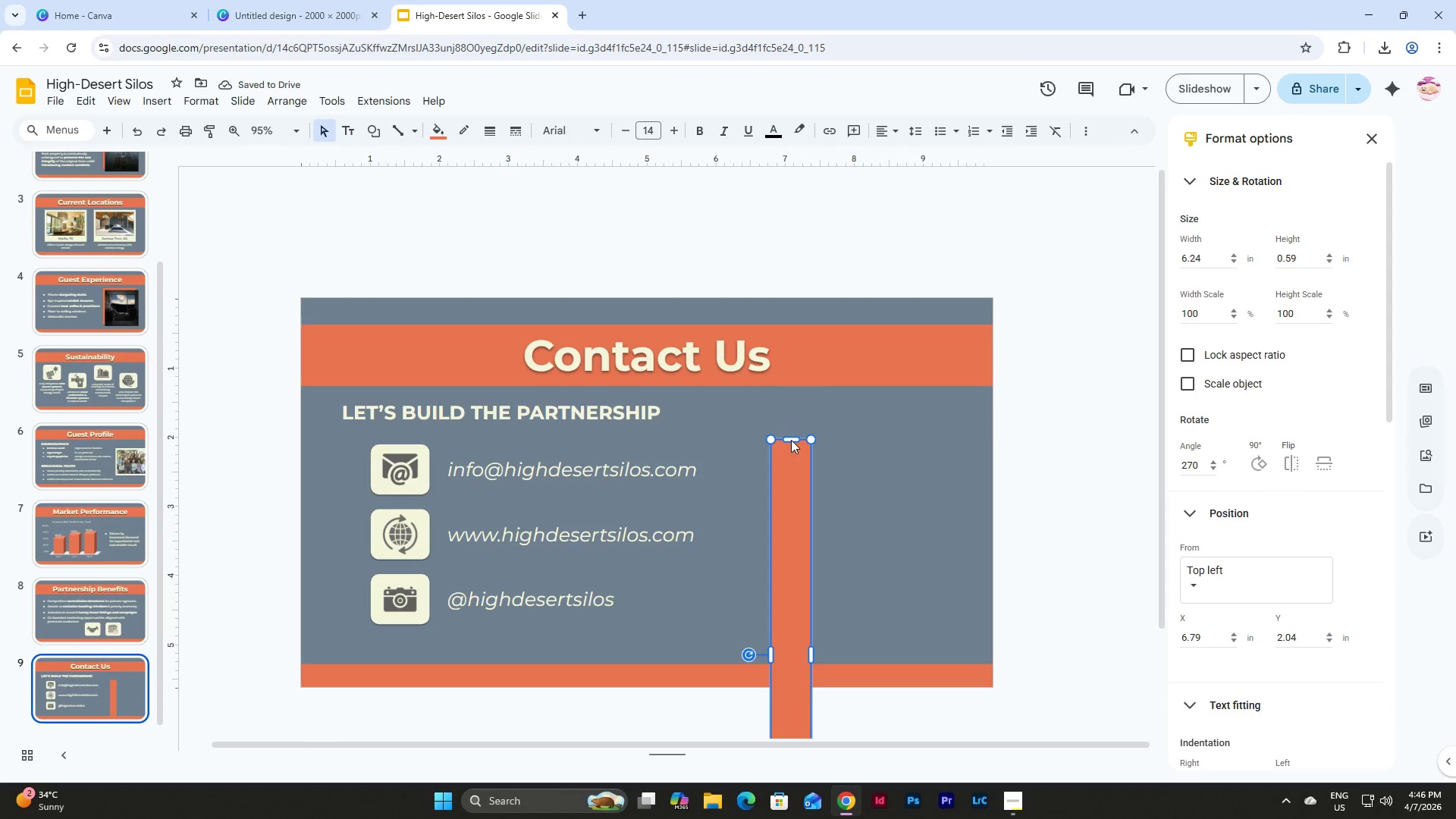 
left_click_drag(start_coordinate=[791, 440], to_coordinate=[783, 386])
 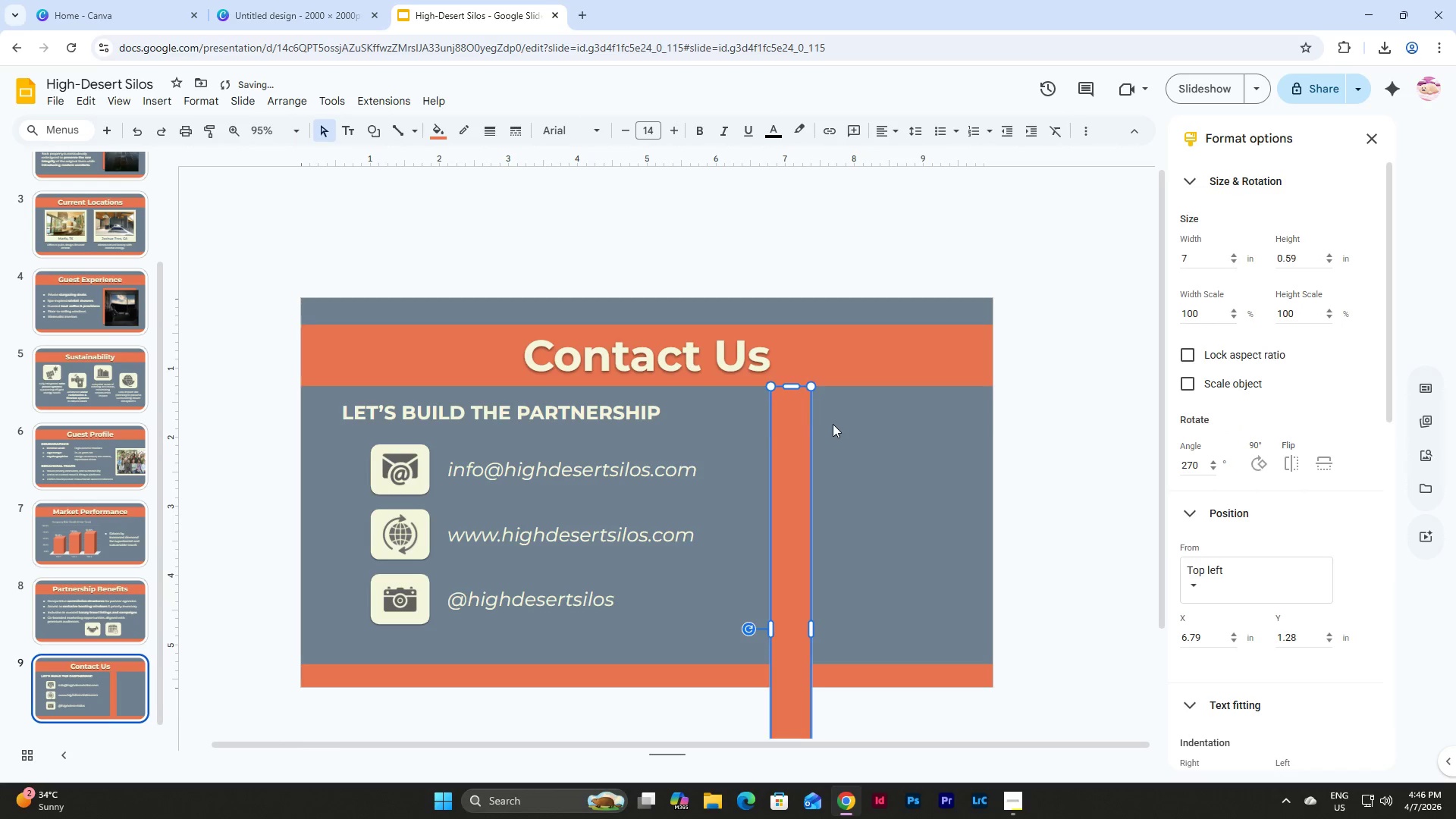 
left_click([833, 424])
 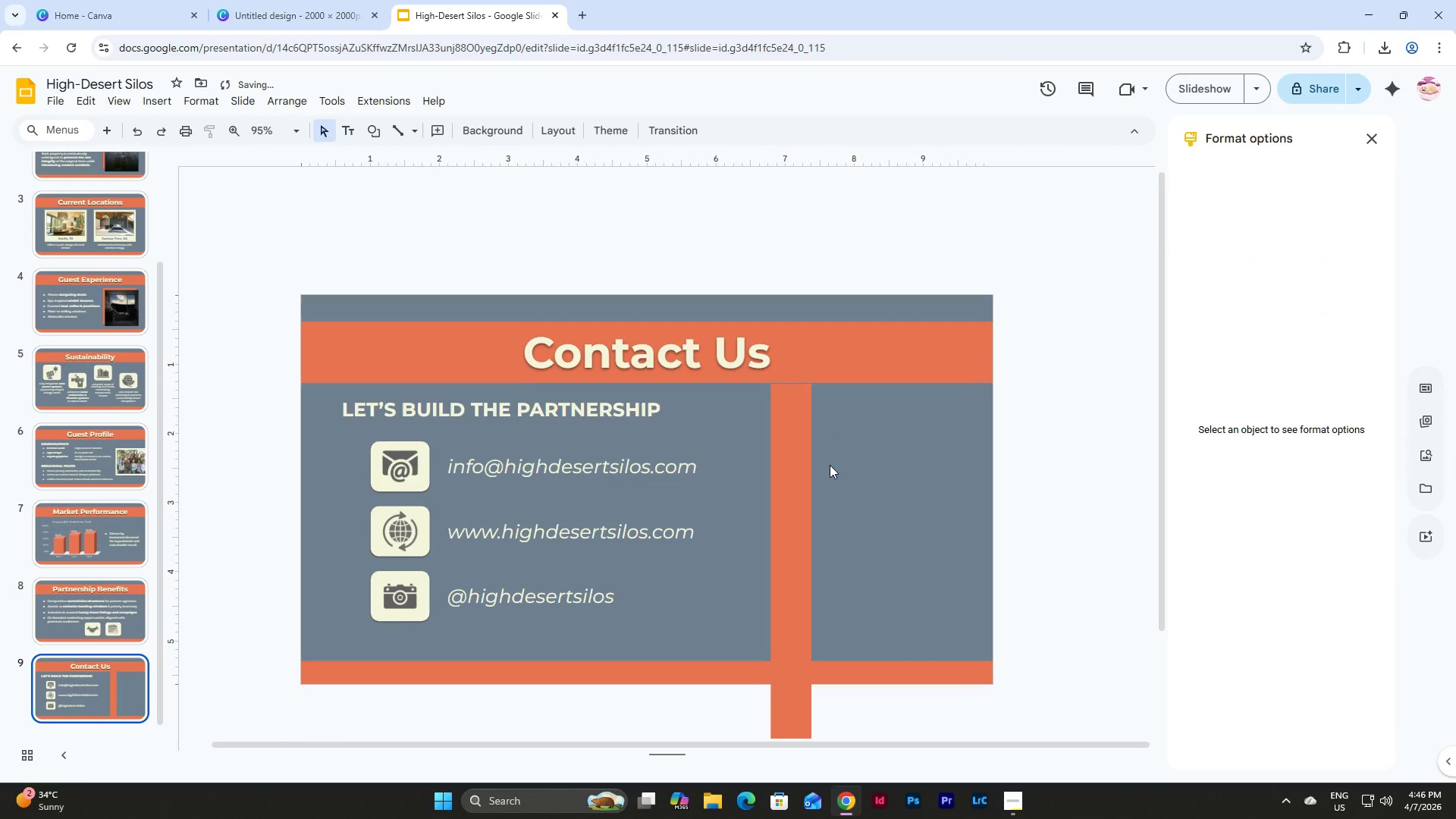 
scroll: coordinate [830, 465], scroll_direction: down, amount: 5.0
 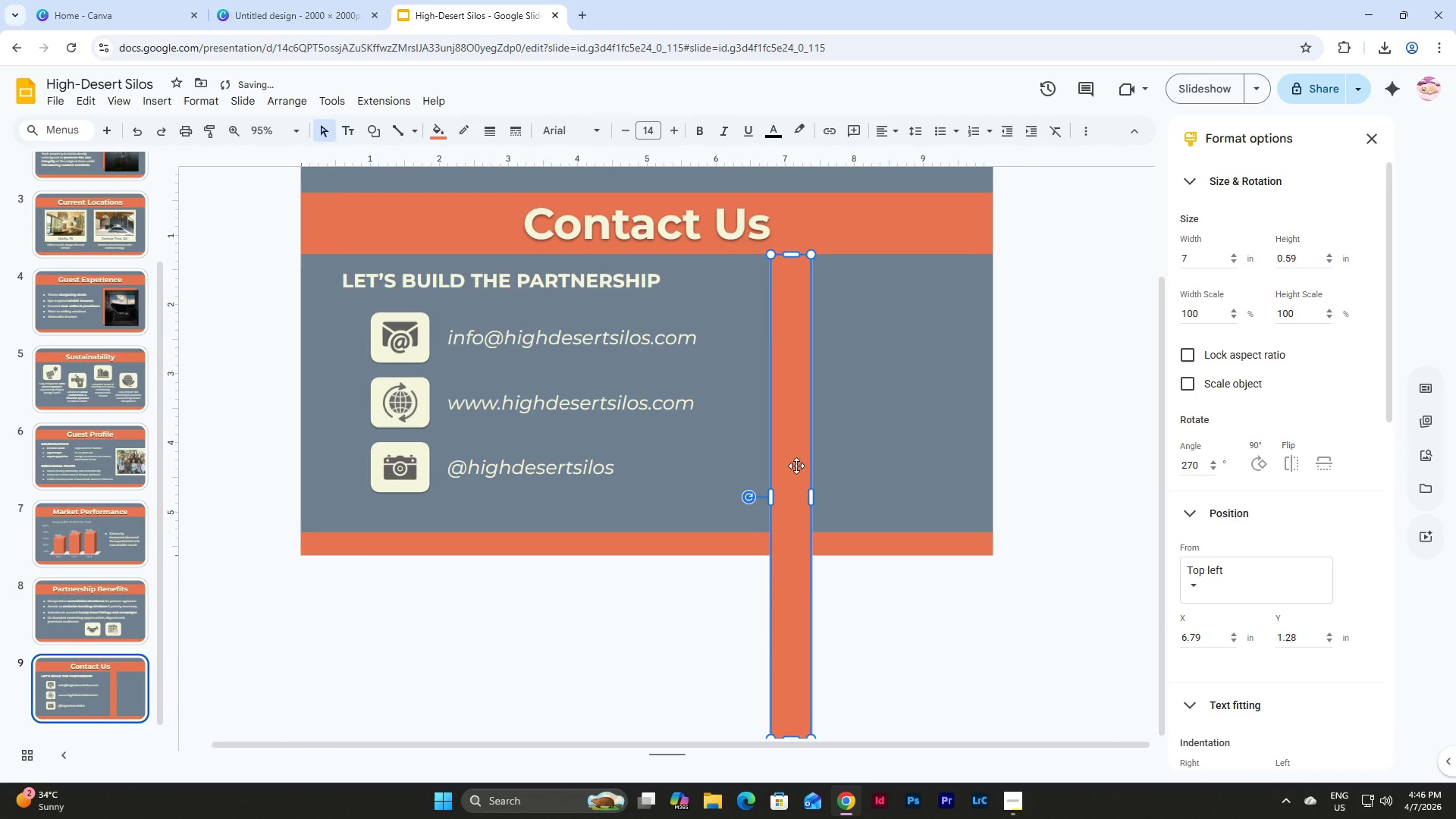 
key(Backspace)
 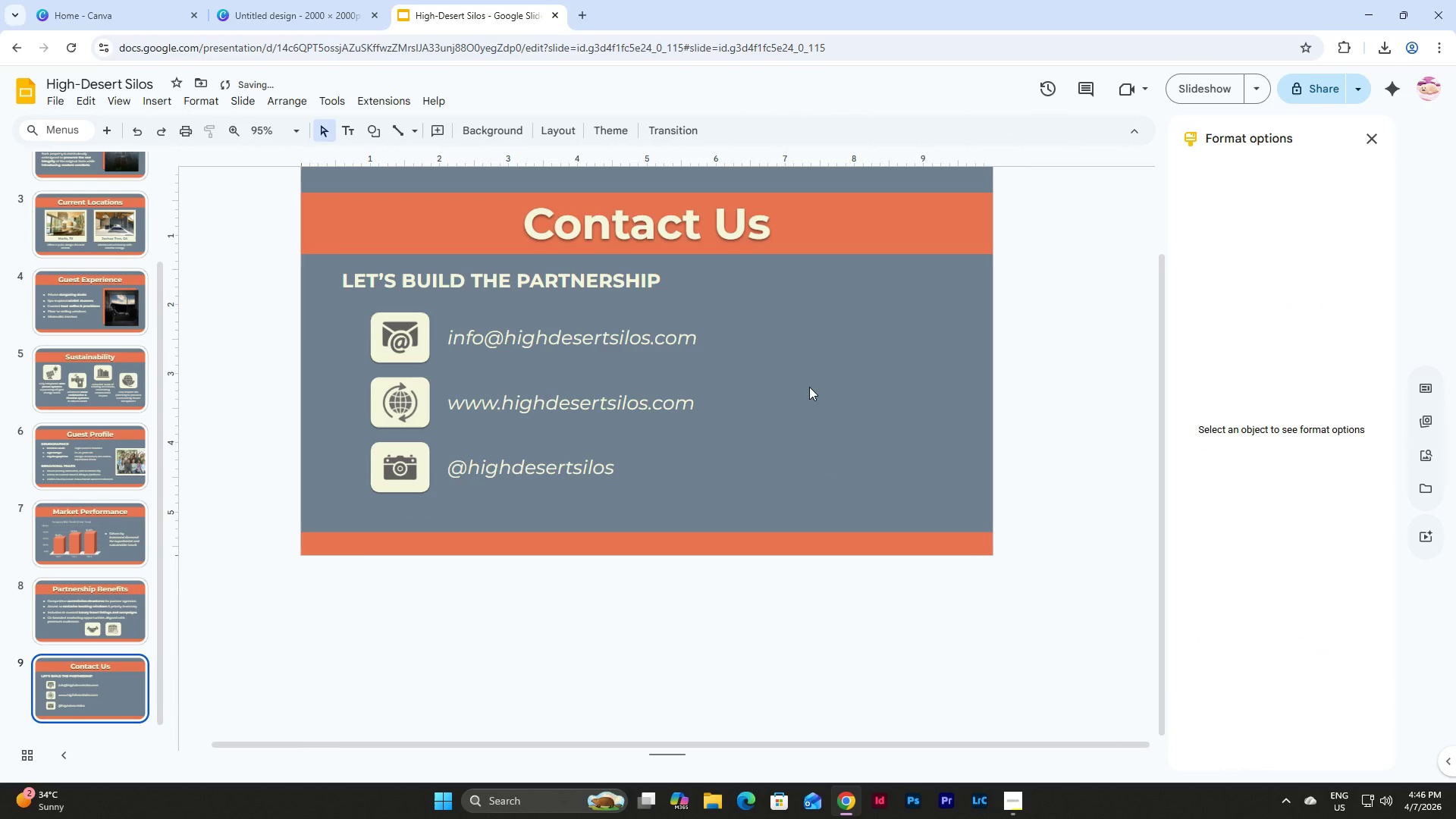 
left_click([809, 387])
 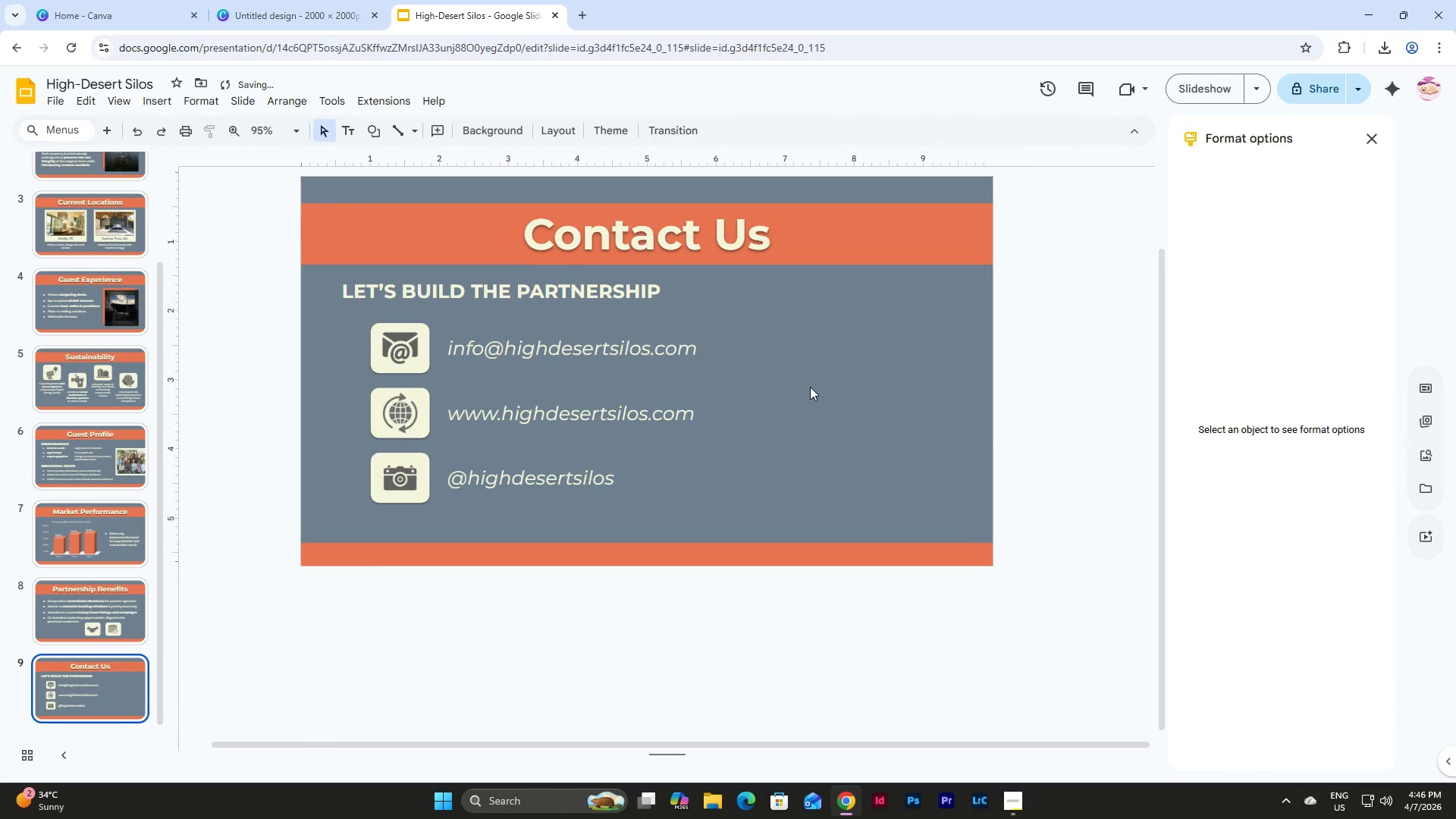 
scroll: coordinate [809, 387], scroll_direction: up, amount: 3.0
 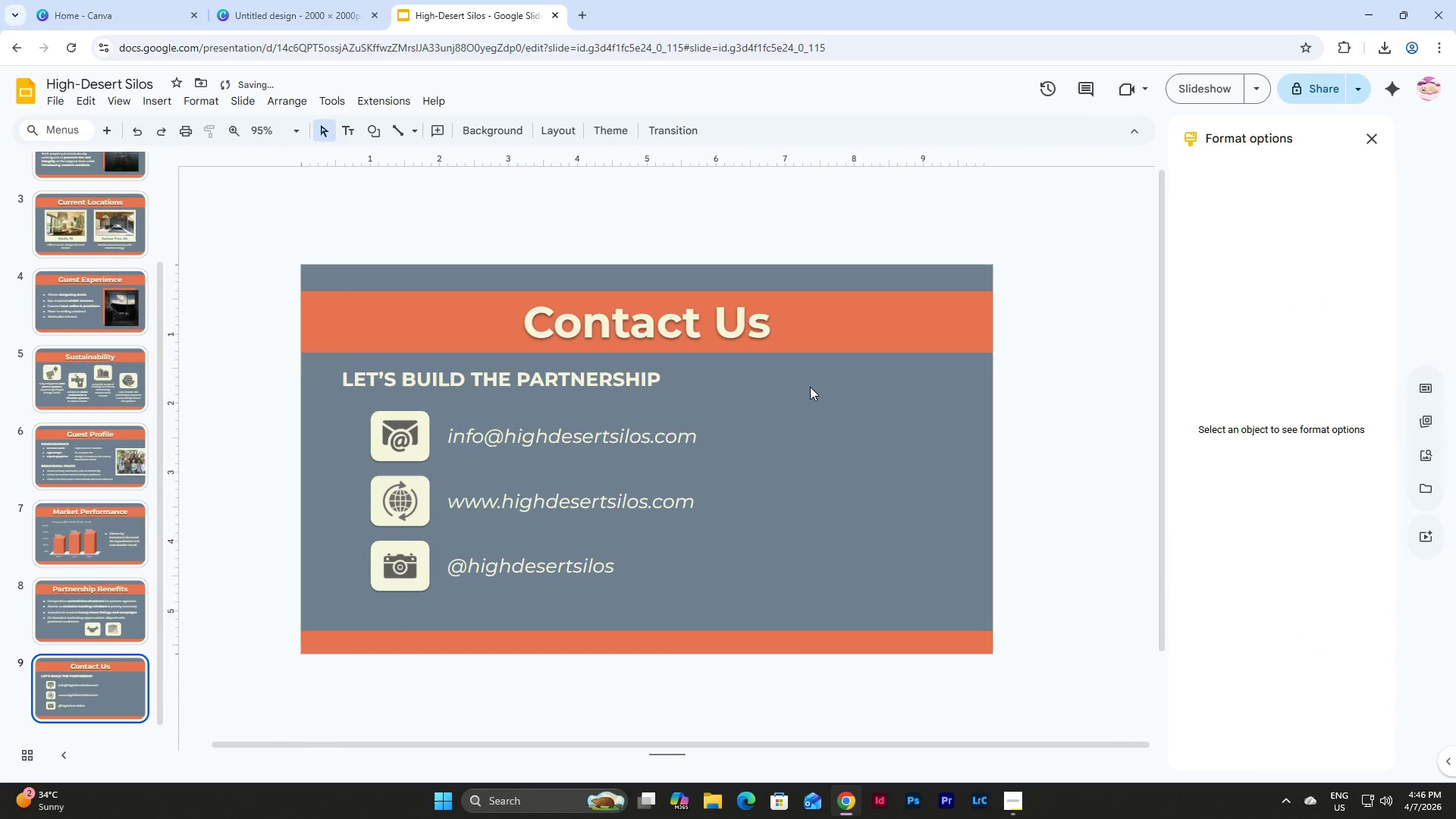 
scroll: coordinate [810, 387], scroll_direction: down, amount: 4.0
 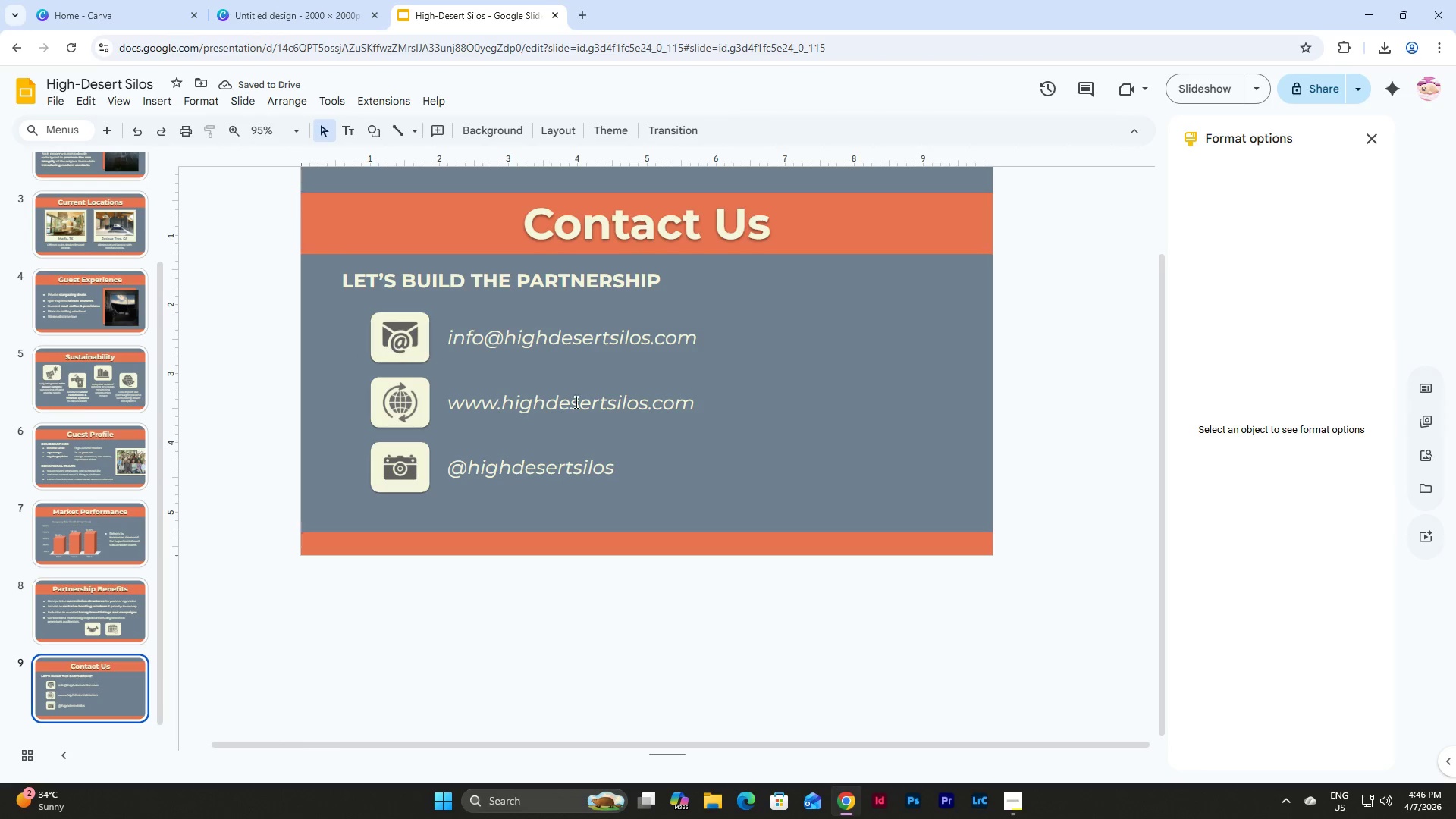 
left_click([795, 455])
 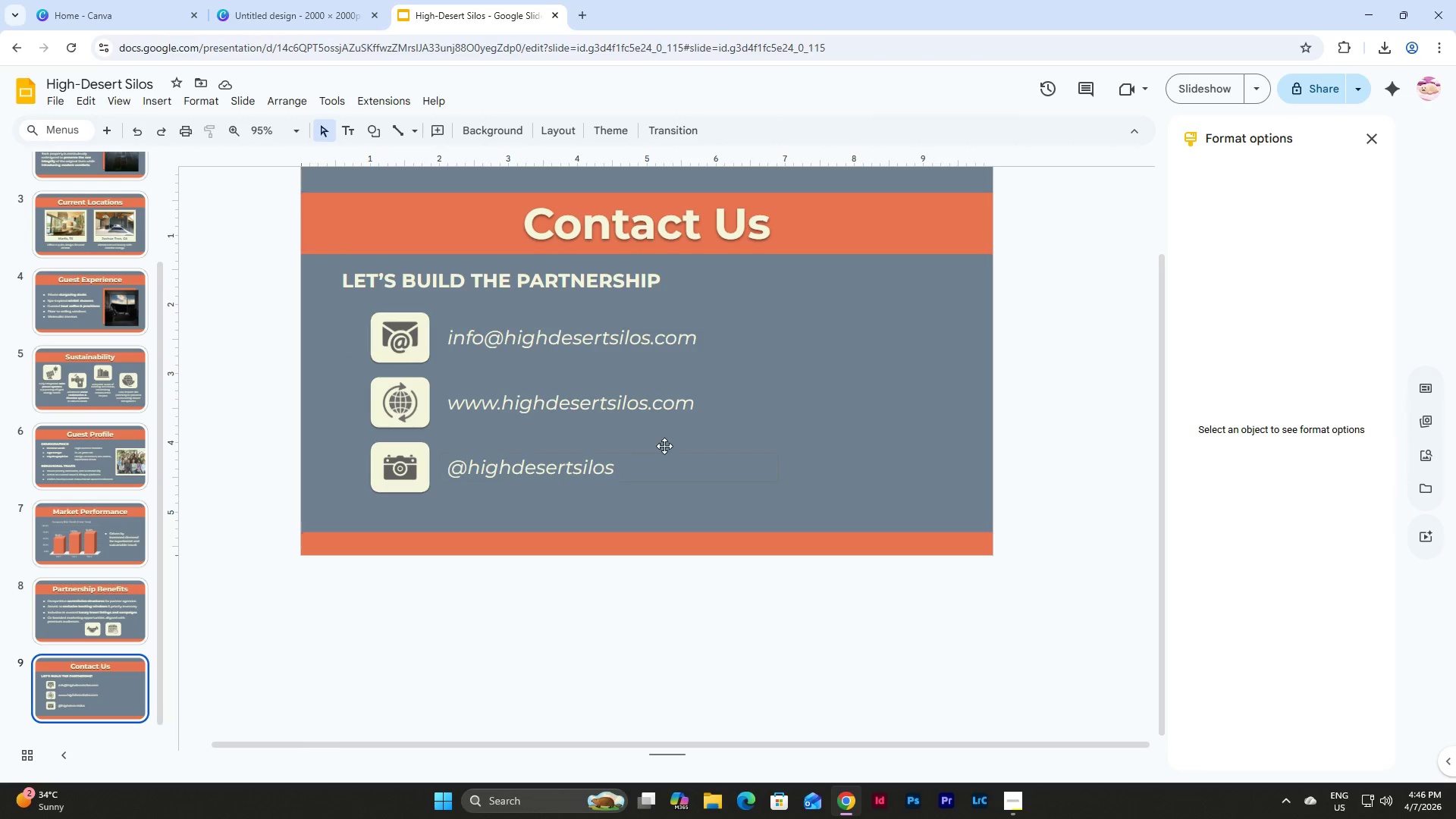 
double_click([389, 327])
 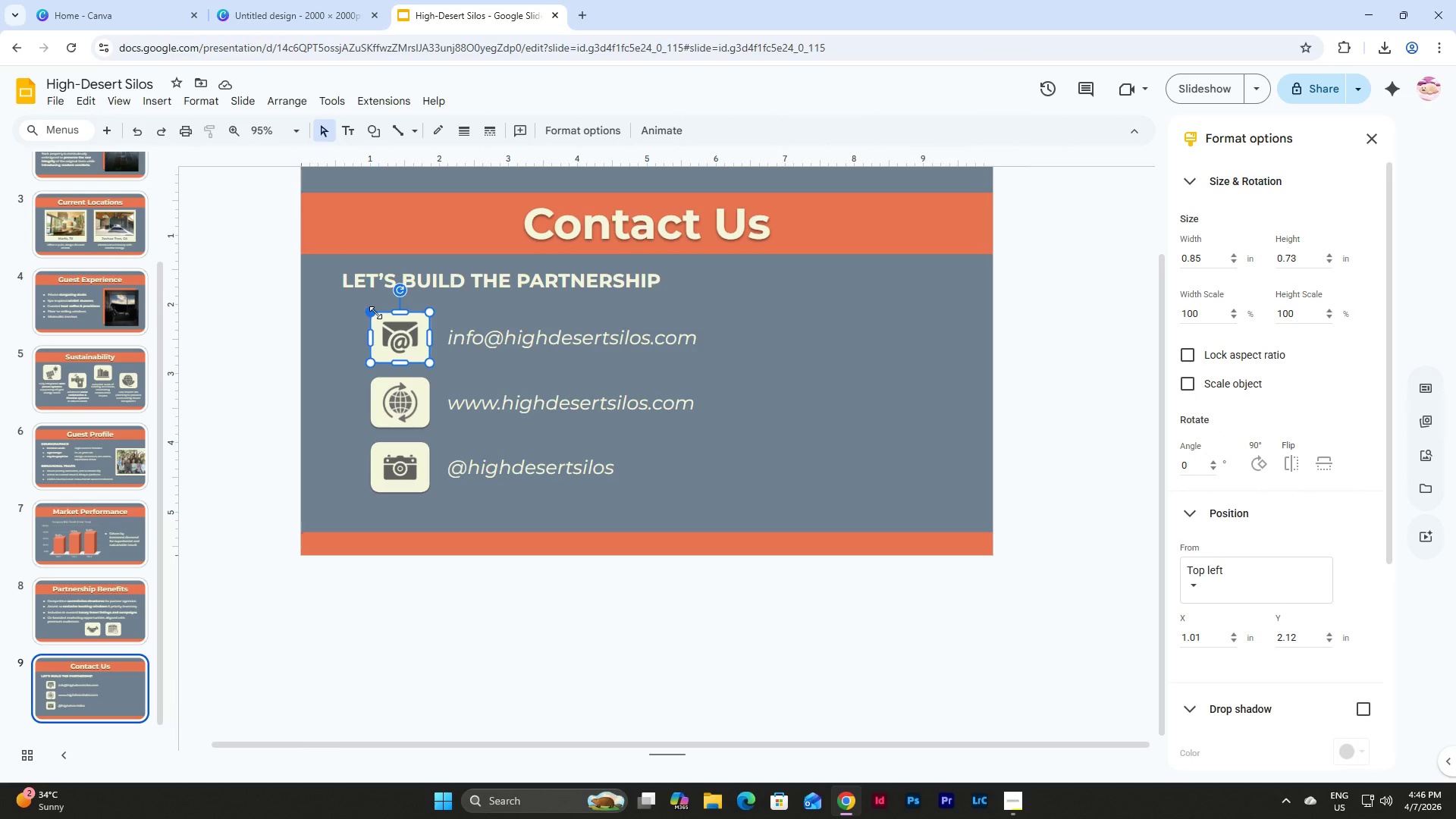 
left_click_drag(start_coordinate=[375, 312], to_coordinate=[391, 324])
 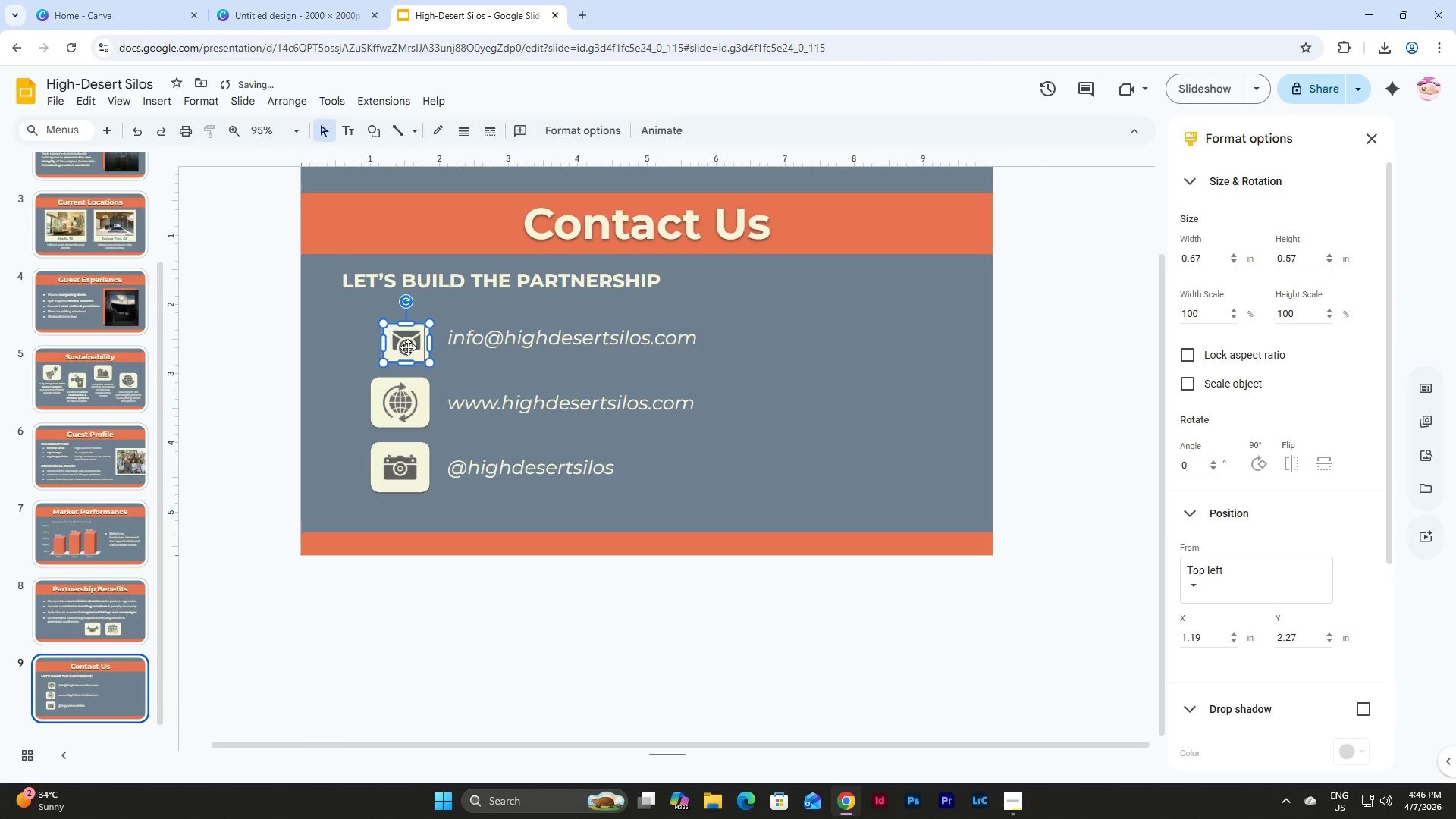 
left_click_drag(start_coordinate=[406, 347], to_coordinate=[406, 337])
 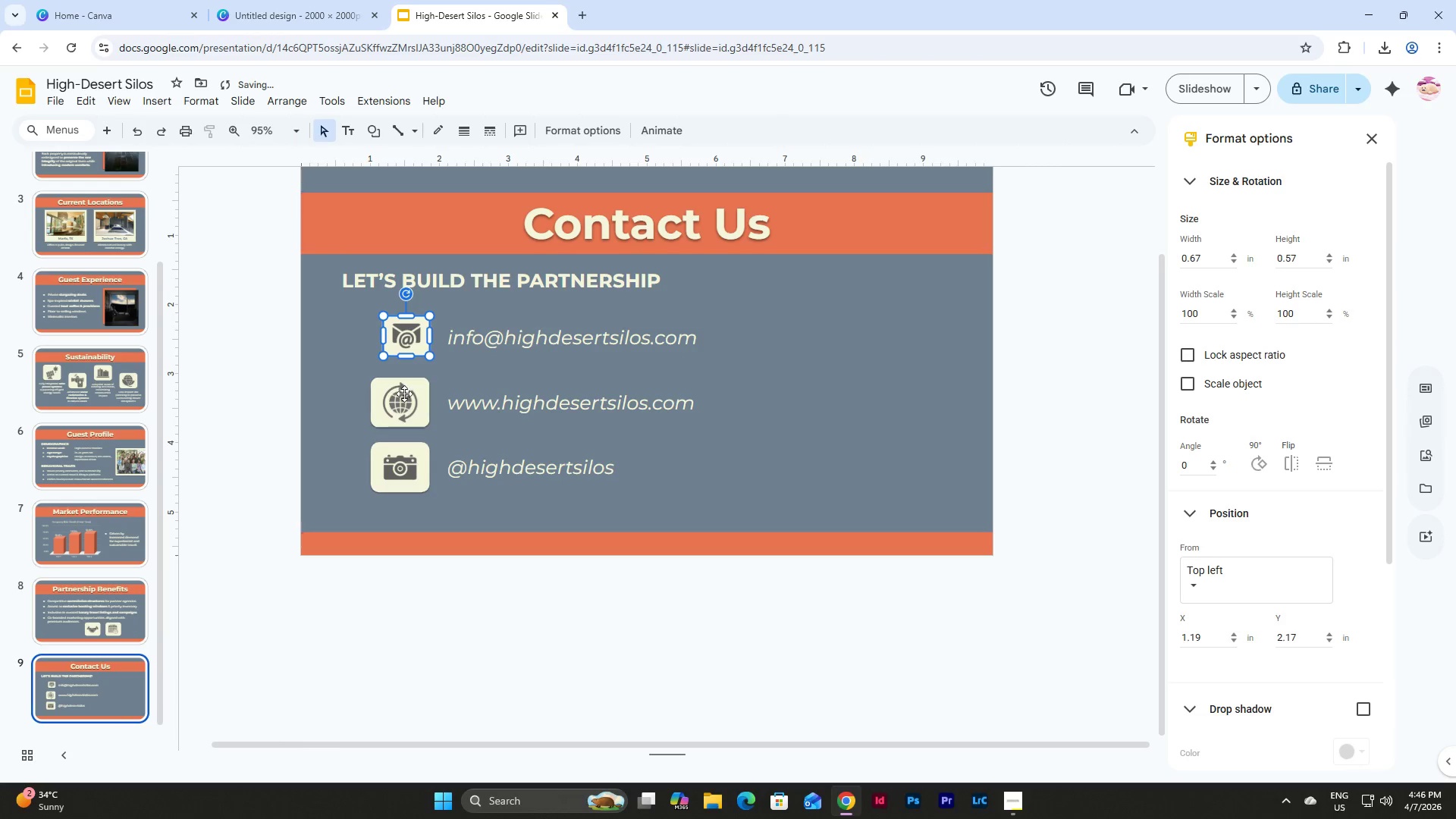 
left_click([404, 394])
 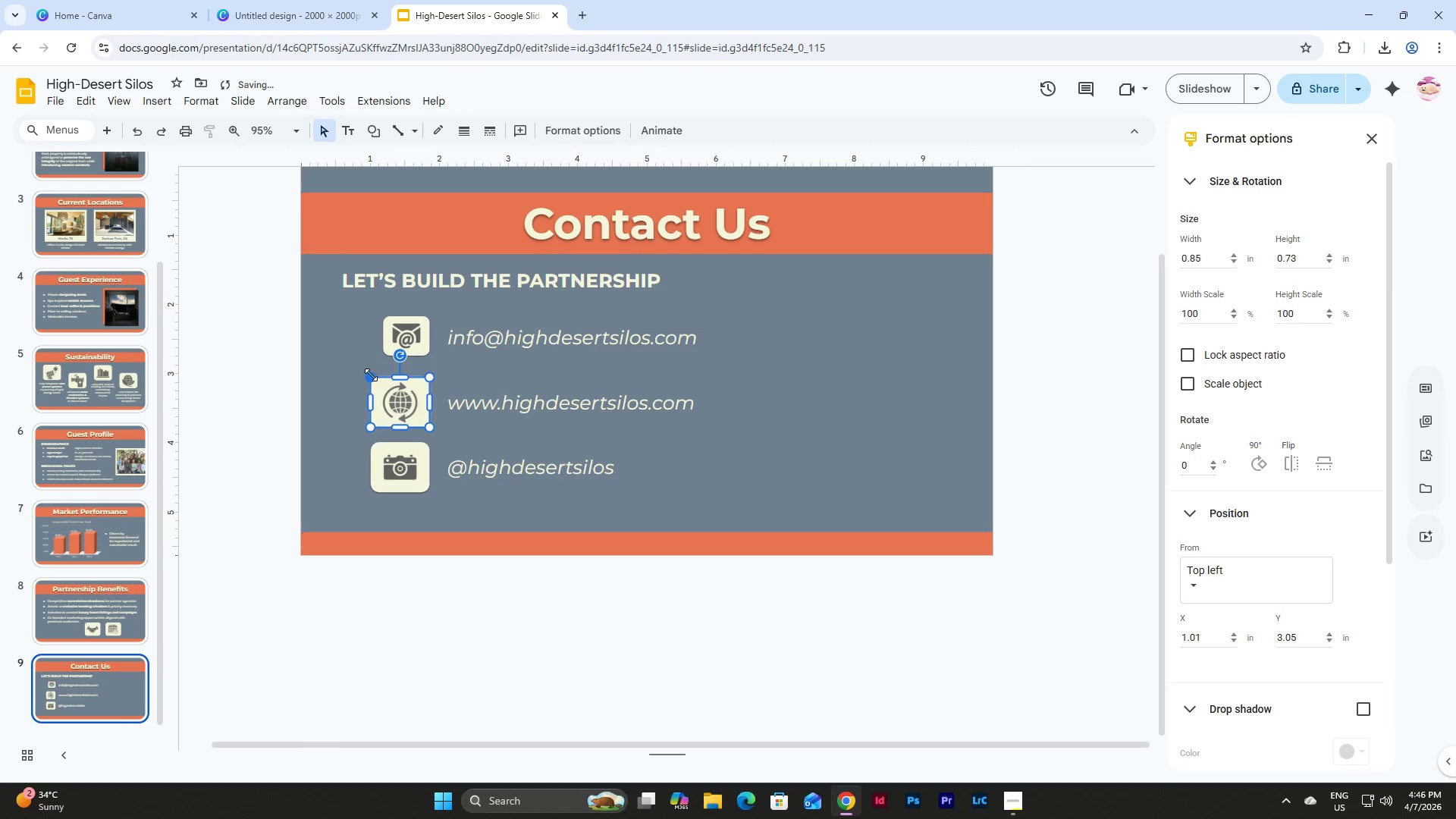 
left_click_drag(start_coordinate=[371, 375], to_coordinate=[388, 389])
 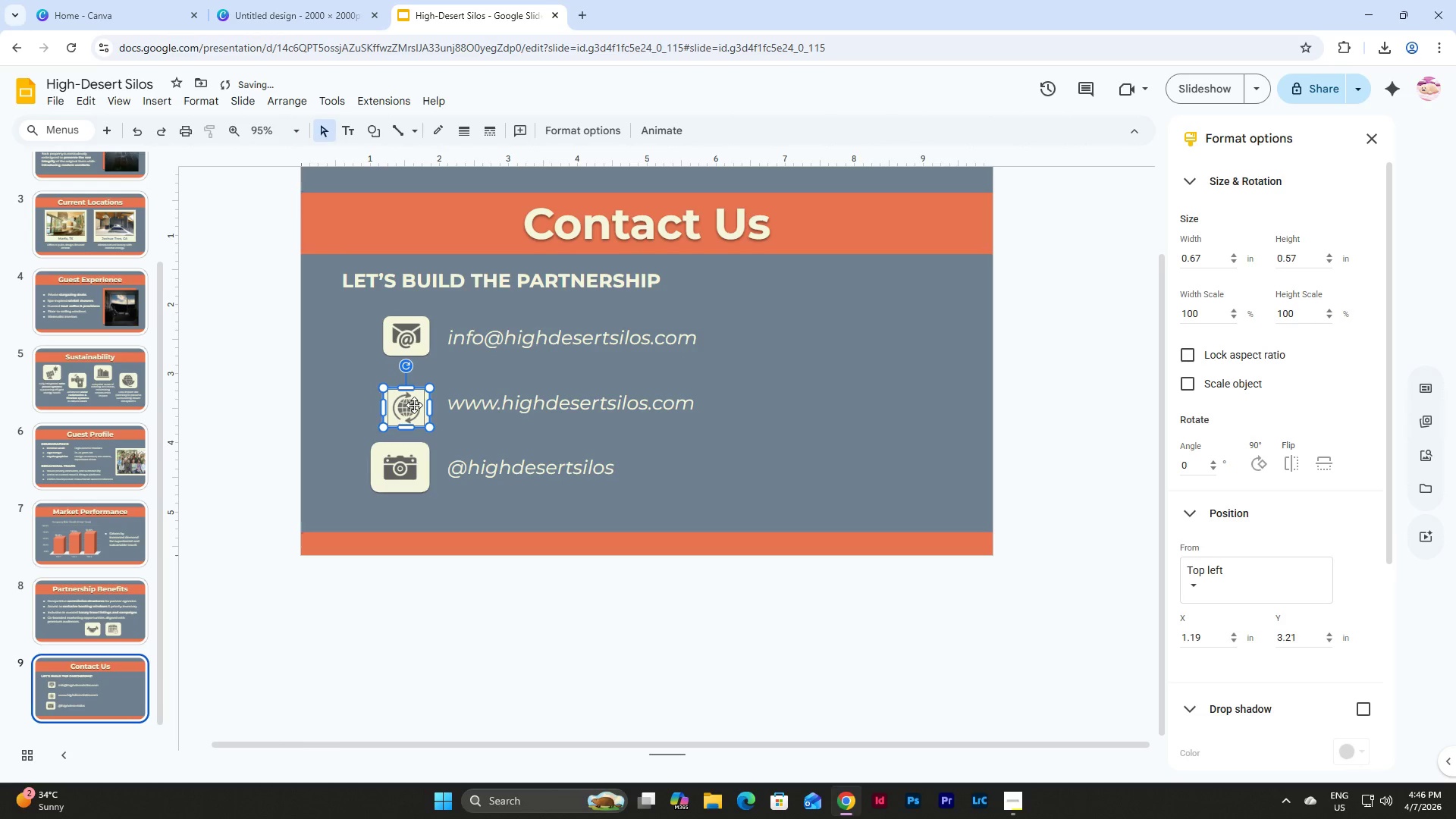 
left_click_drag(start_coordinate=[414, 405], to_coordinate=[415, 399])
 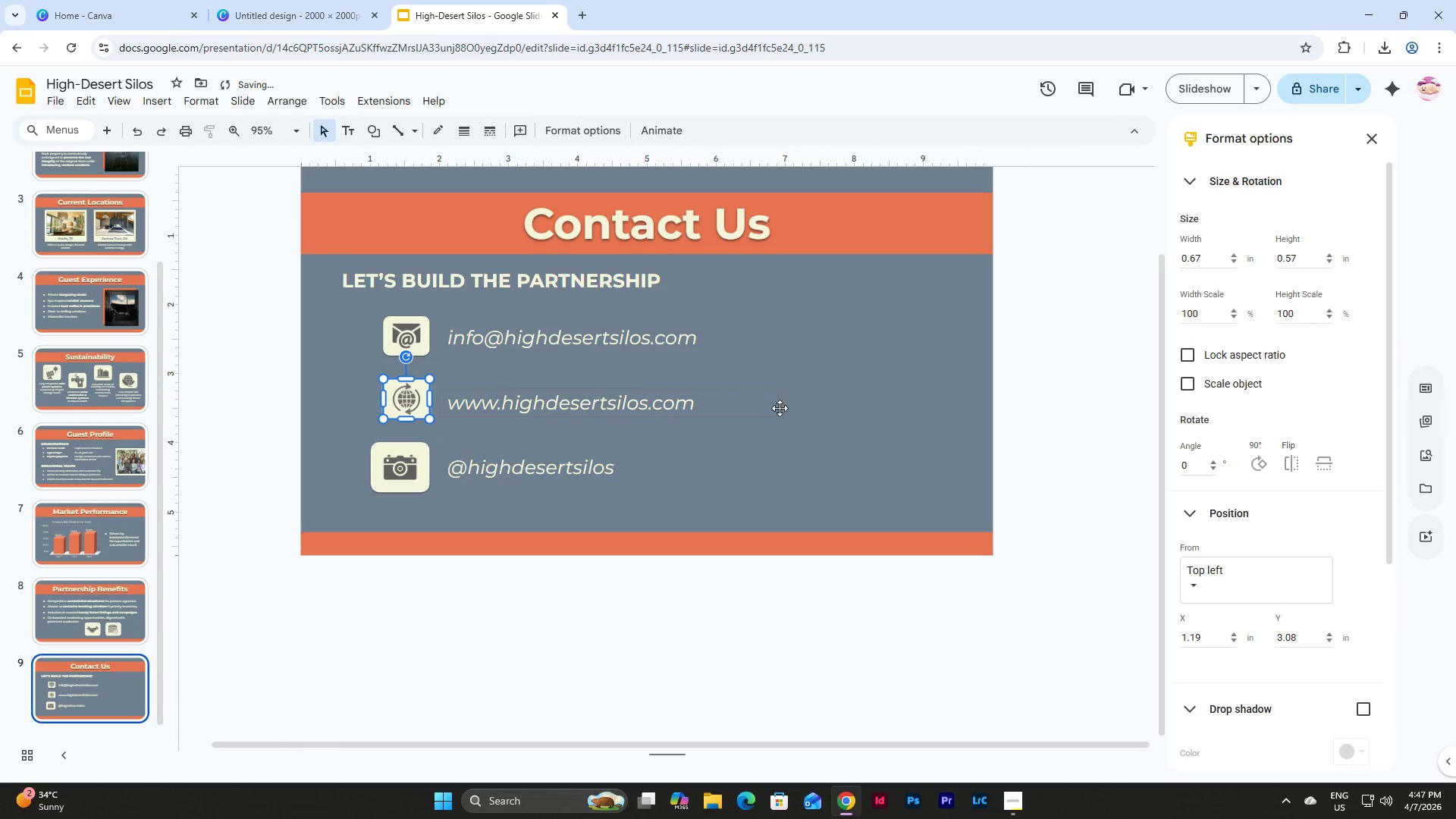 
left_click([812, 405])
 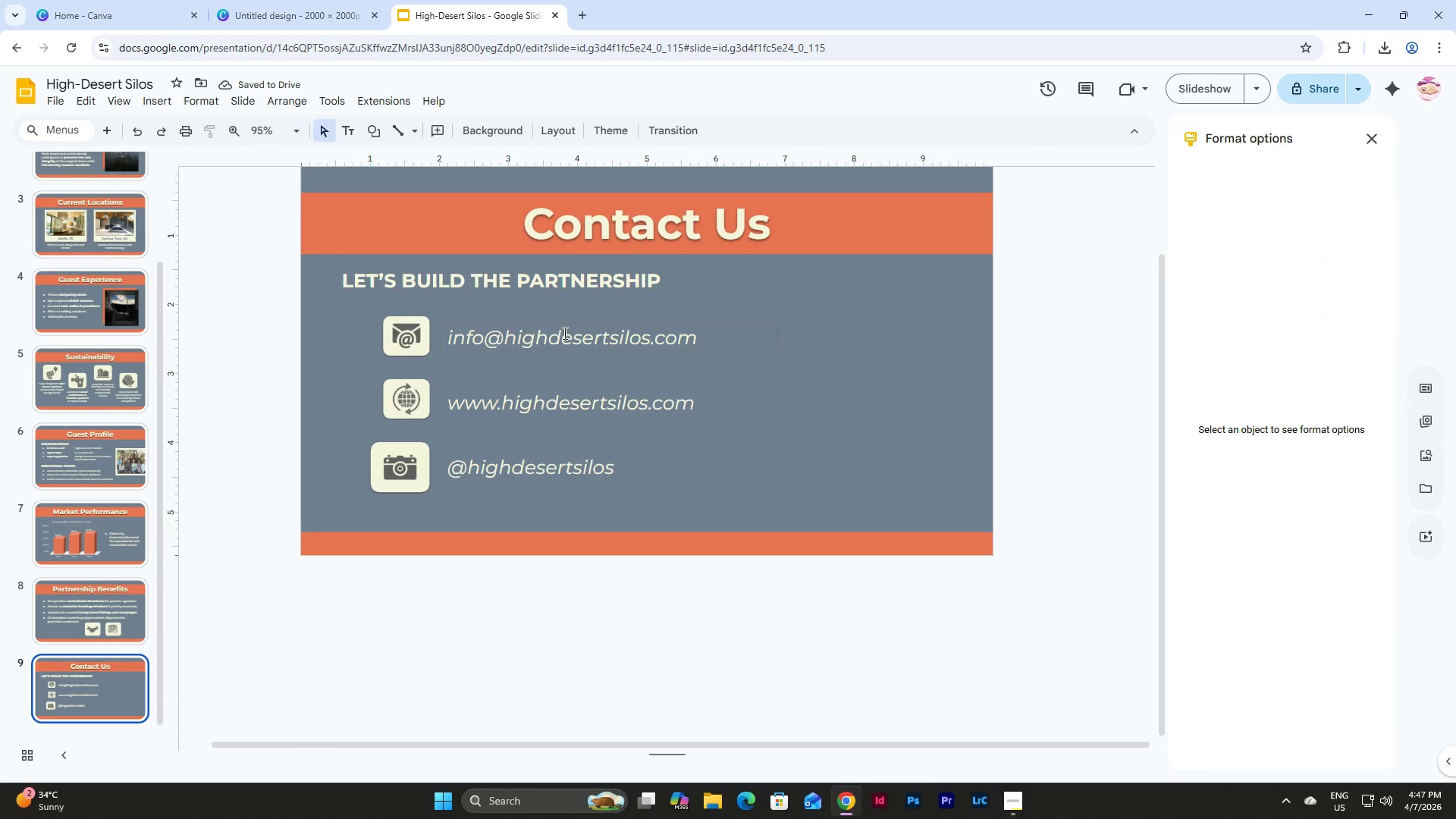 
left_click([564, 334])
 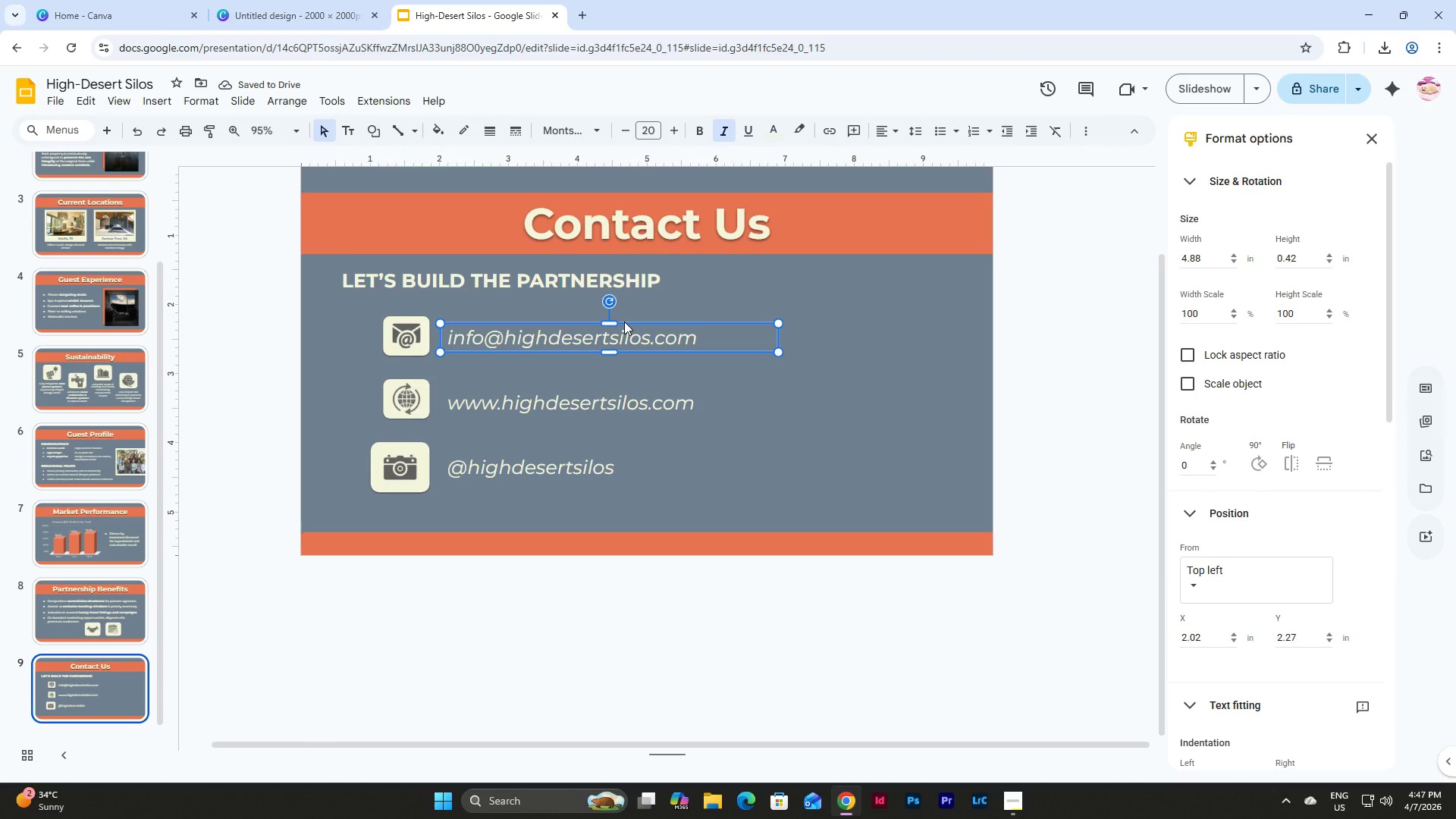 
left_click([410, 453])
 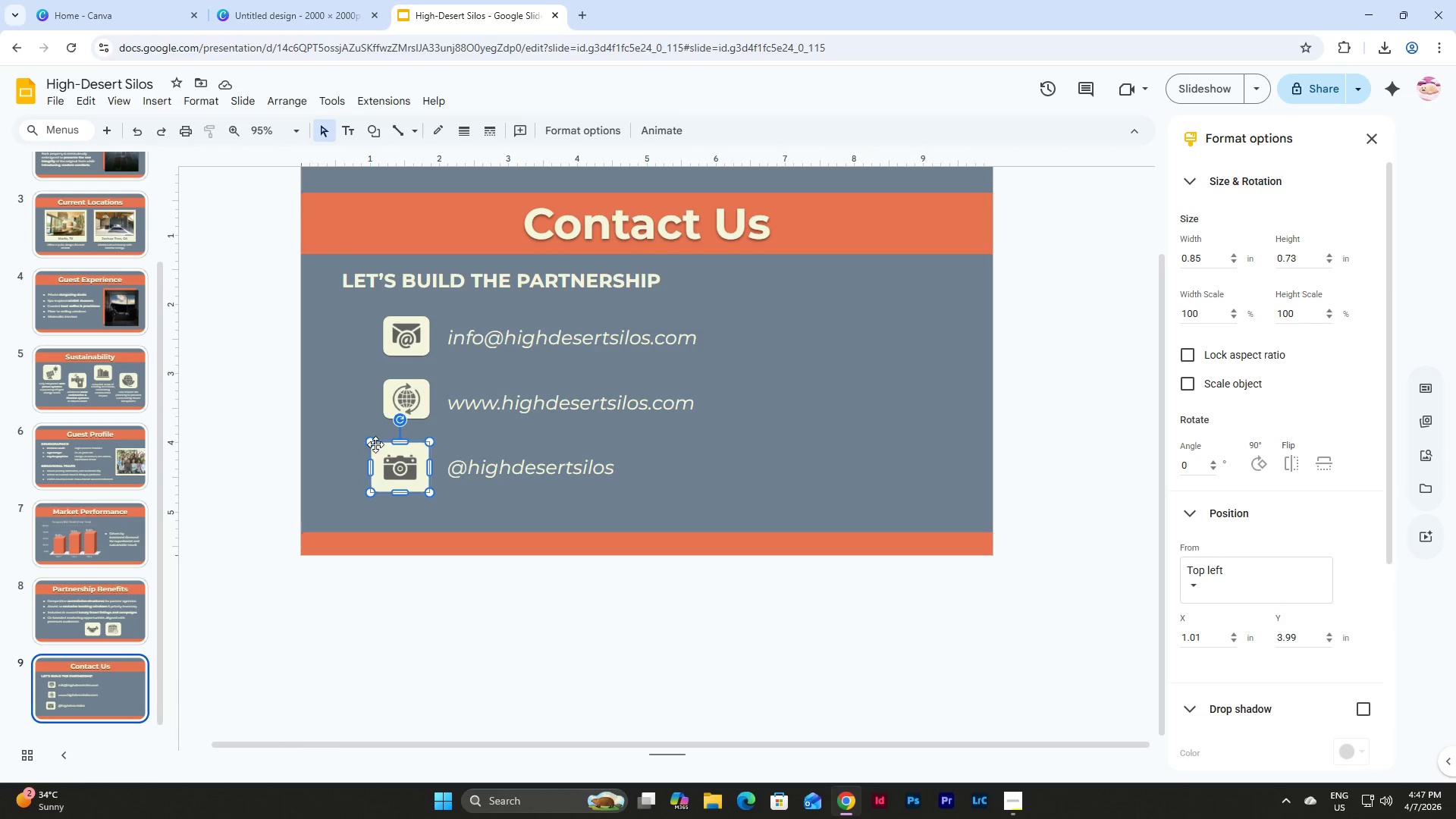 
left_click_drag(start_coordinate=[374, 444], to_coordinate=[388, 452])
 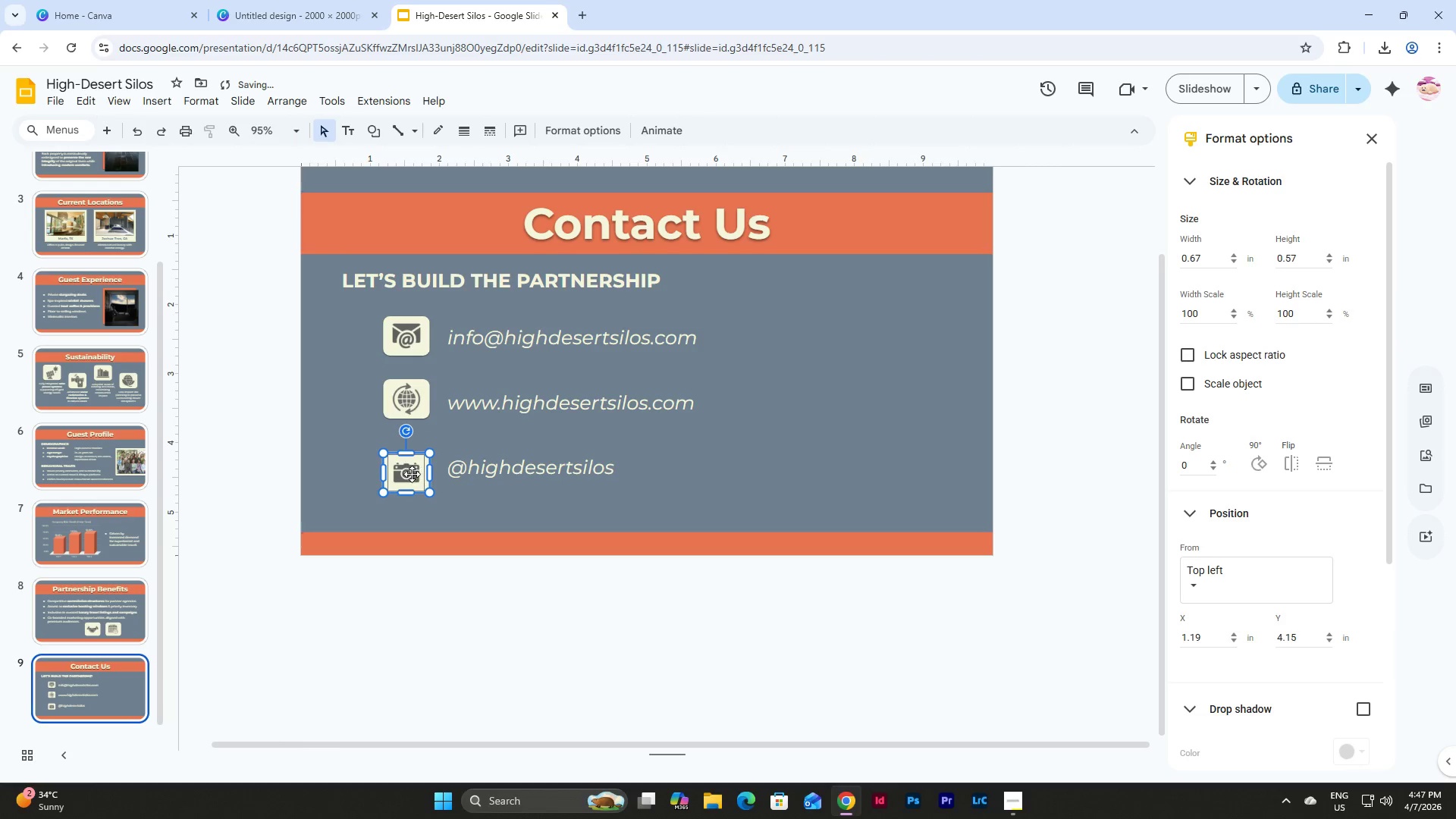 
left_click_drag(start_coordinate=[410, 473], to_coordinate=[410, 466])
 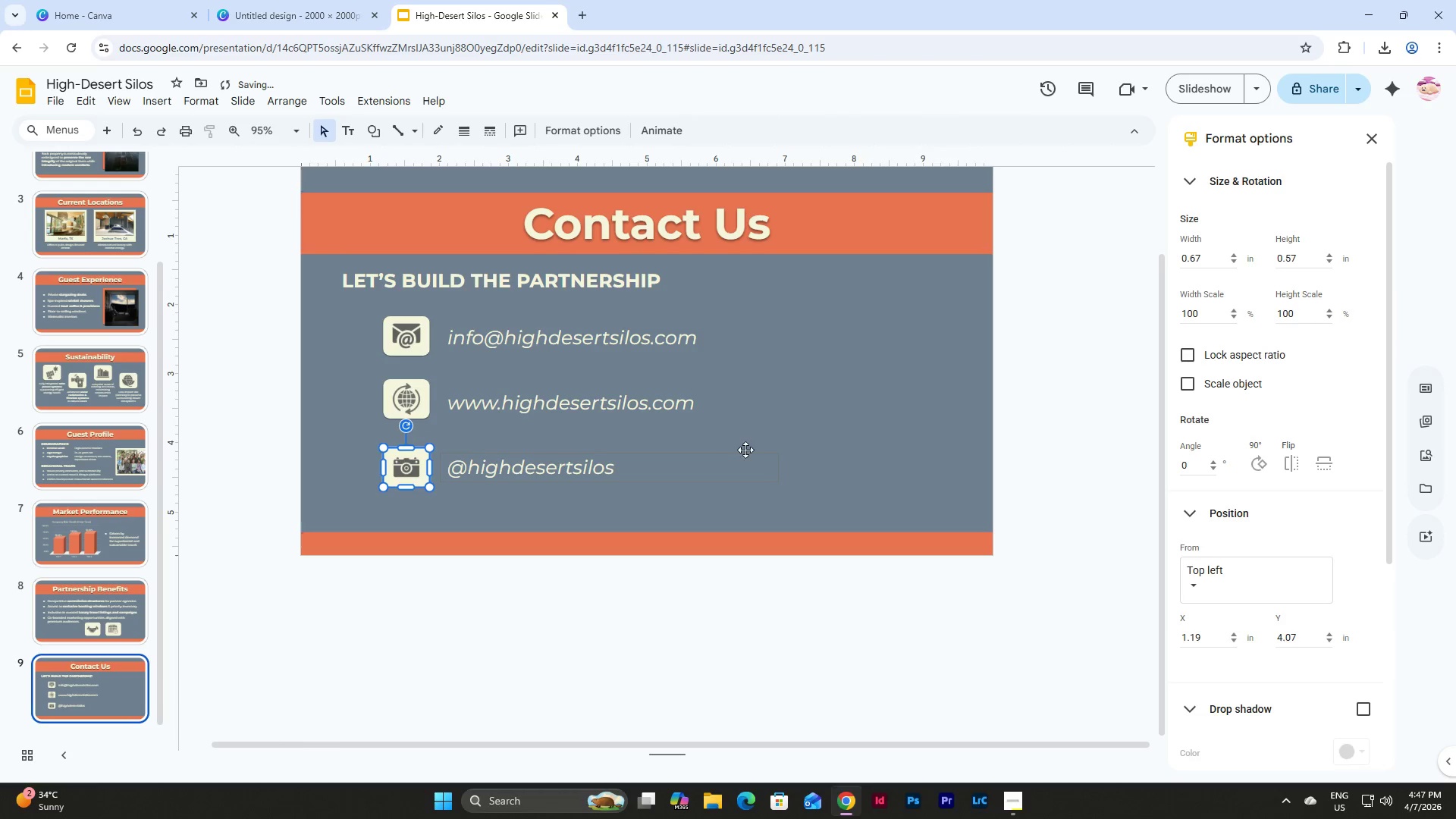 
left_click([746, 450])
 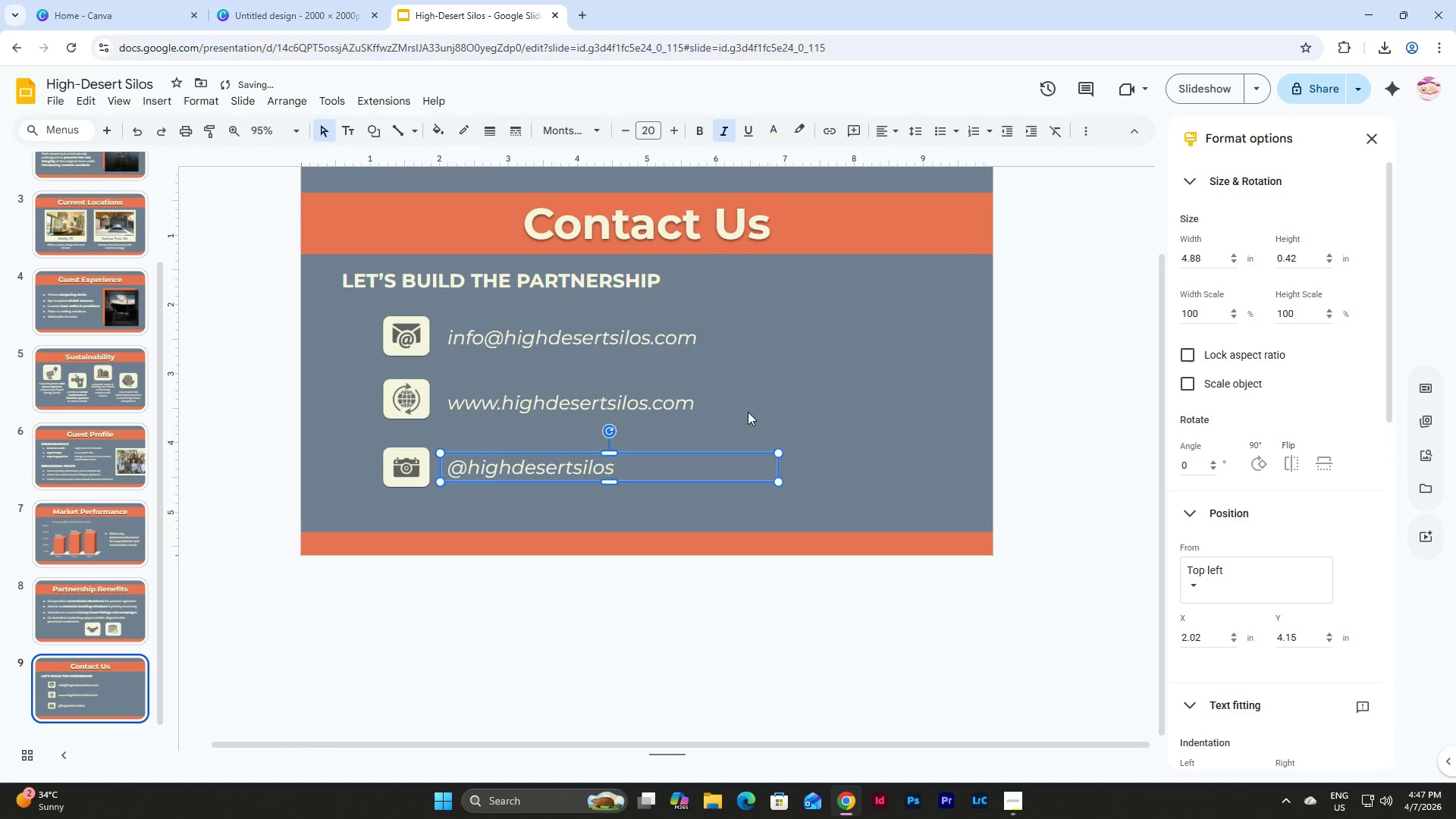 
left_click_drag(start_coordinate=[748, 412], to_coordinate=[488, 406])
 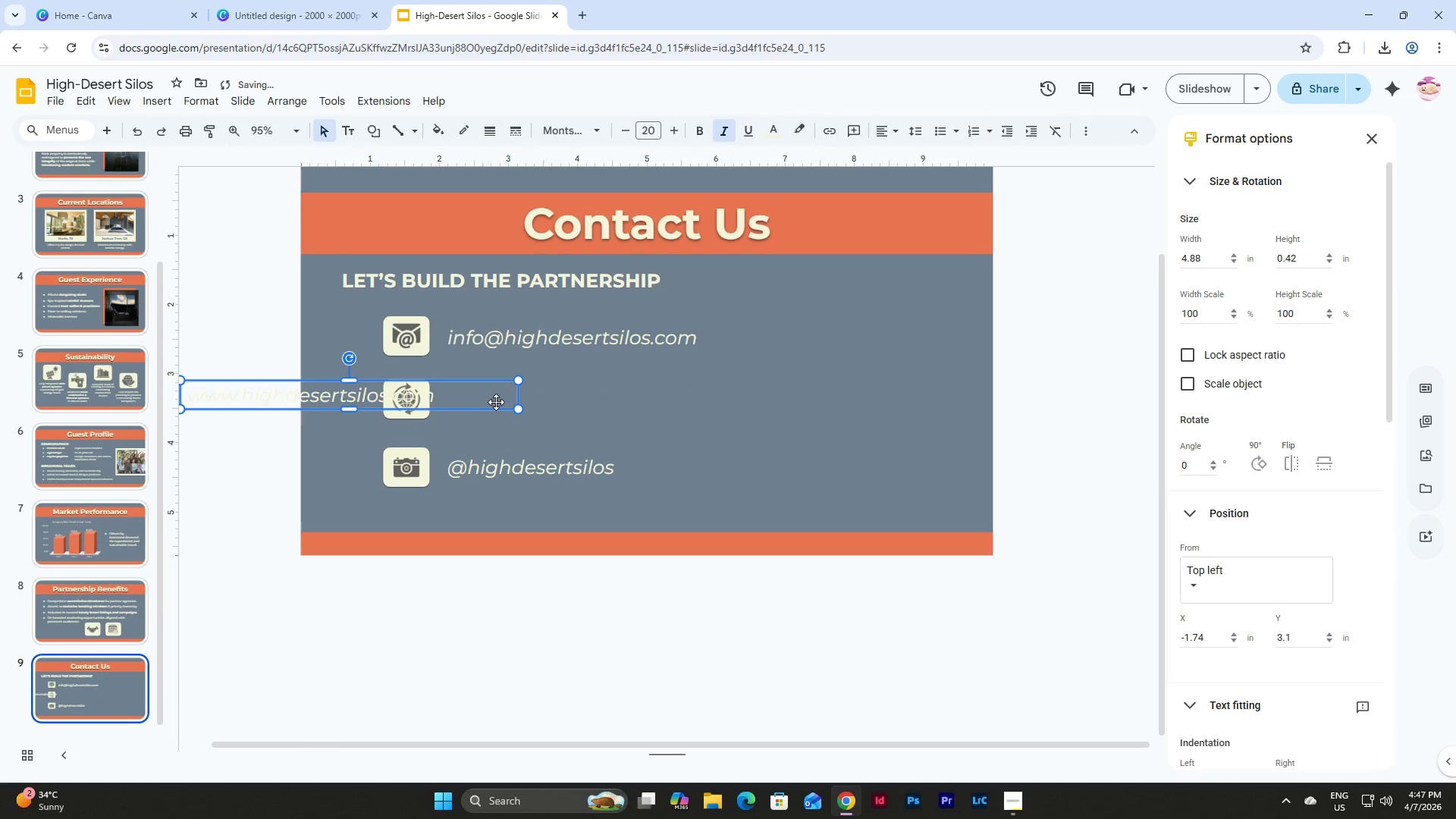 
key(Control+Z)
 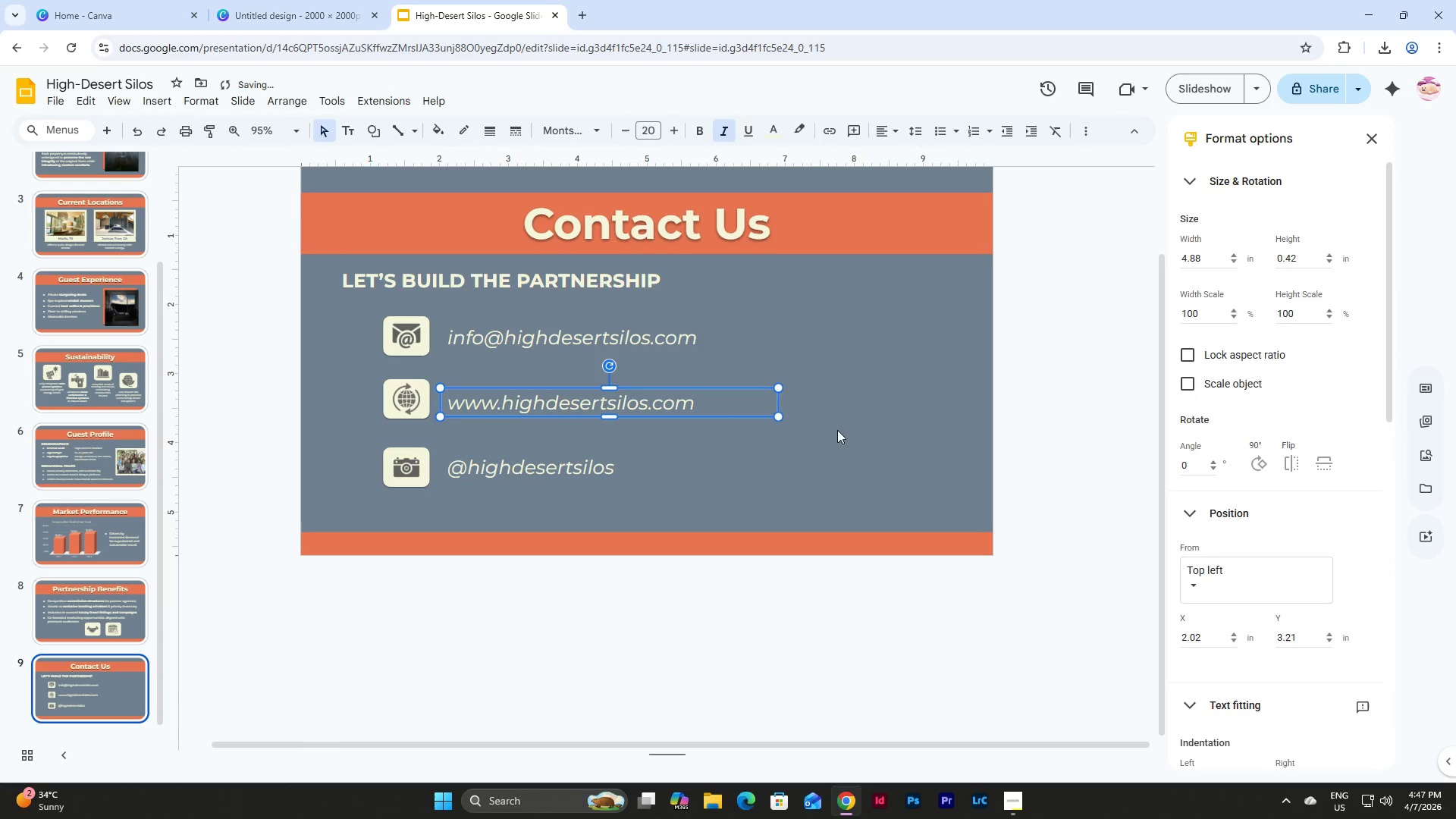 
left_click([845, 430])
 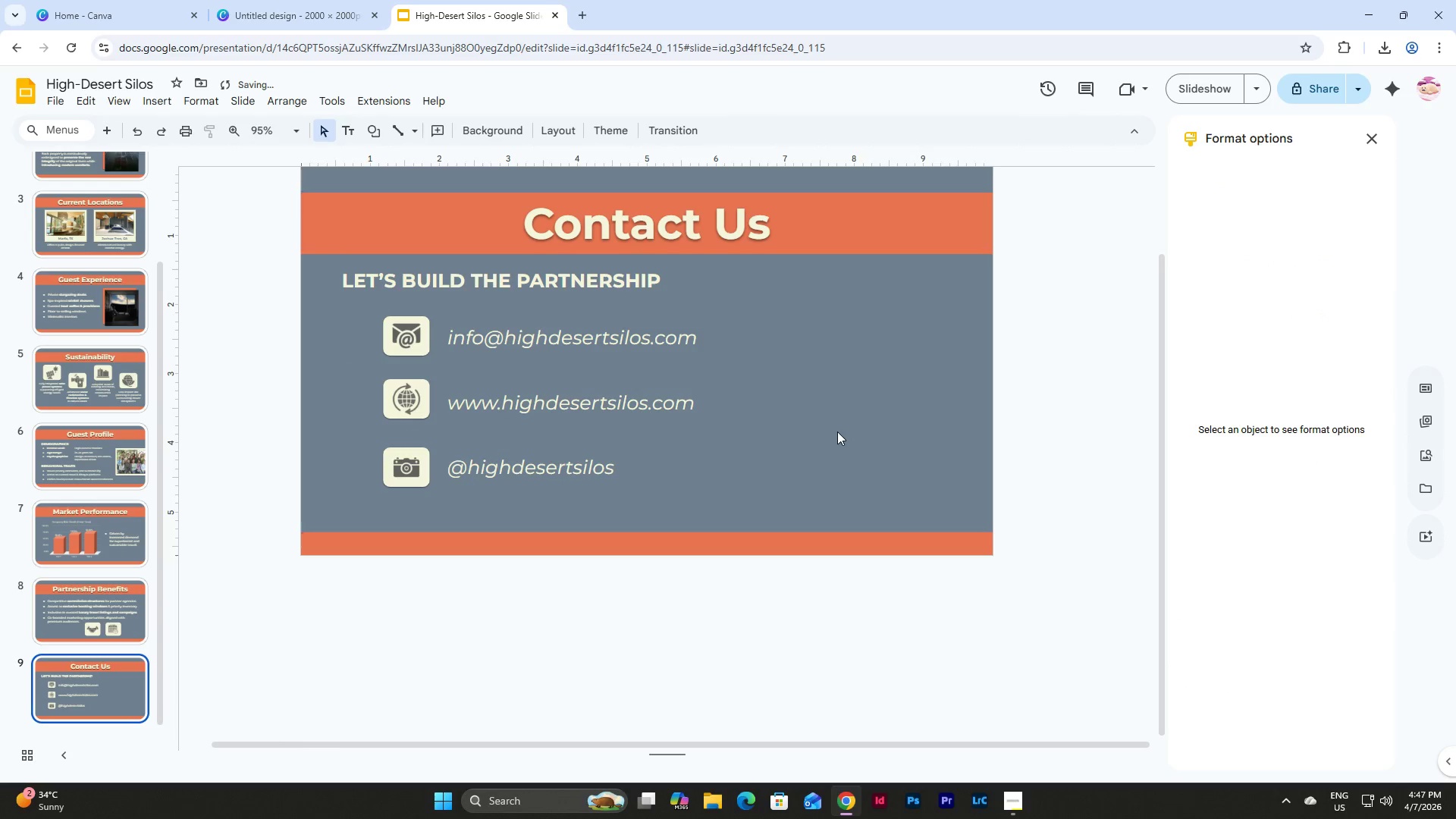 
left_click_drag(start_coordinate=[837, 431], to_coordinate=[305, 375])
 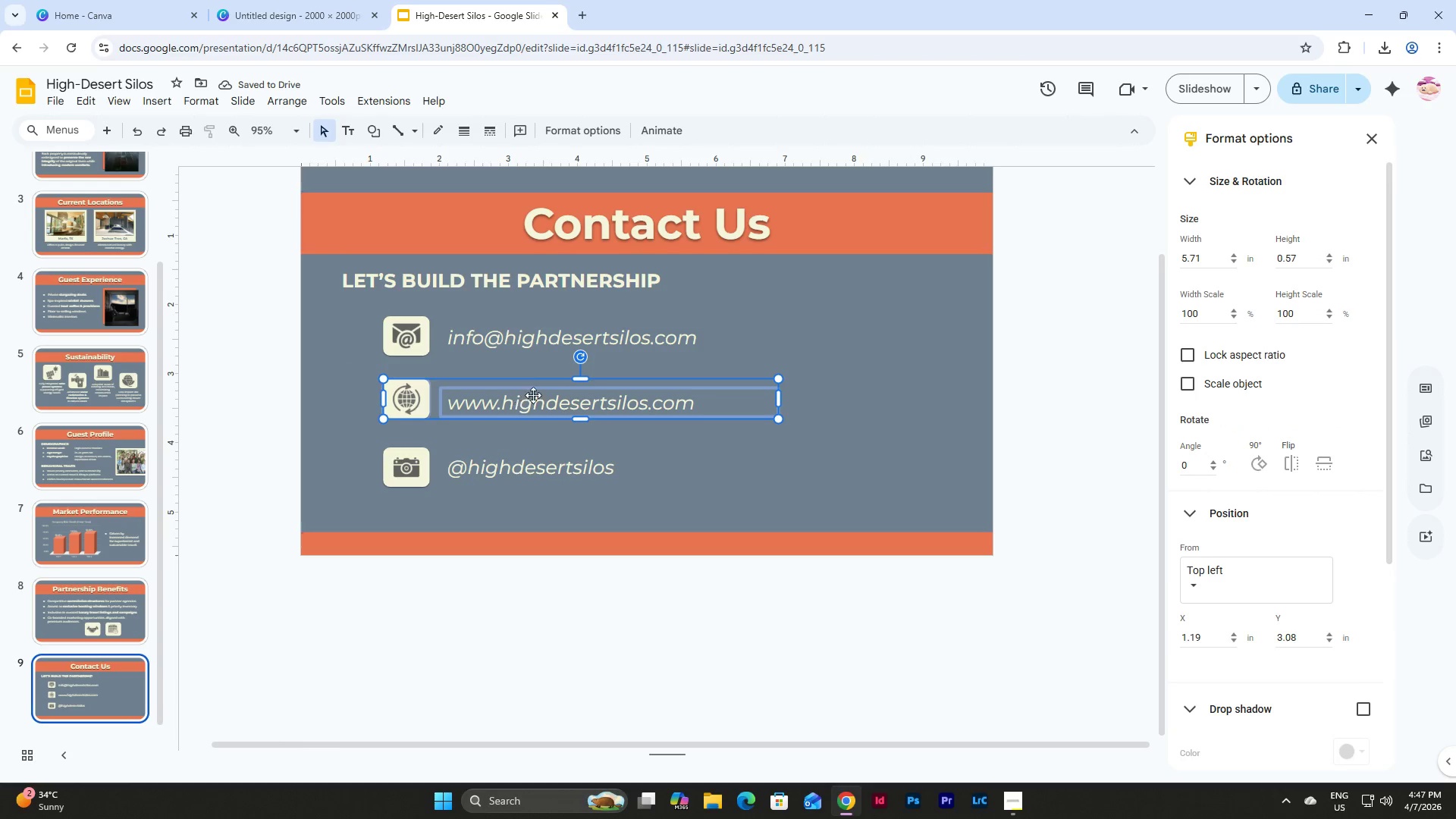 
left_click([880, 342])
 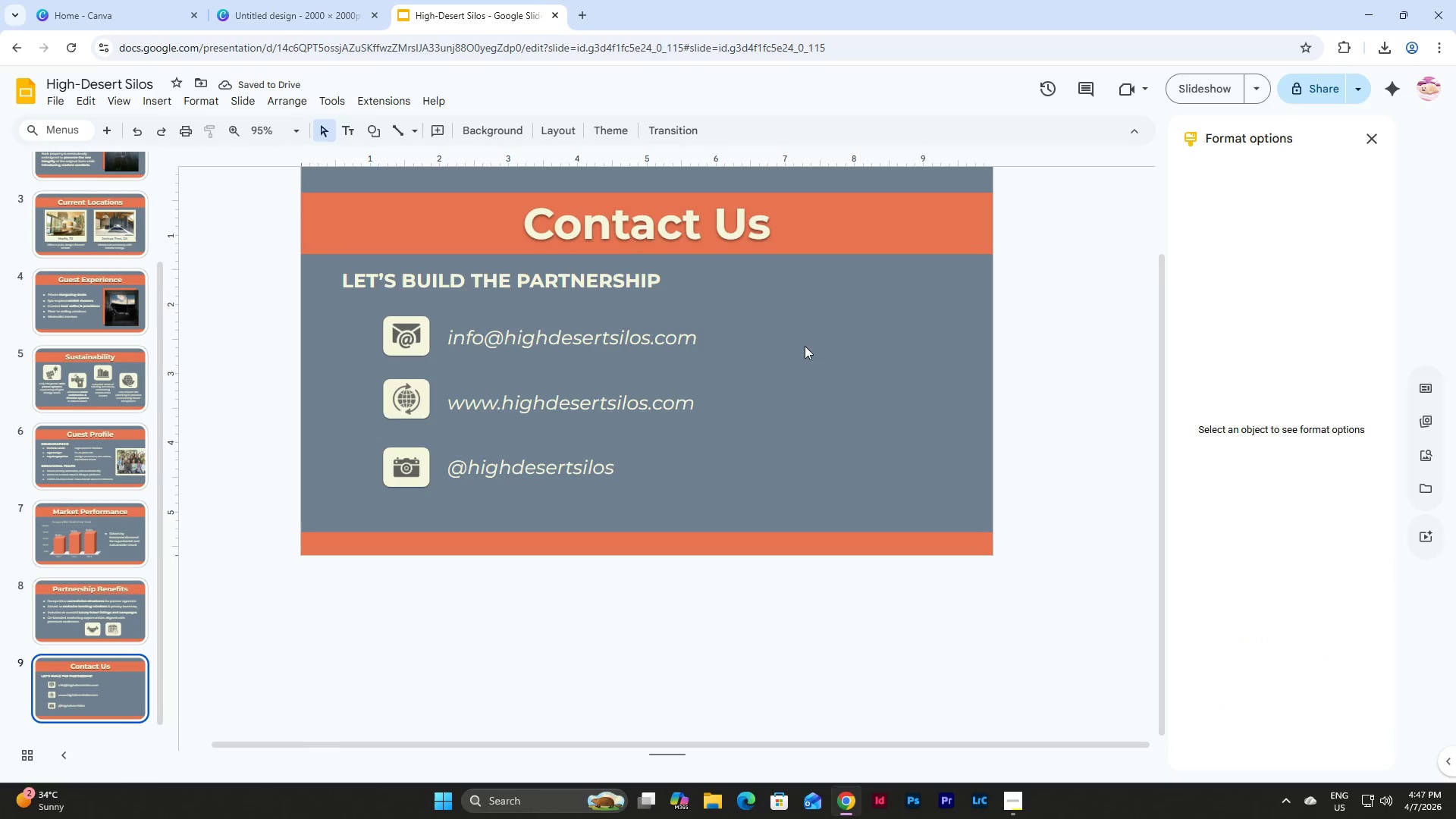 
left_click_drag(start_coordinate=[803, 346], to_coordinate=[381, 312])
 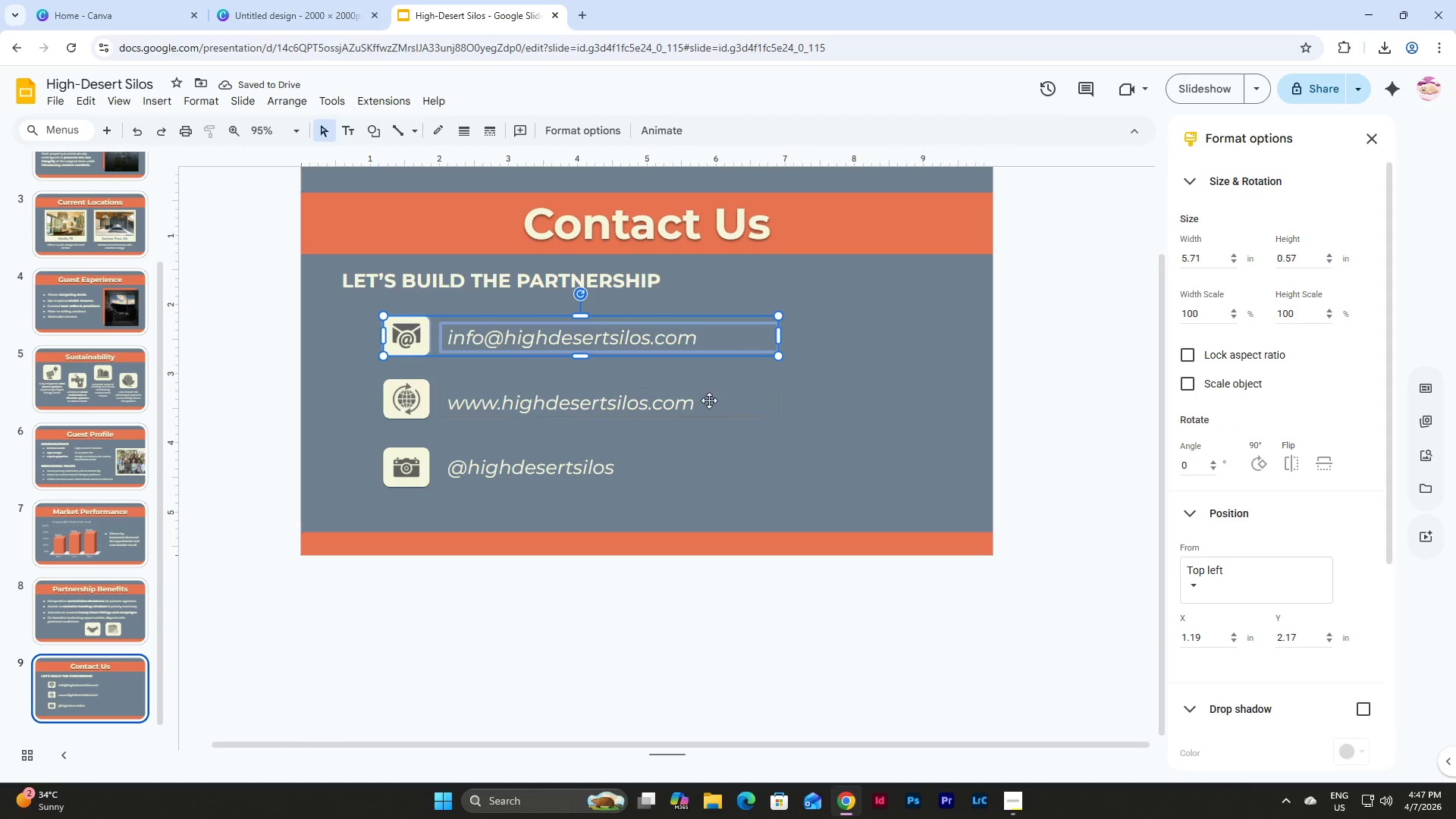 
left_click([726, 413])
 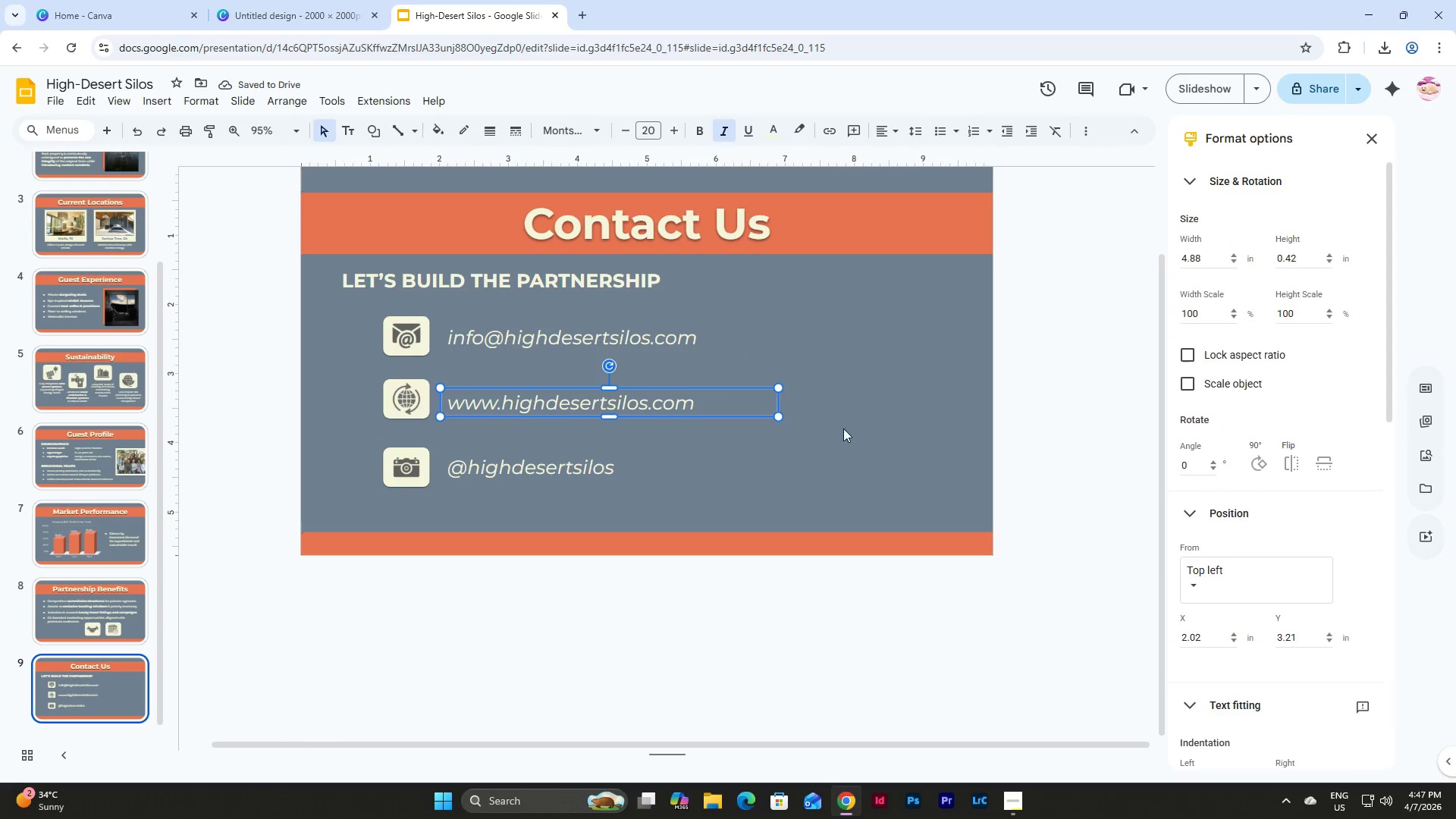 
left_click([851, 426])
 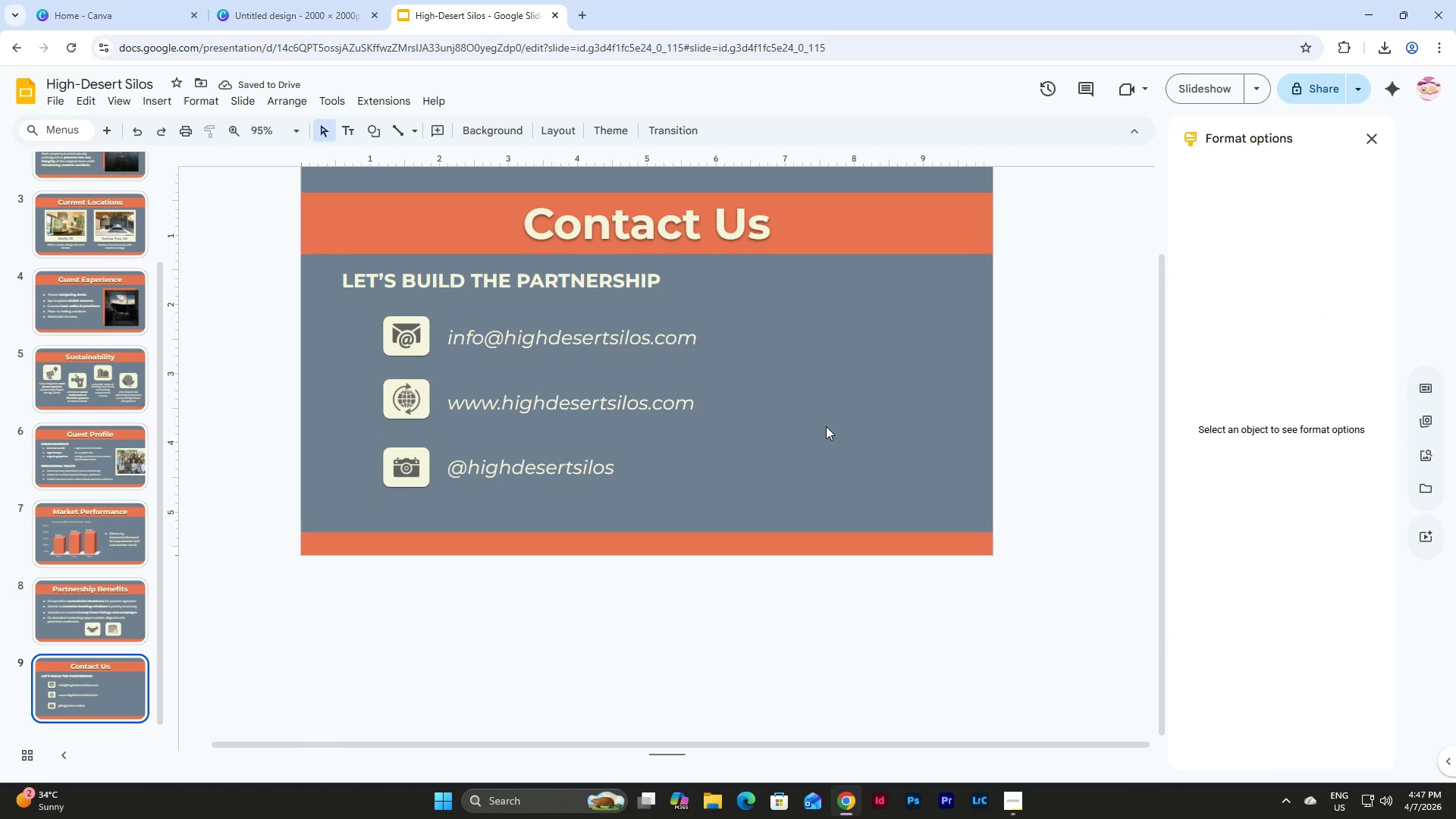 
left_click_drag(start_coordinate=[829, 426], to_coordinate=[321, 371])
 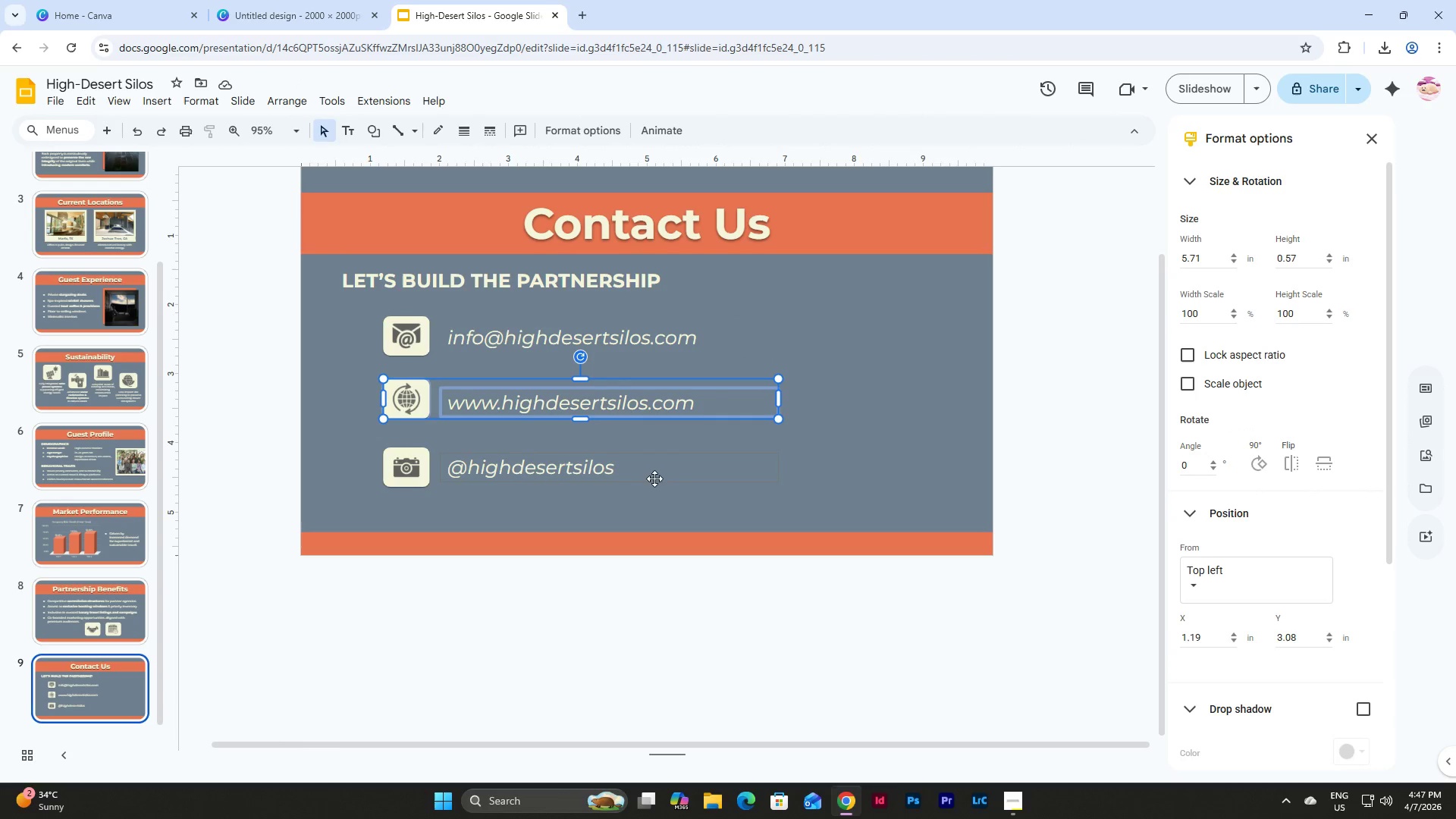 
left_click([729, 489])
 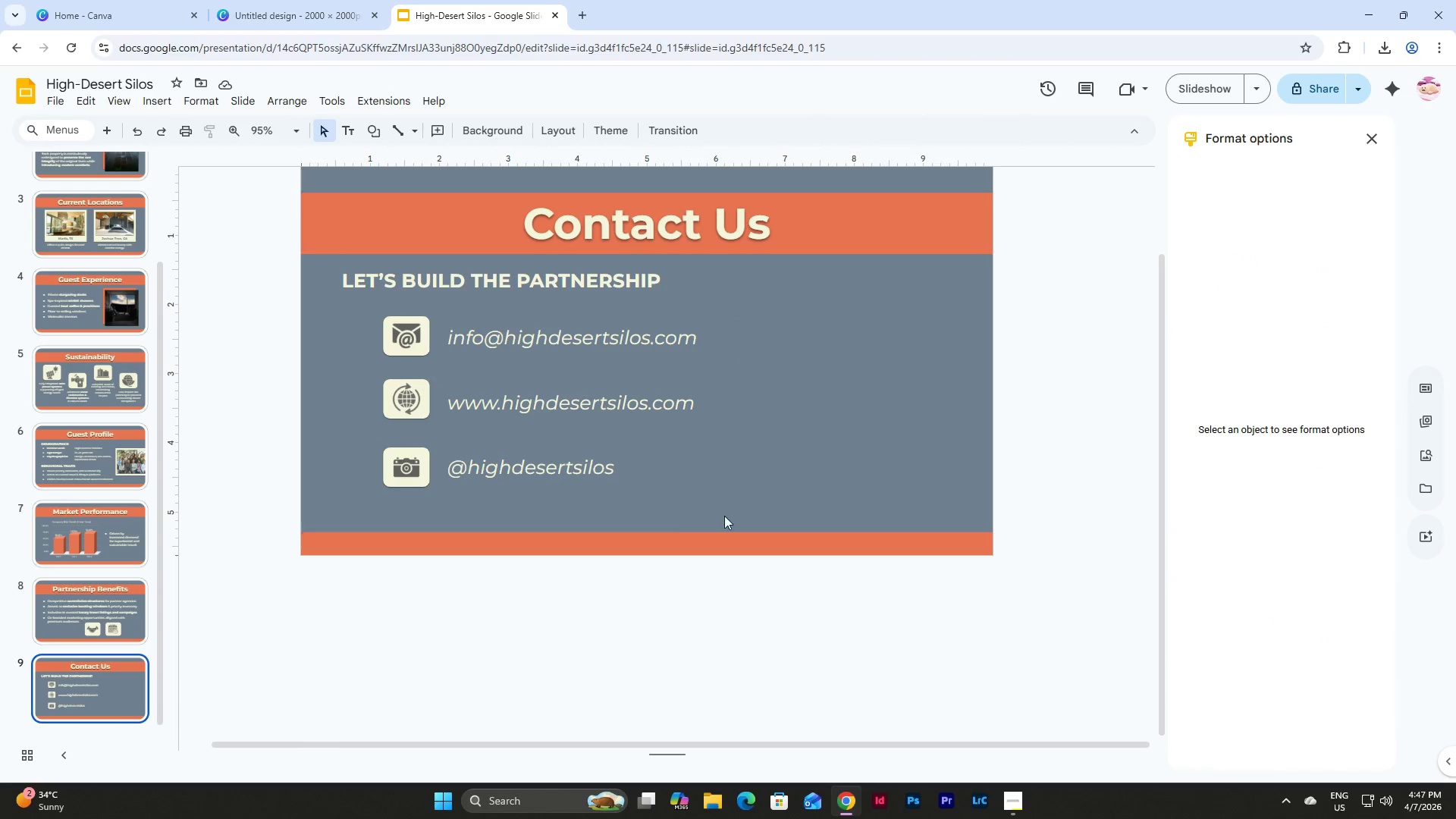 
left_click_drag(start_coordinate=[719, 521], to_coordinate=[364, 440])
 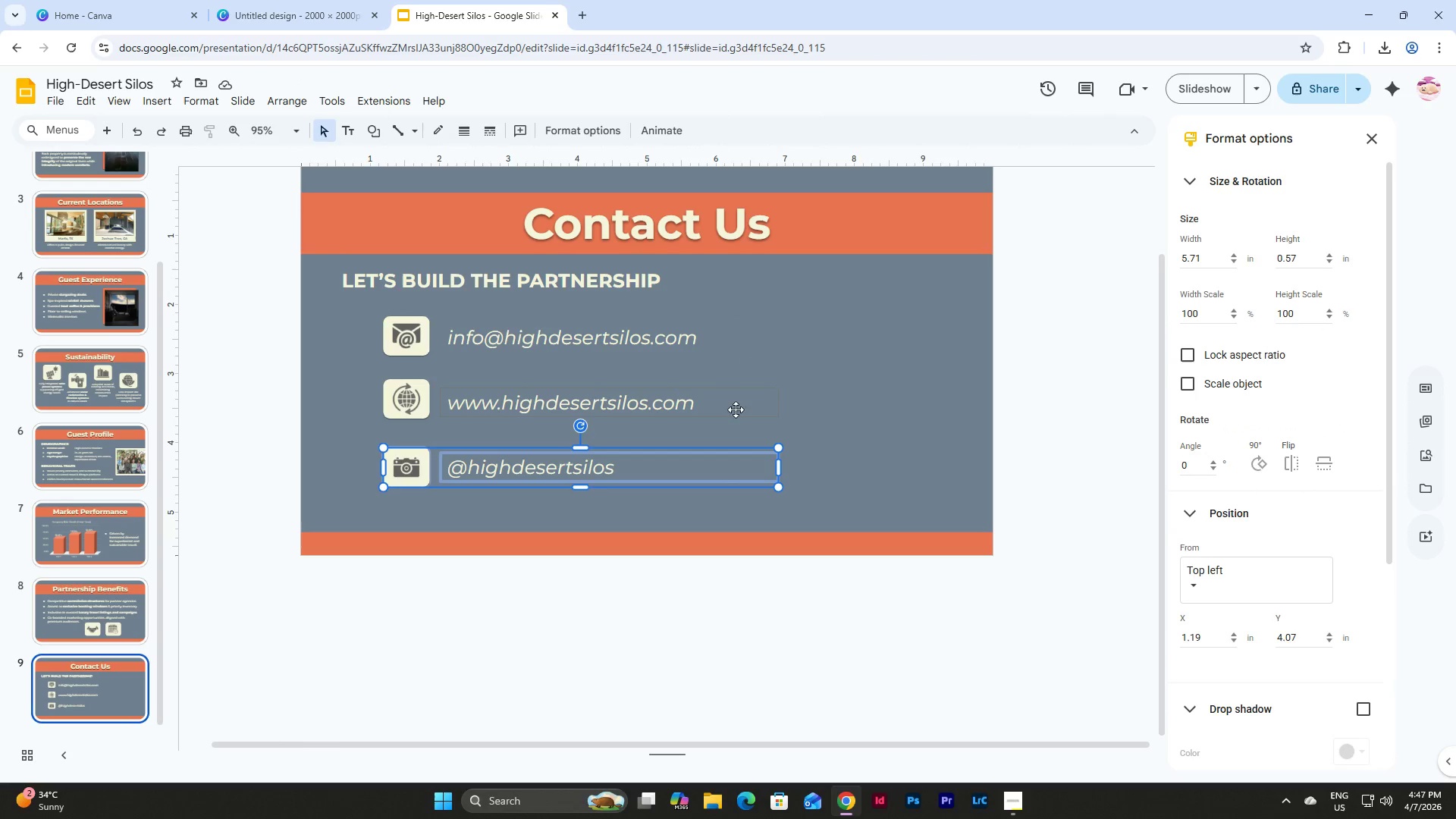 
left_click([745, 416])
 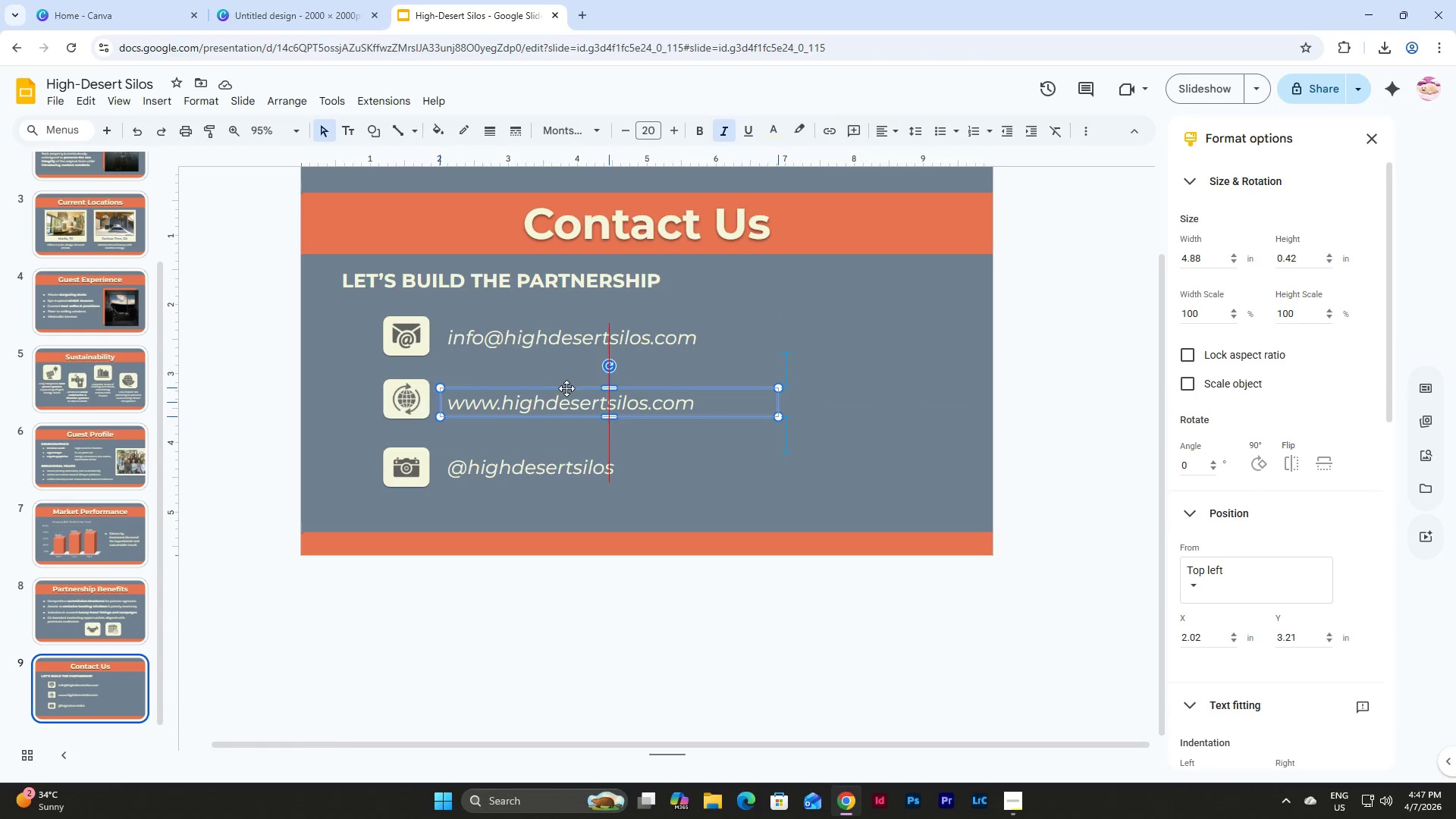 
wait(5.8)
 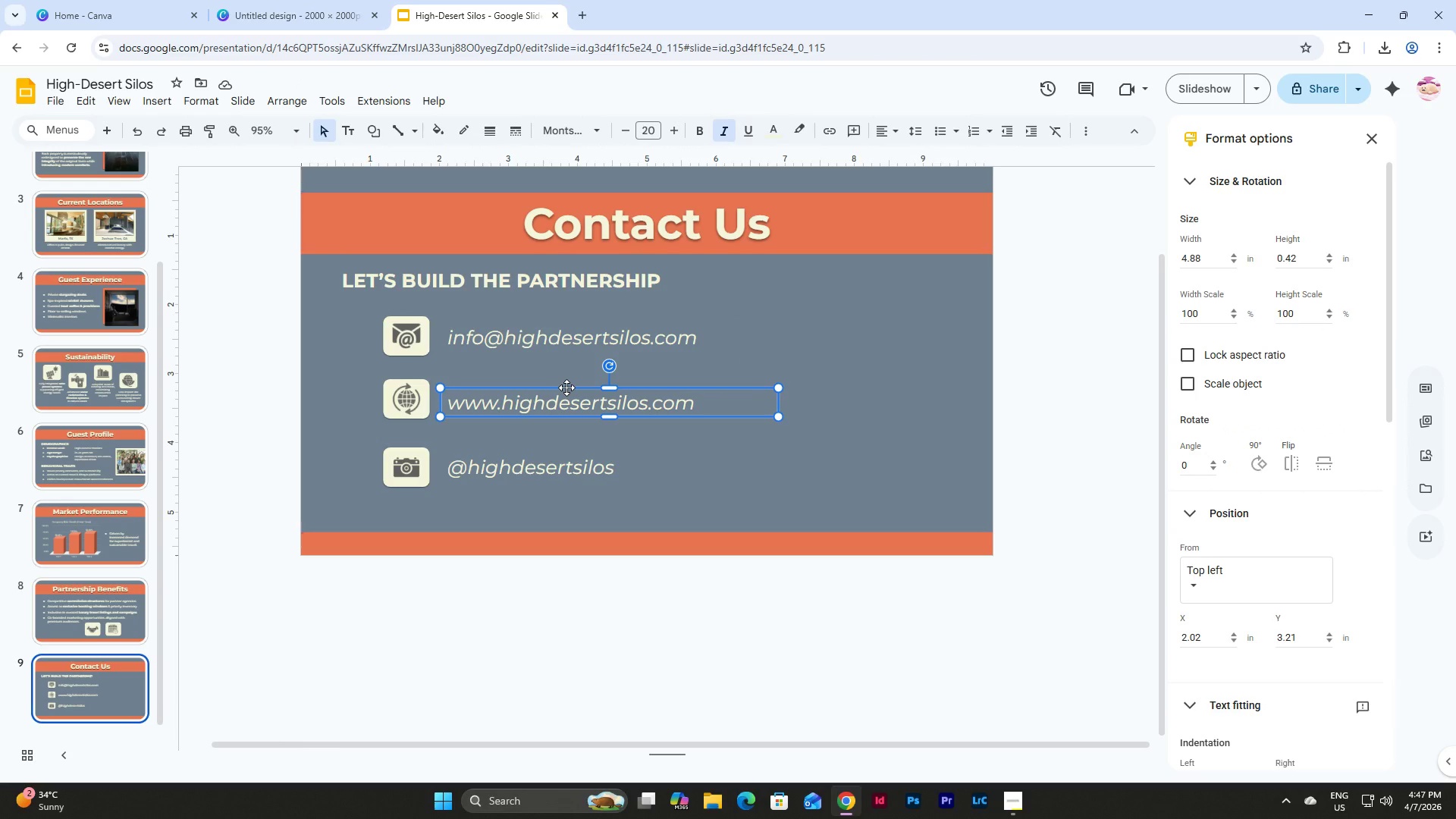 
left_click([754, 433])
 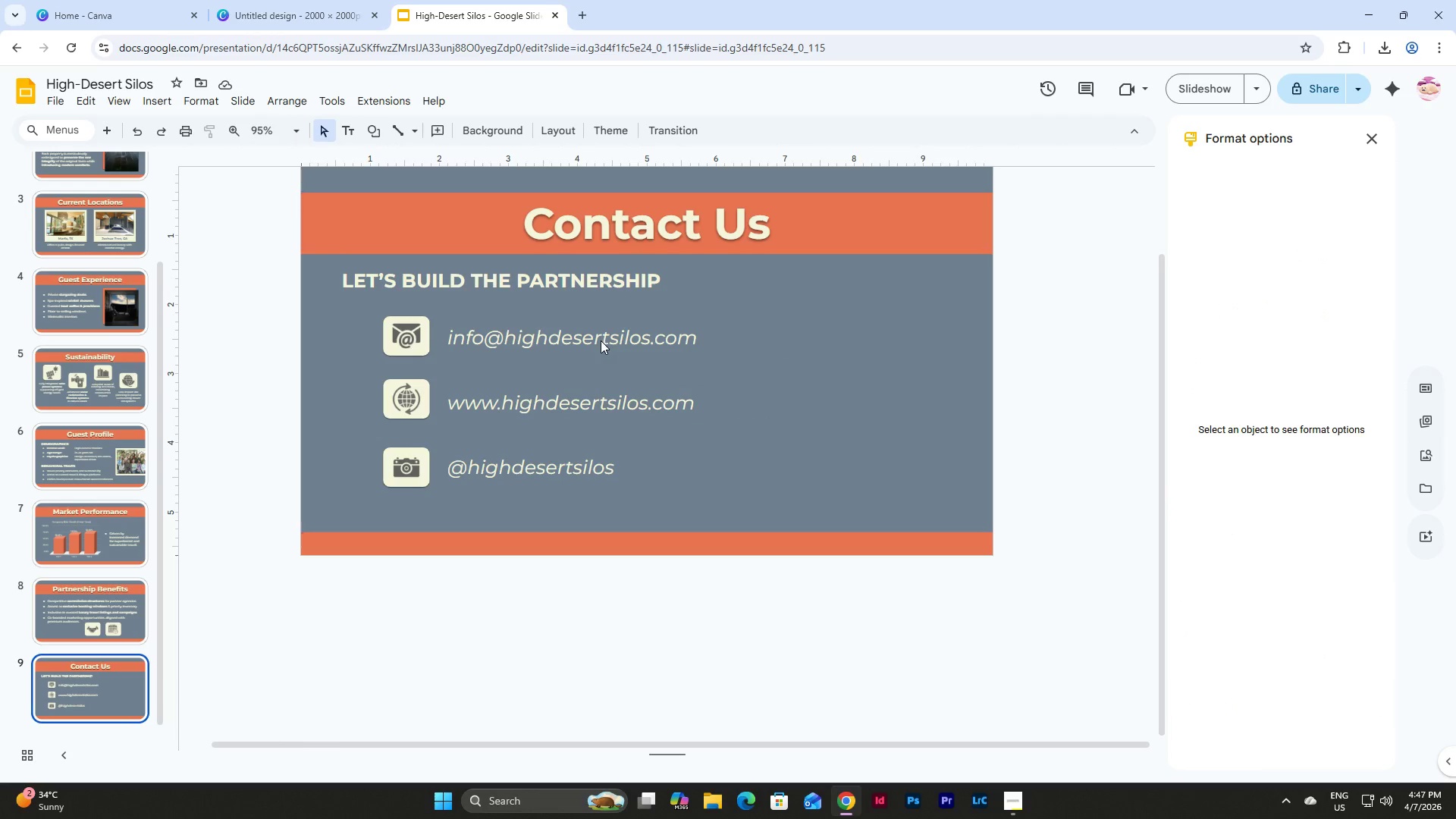 
left_click([601, 340])
 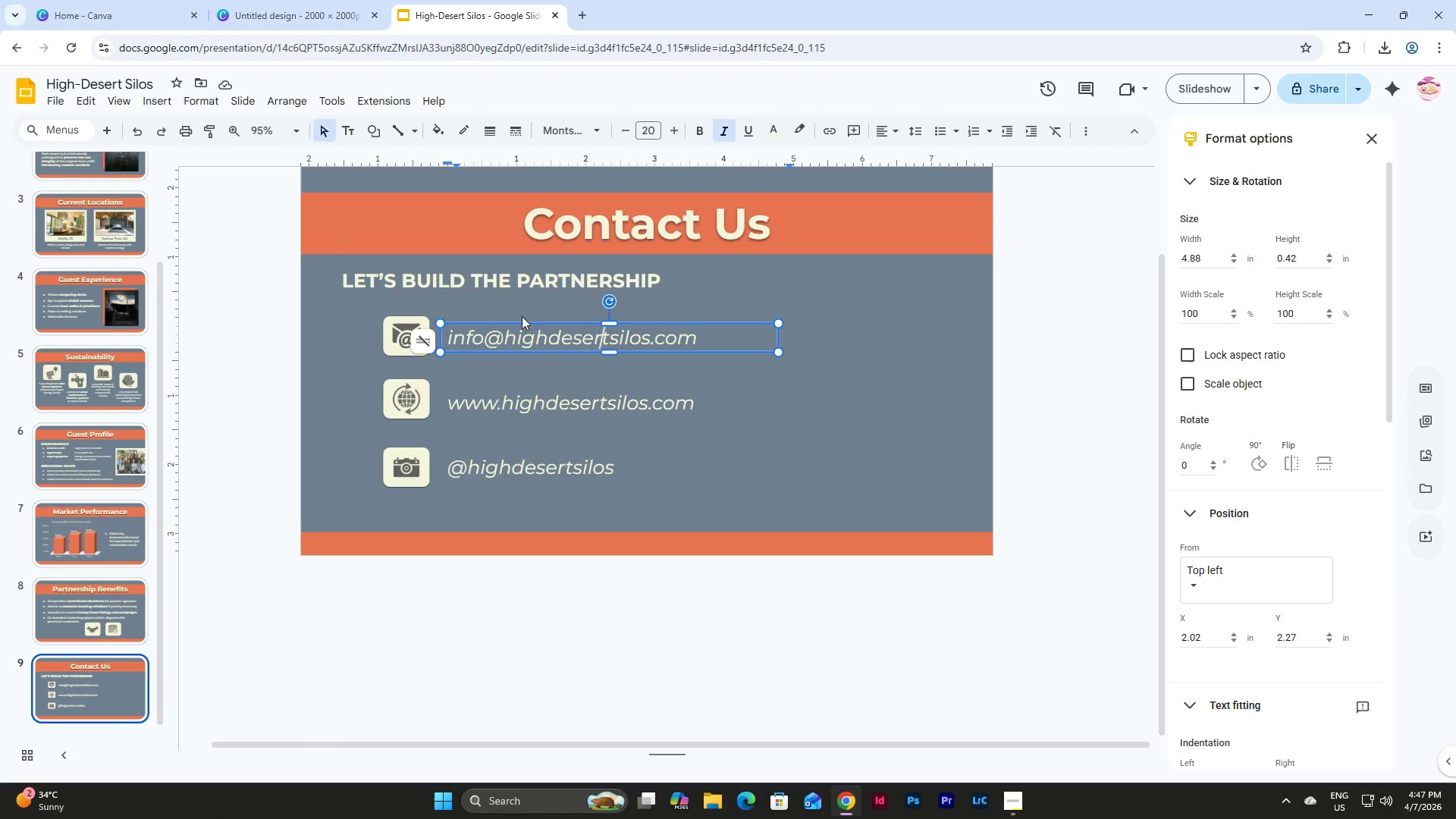 
left_click_drag(start_coordinate=[522, 322], to_coordinate=[522, 318])
 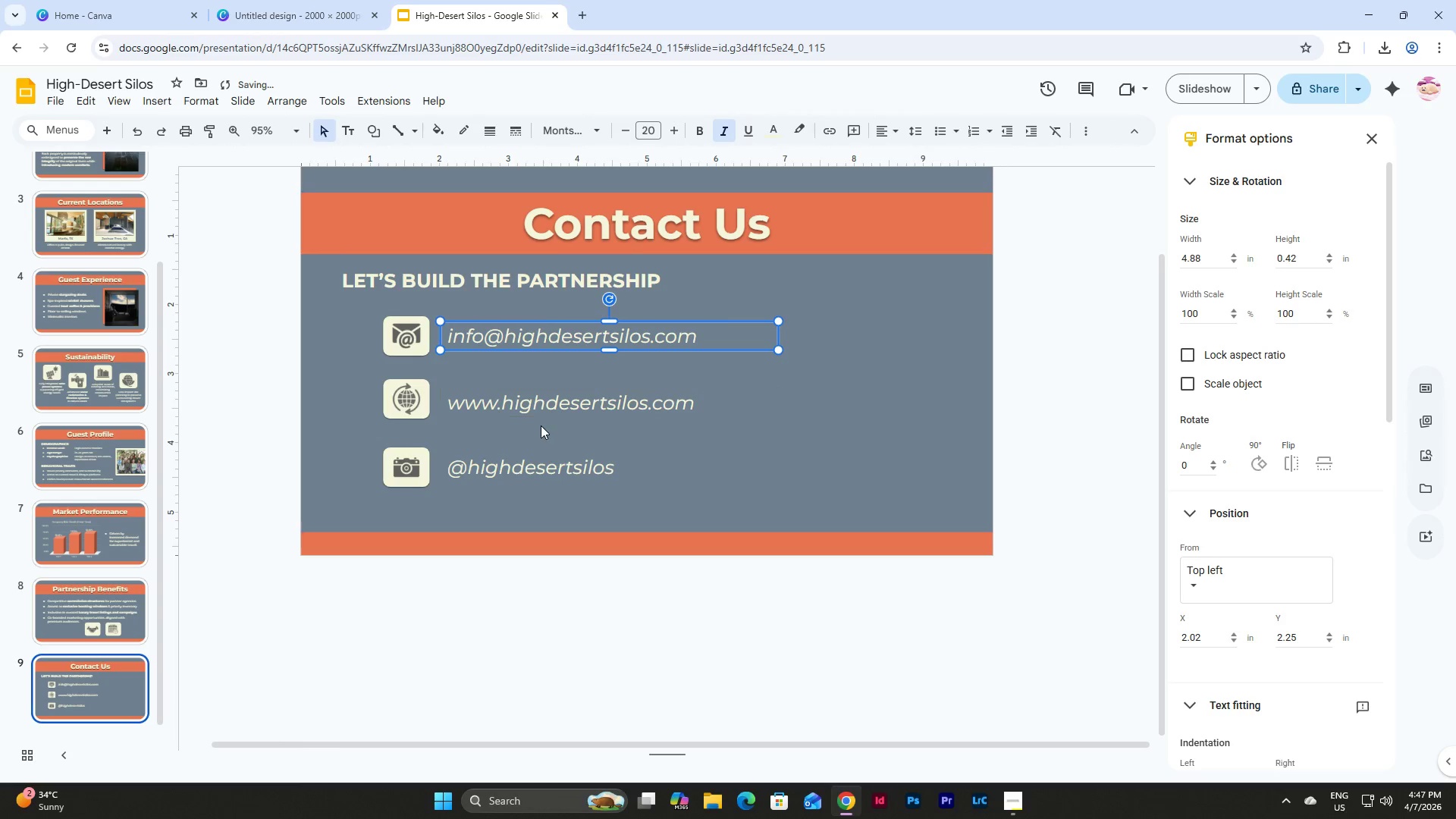 
left_click([540, 399])
 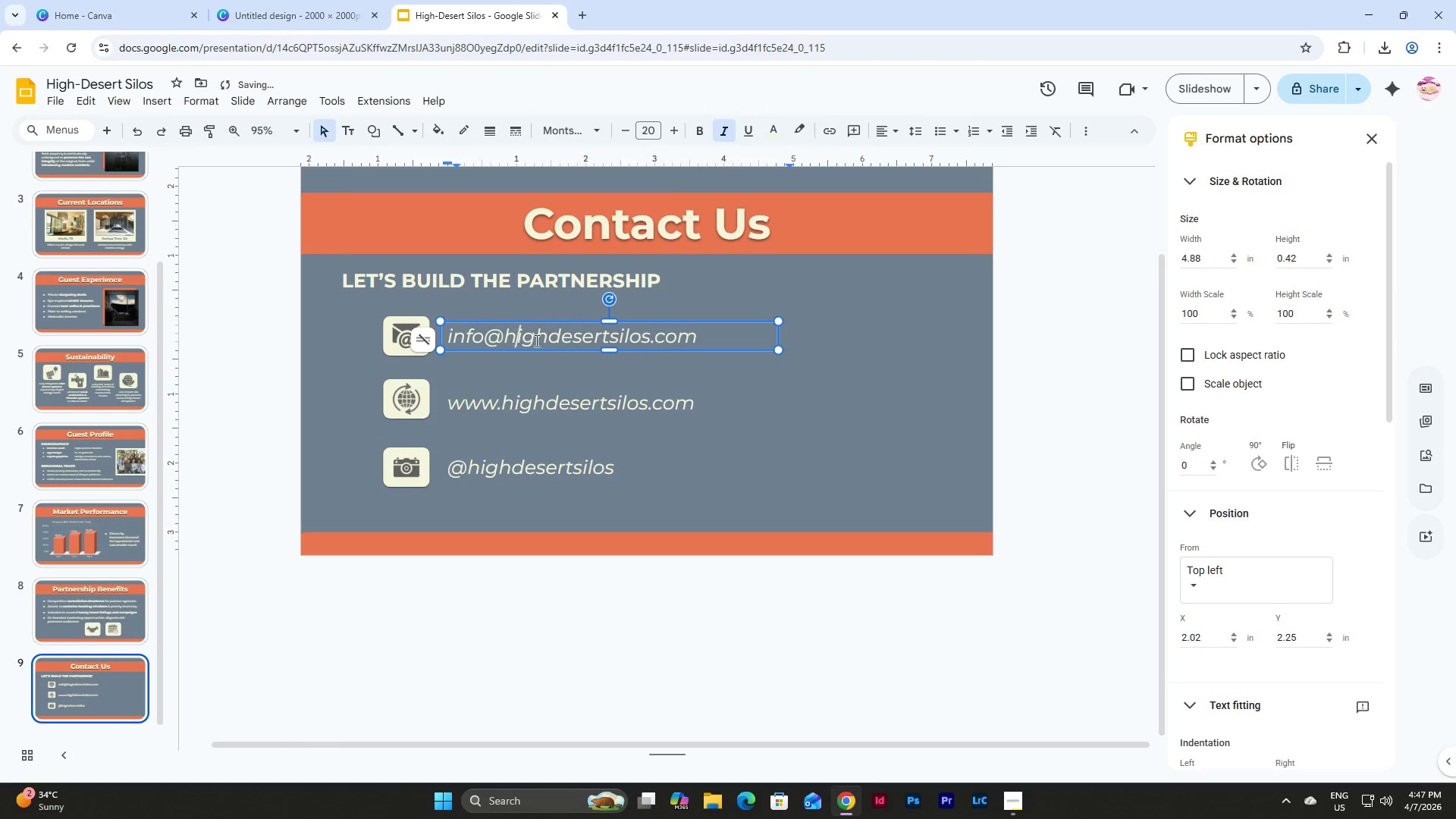 
double_click([836, 358])
 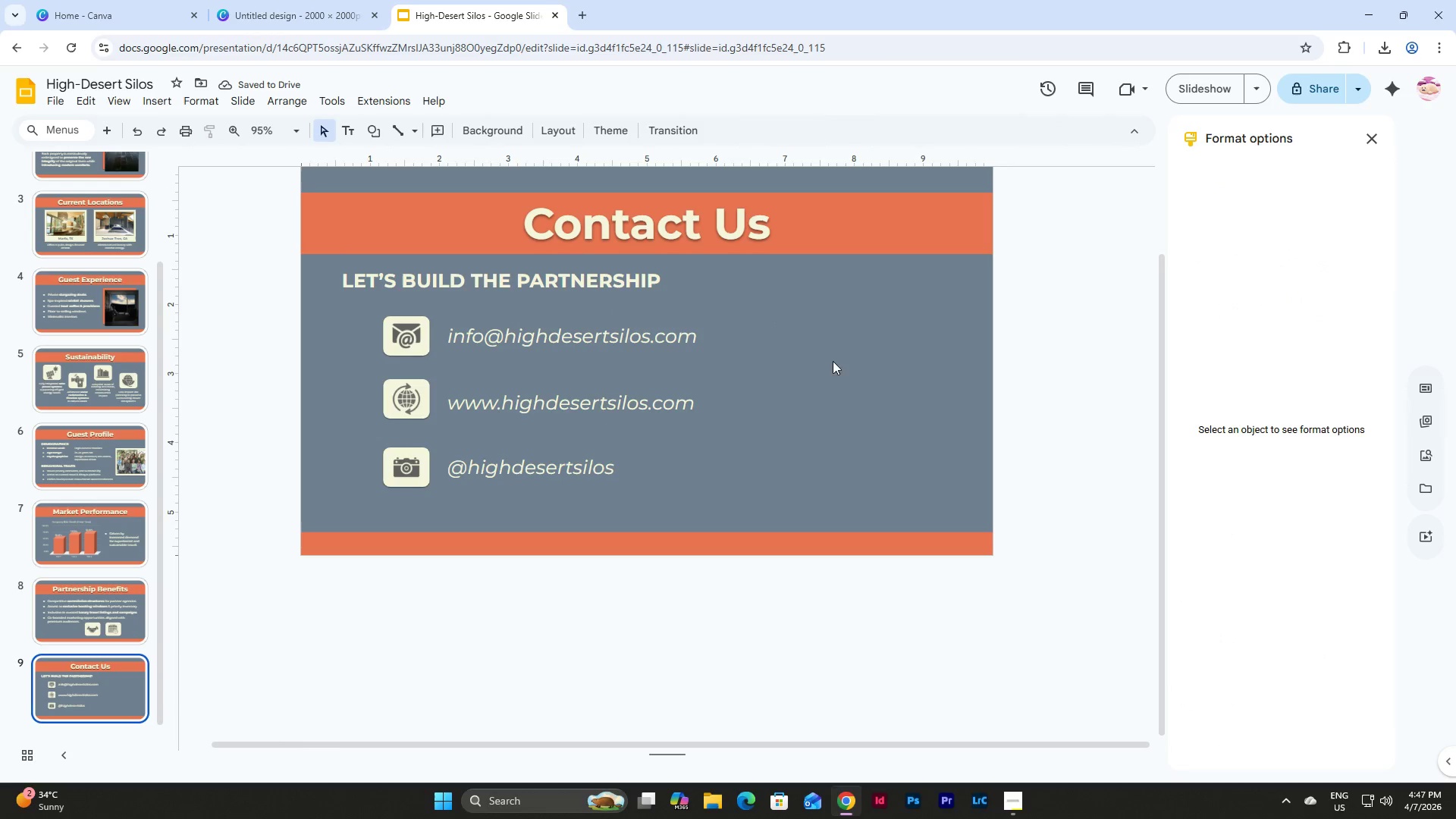 
left_click_drag(start_coordinate=[833, 361], to_coordinate=[416, 324])
 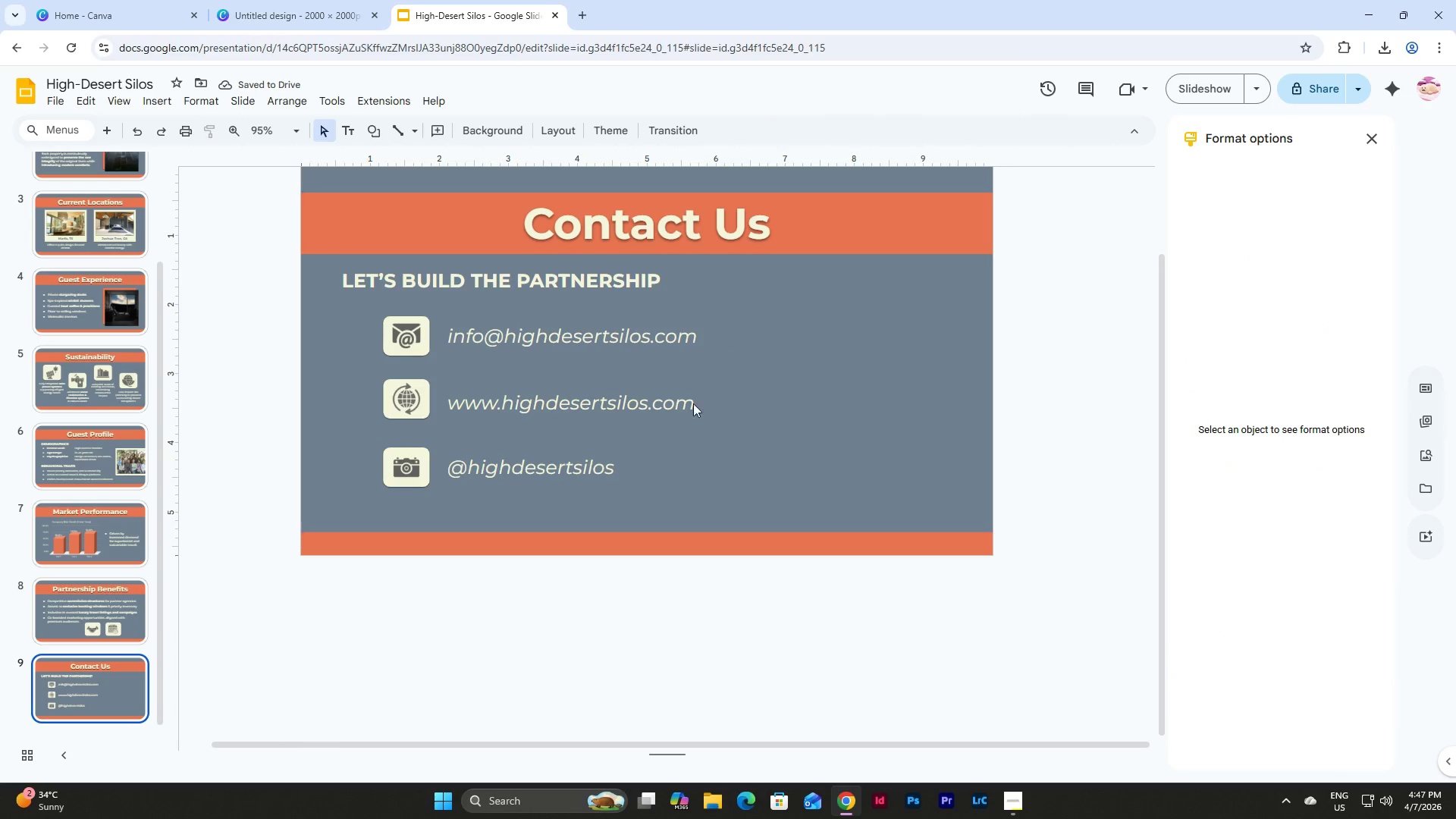 
double_click([560, 416])
 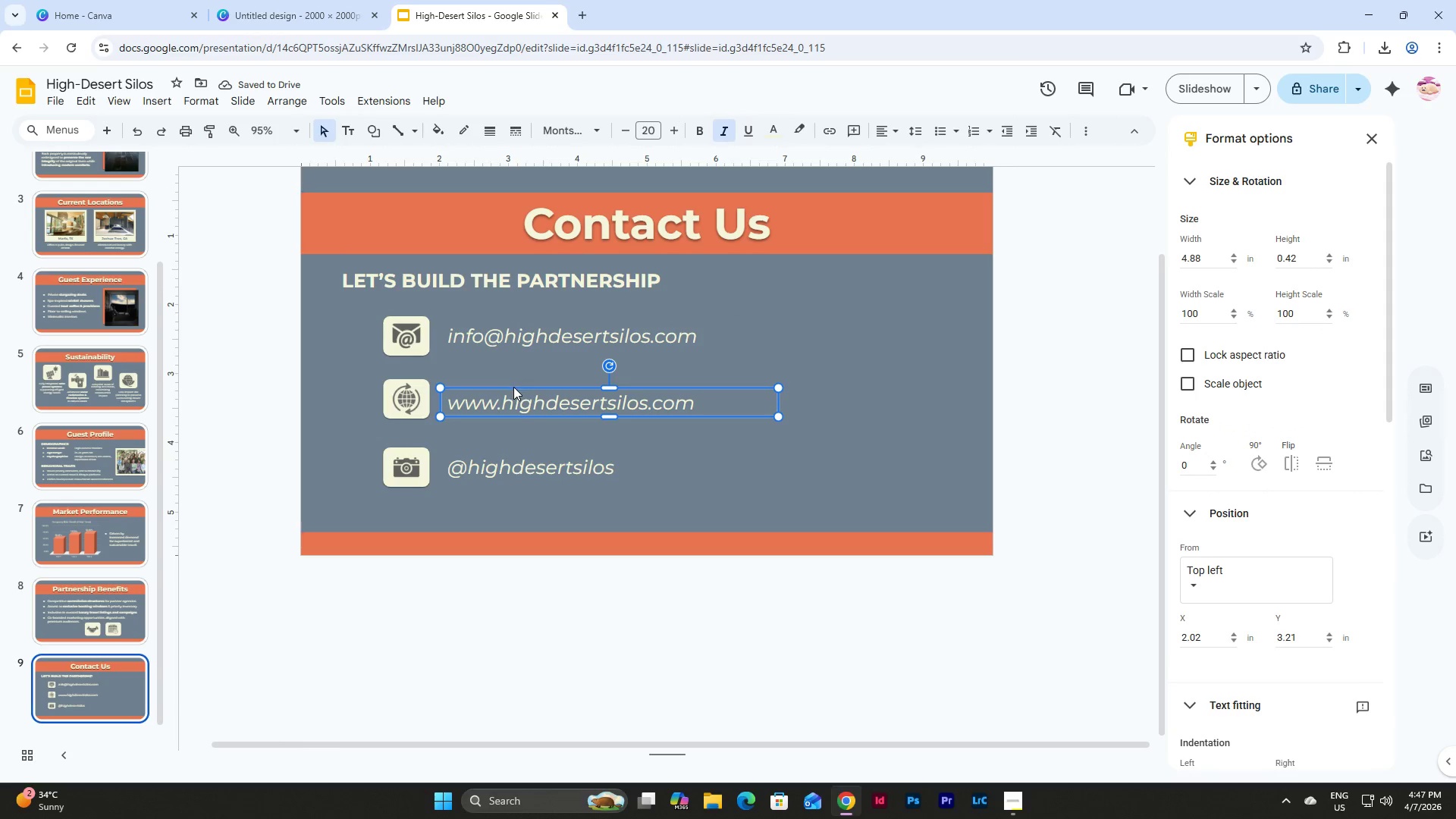 
left_click_drag(start_coordinate=[513, 387], to_coordinate=[514, 383])
 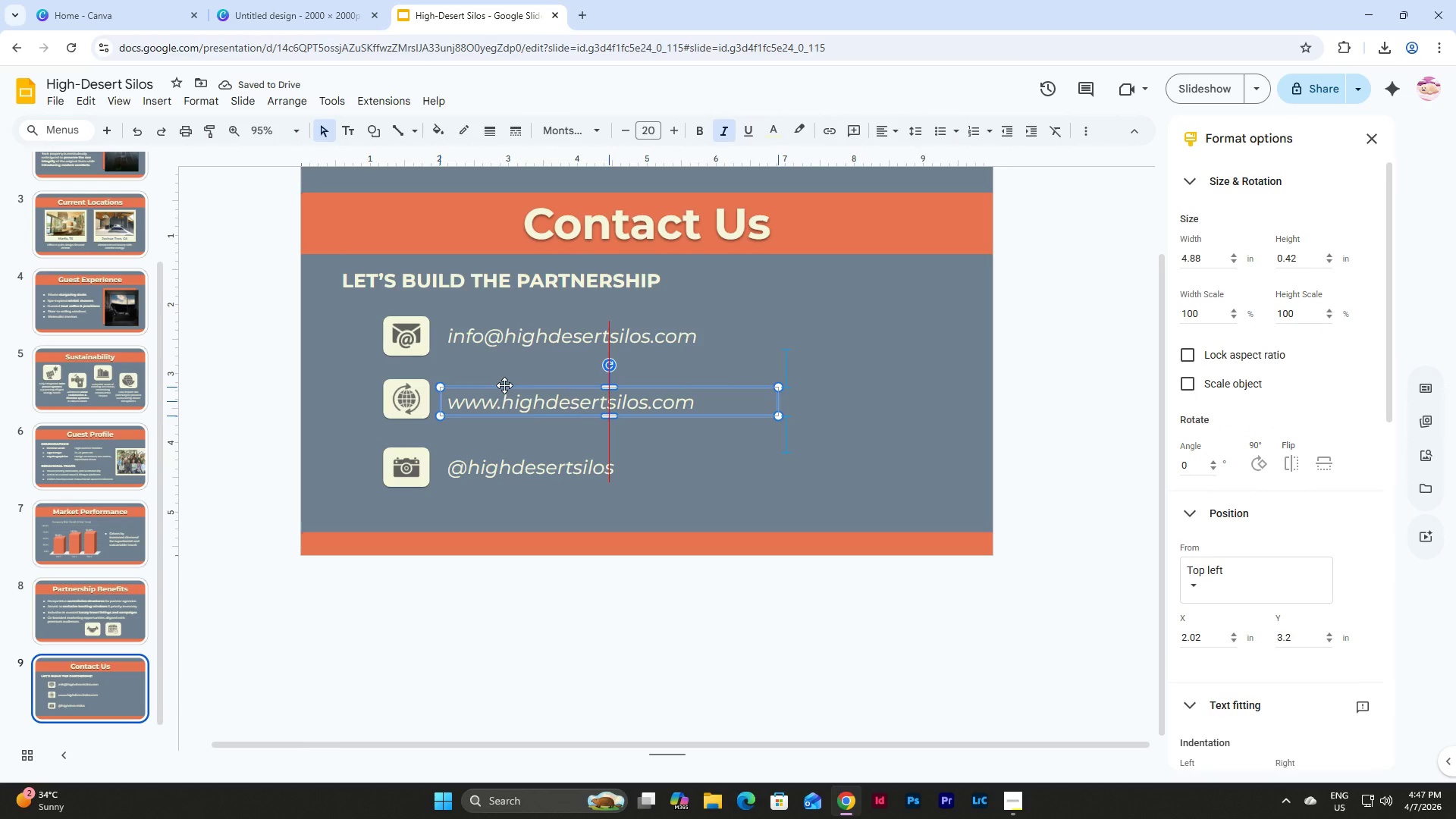 
wait(6.7)
 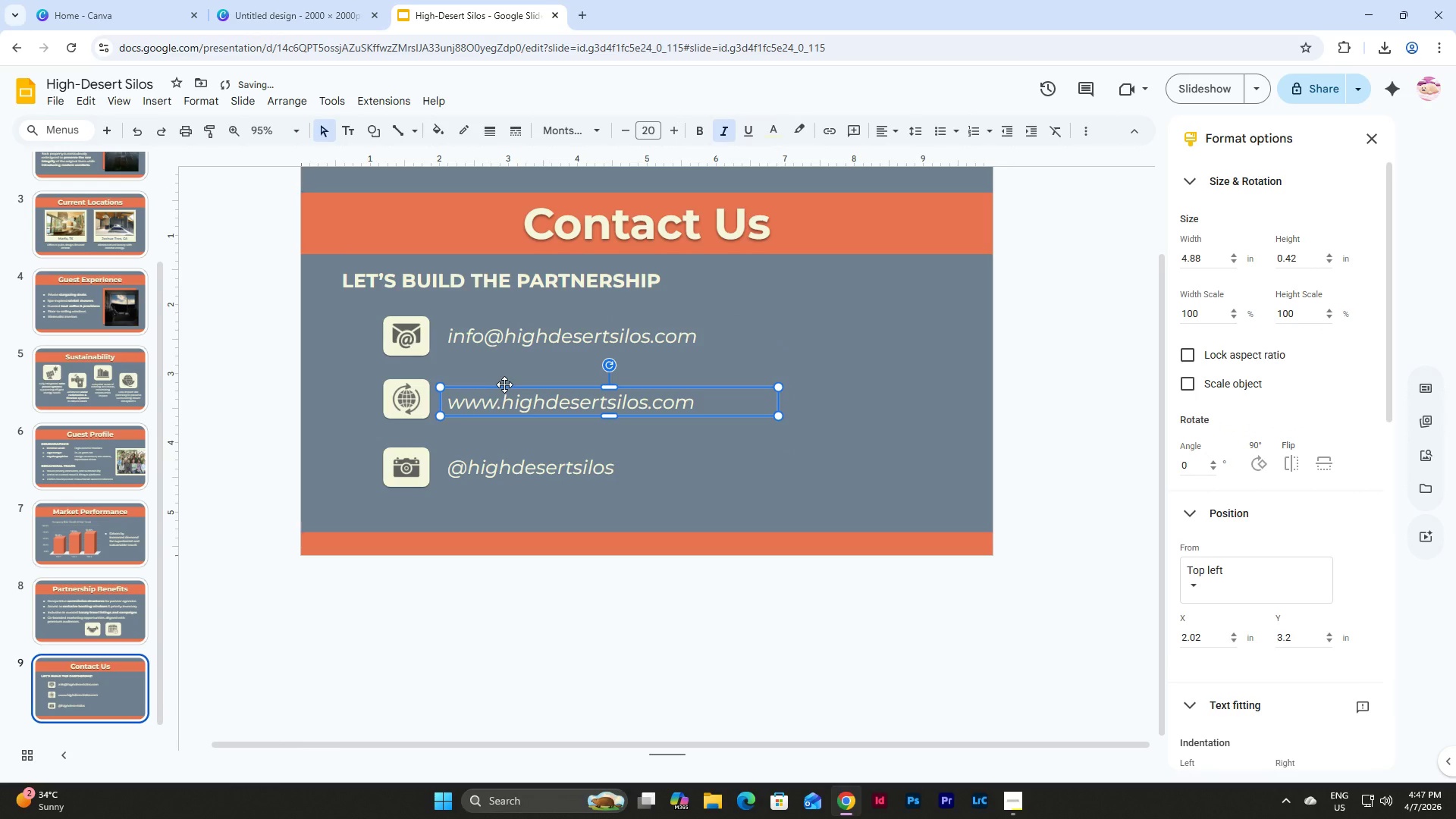 
left_click([568, 366])
 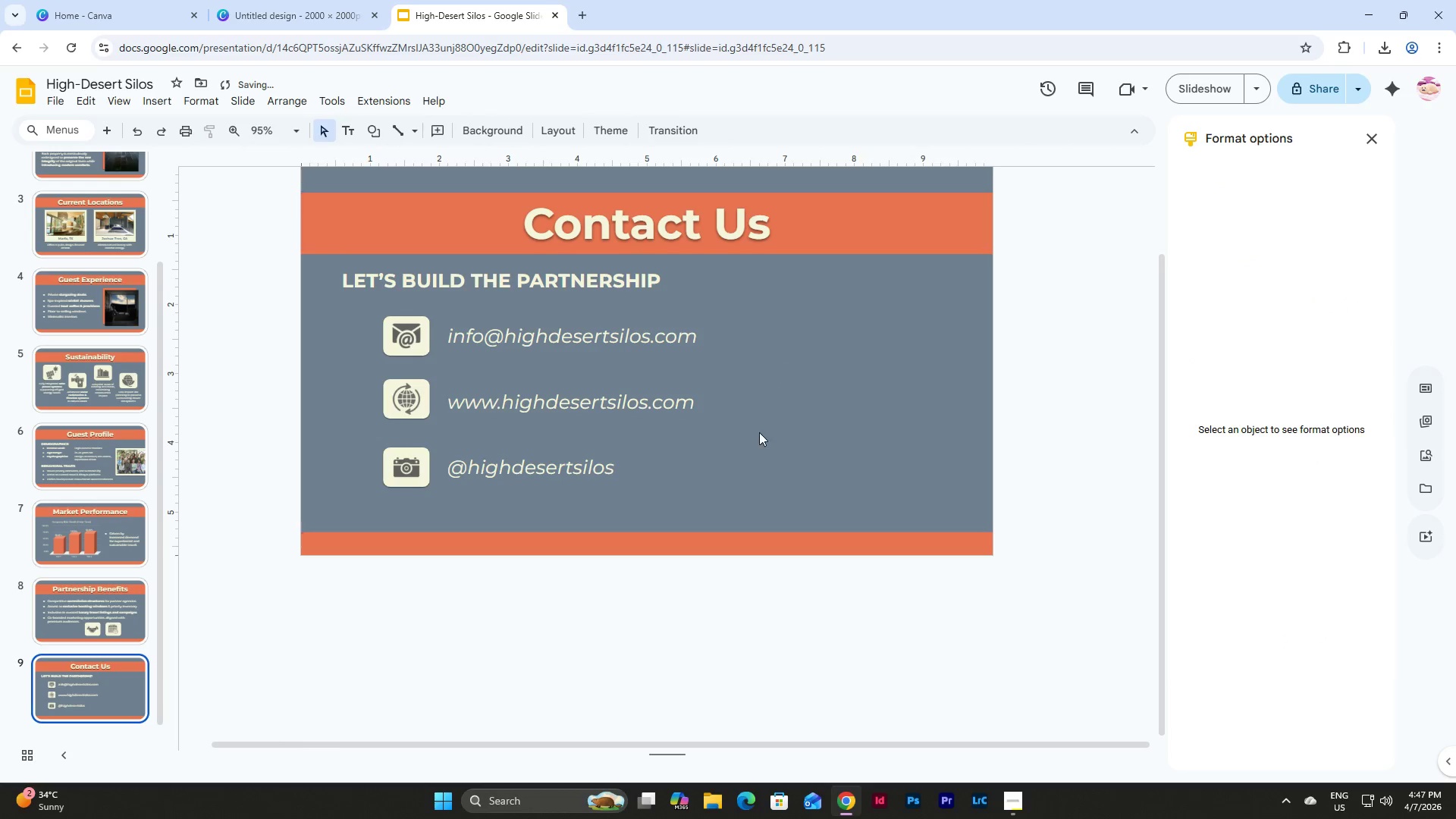 
left_click_drag(start_coordinate=[760, 431], to_coordinate=[380, 397])
 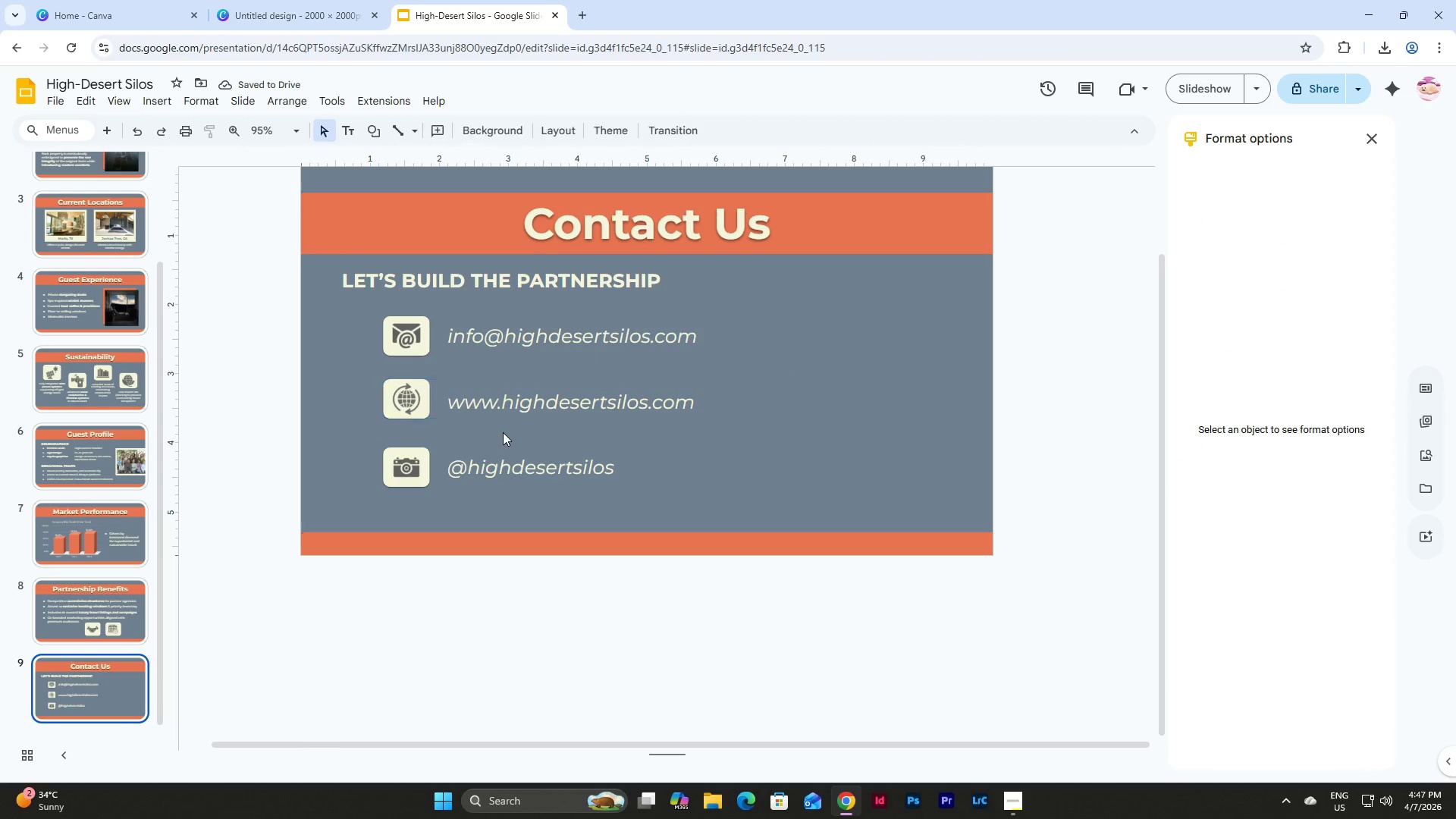 
double_click([504, 406])
 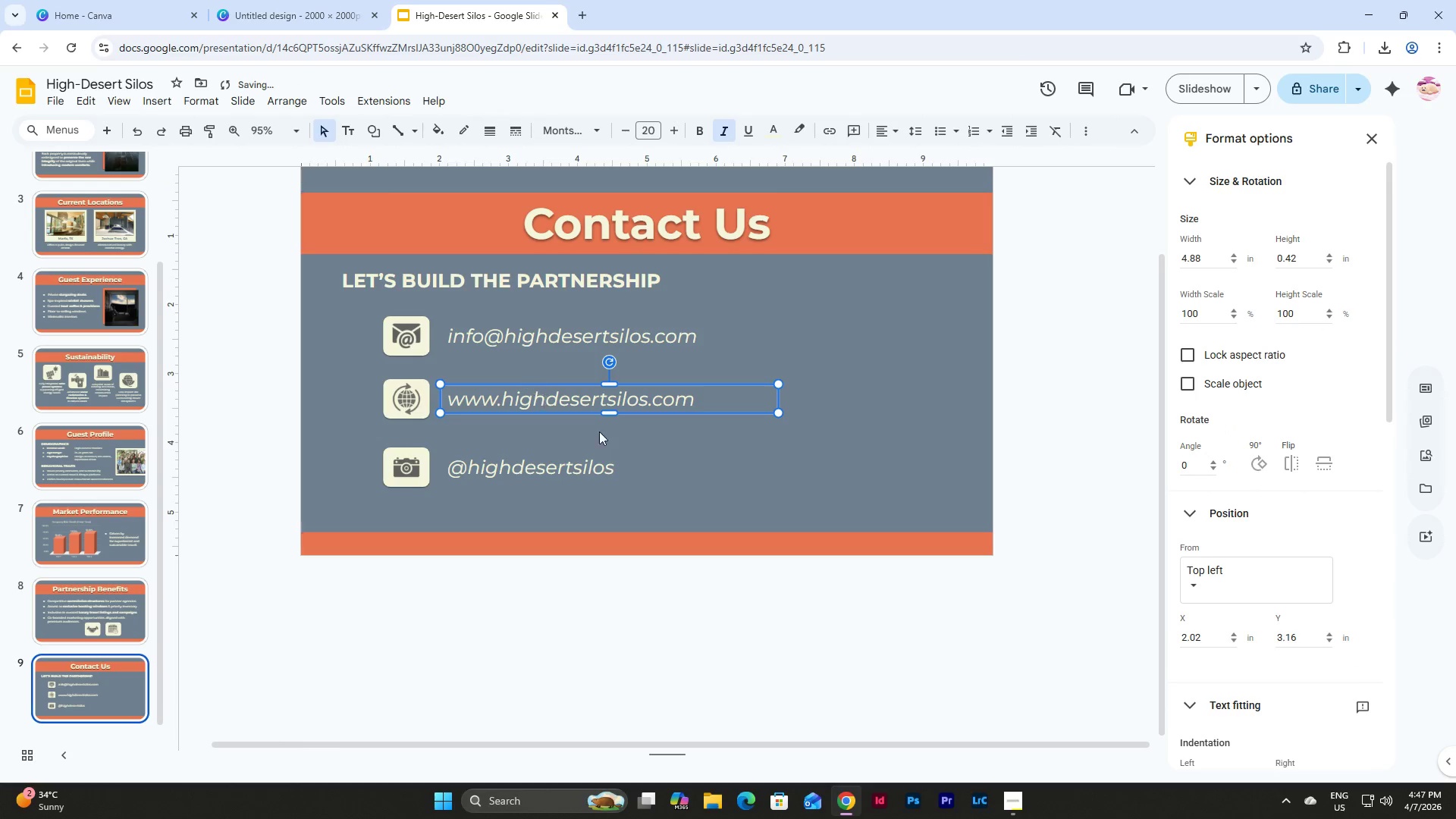 
double_click([532, 484])
 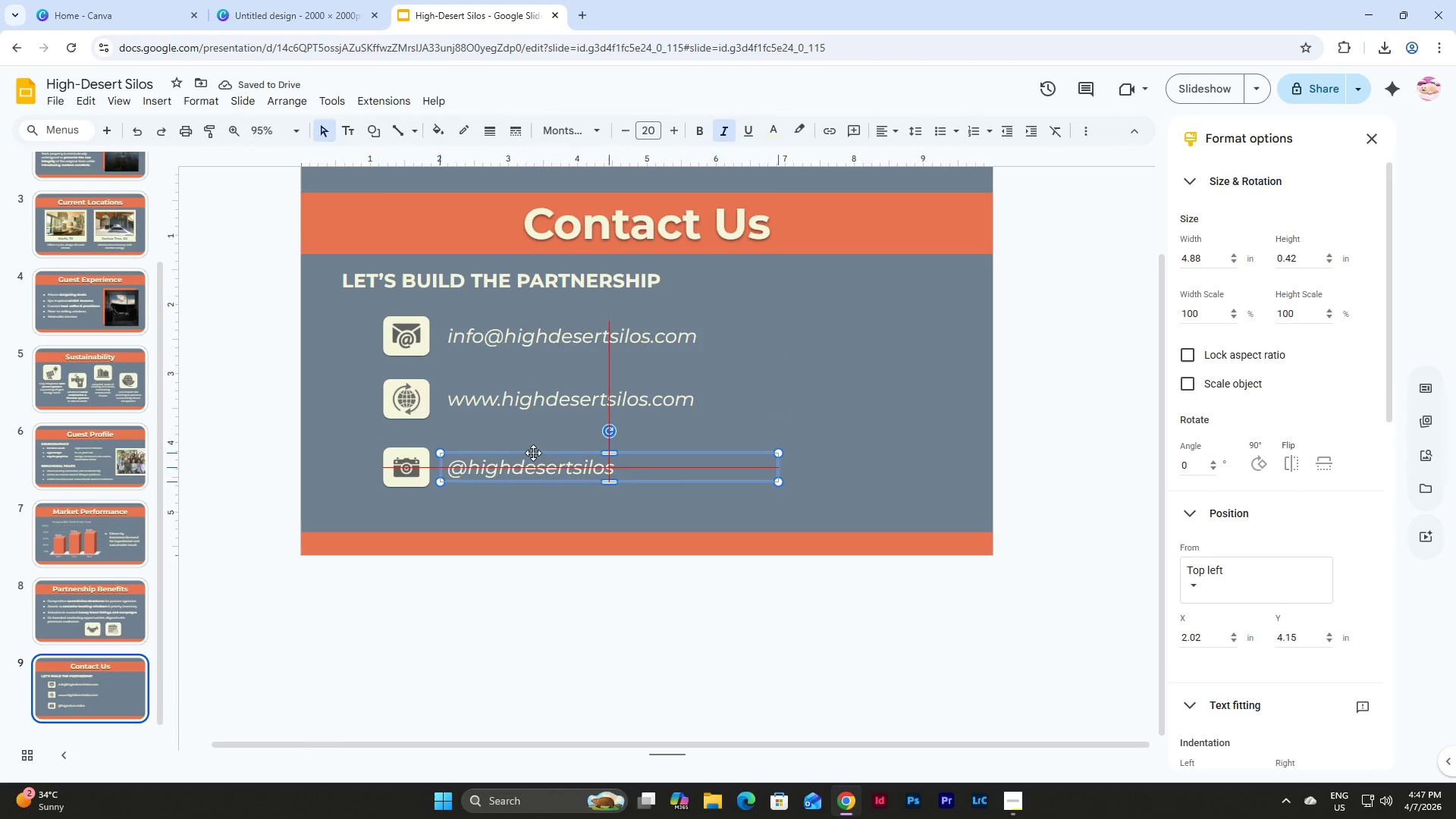 
left_click([780, 458])
 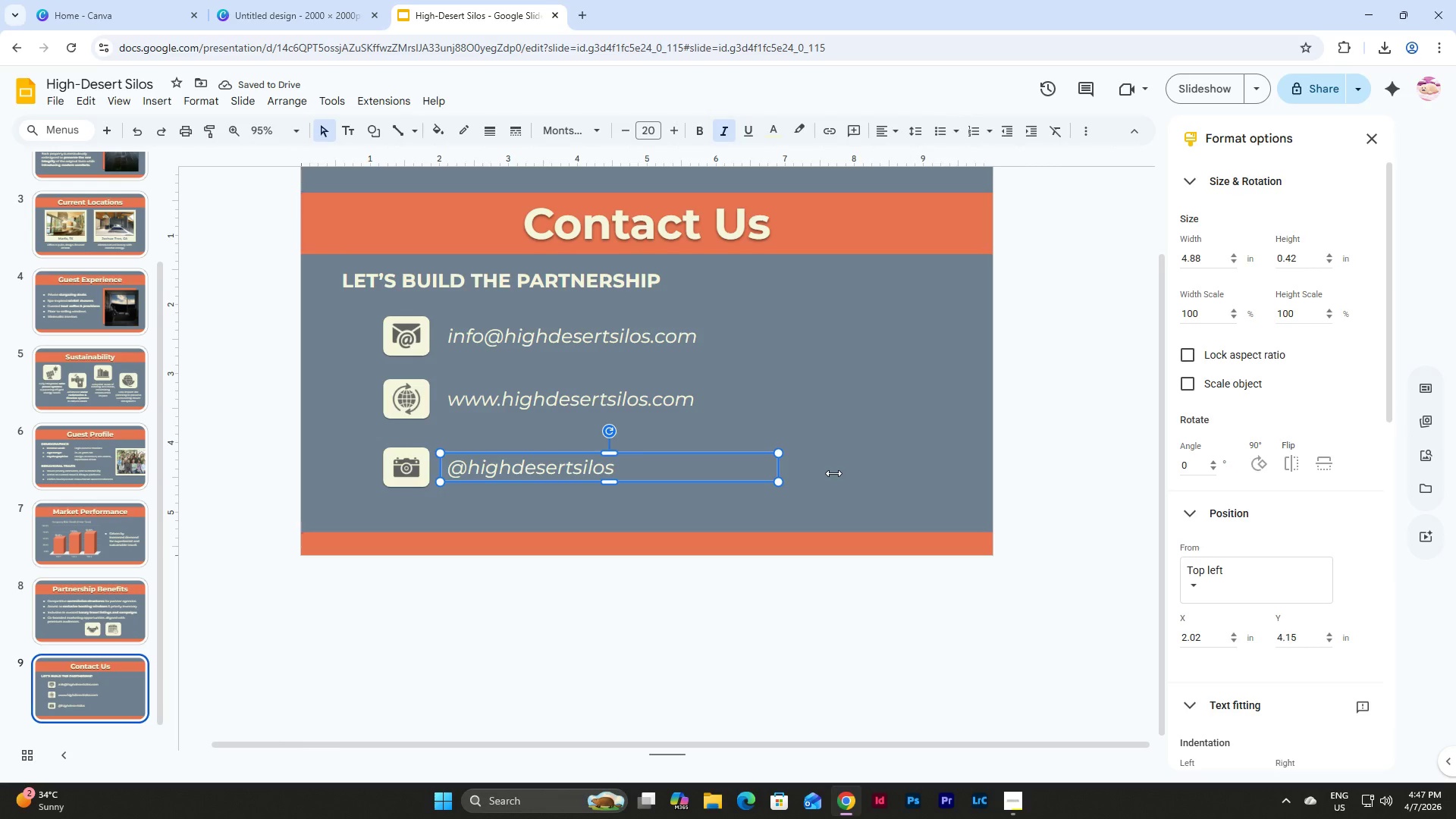 
left_click([833, 473])
 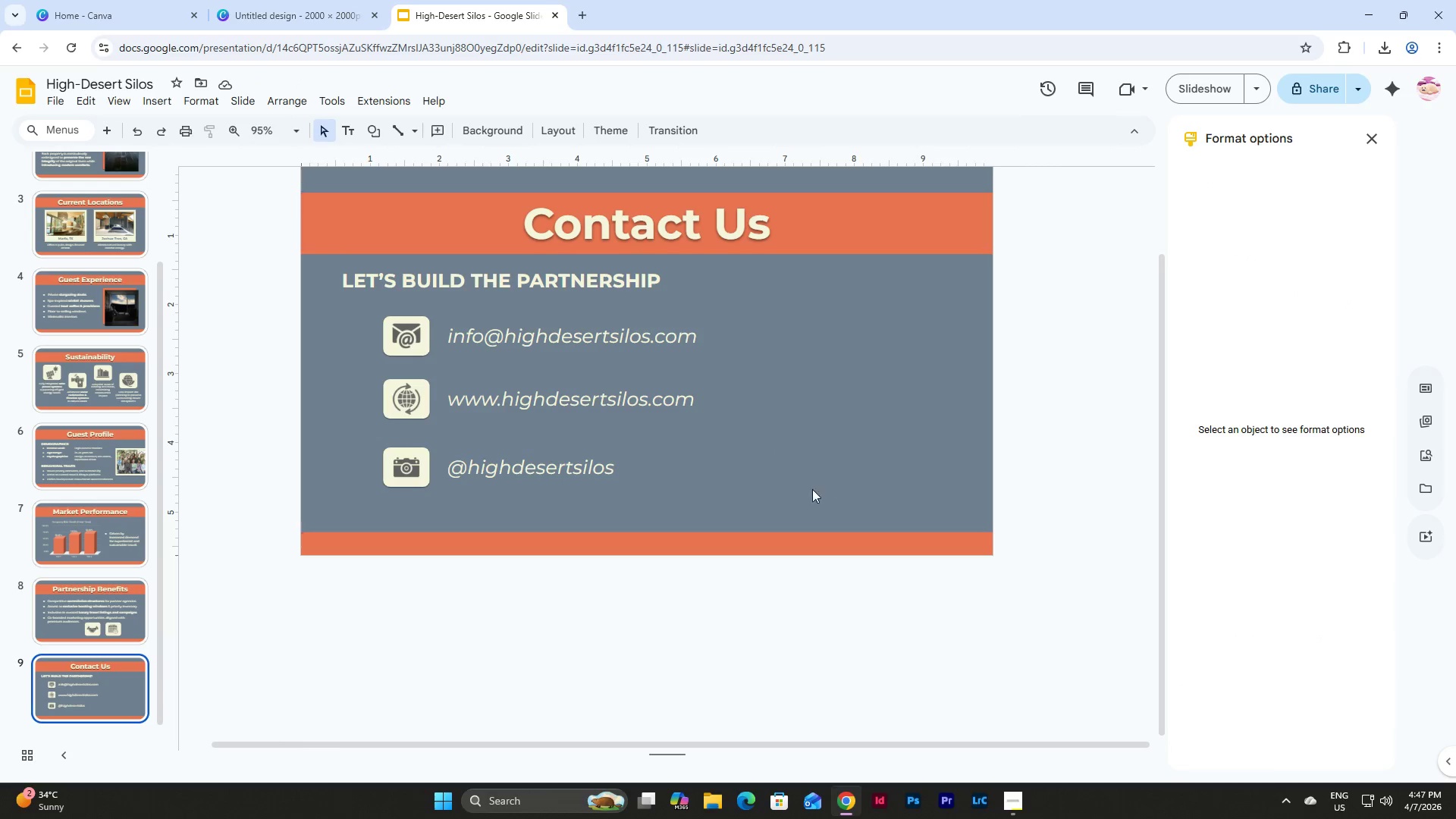 
left_click_drag(start_coordinate=[803, 491], to_coordinate=[319, 315])
 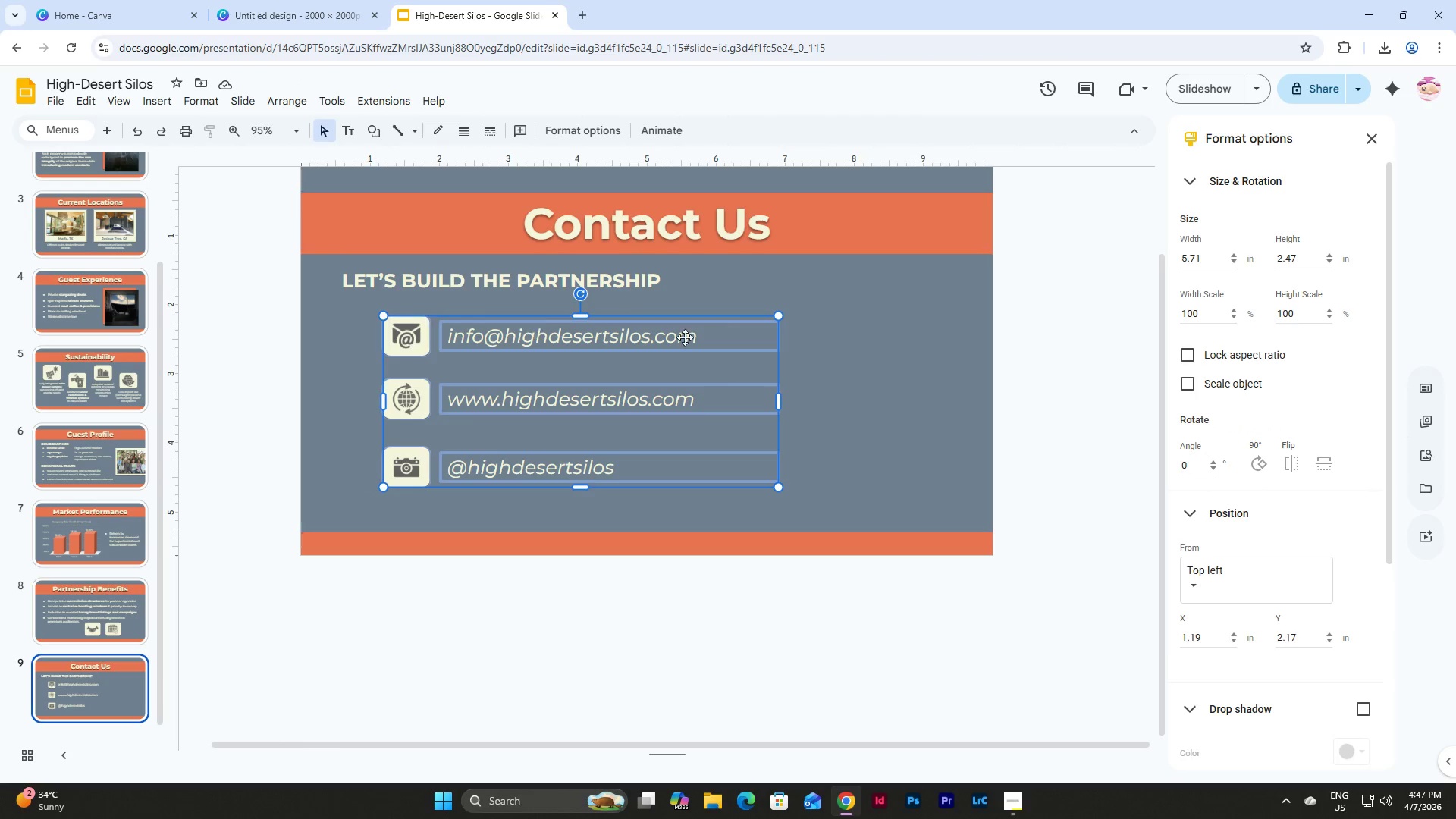 
left_click([822, 347])
 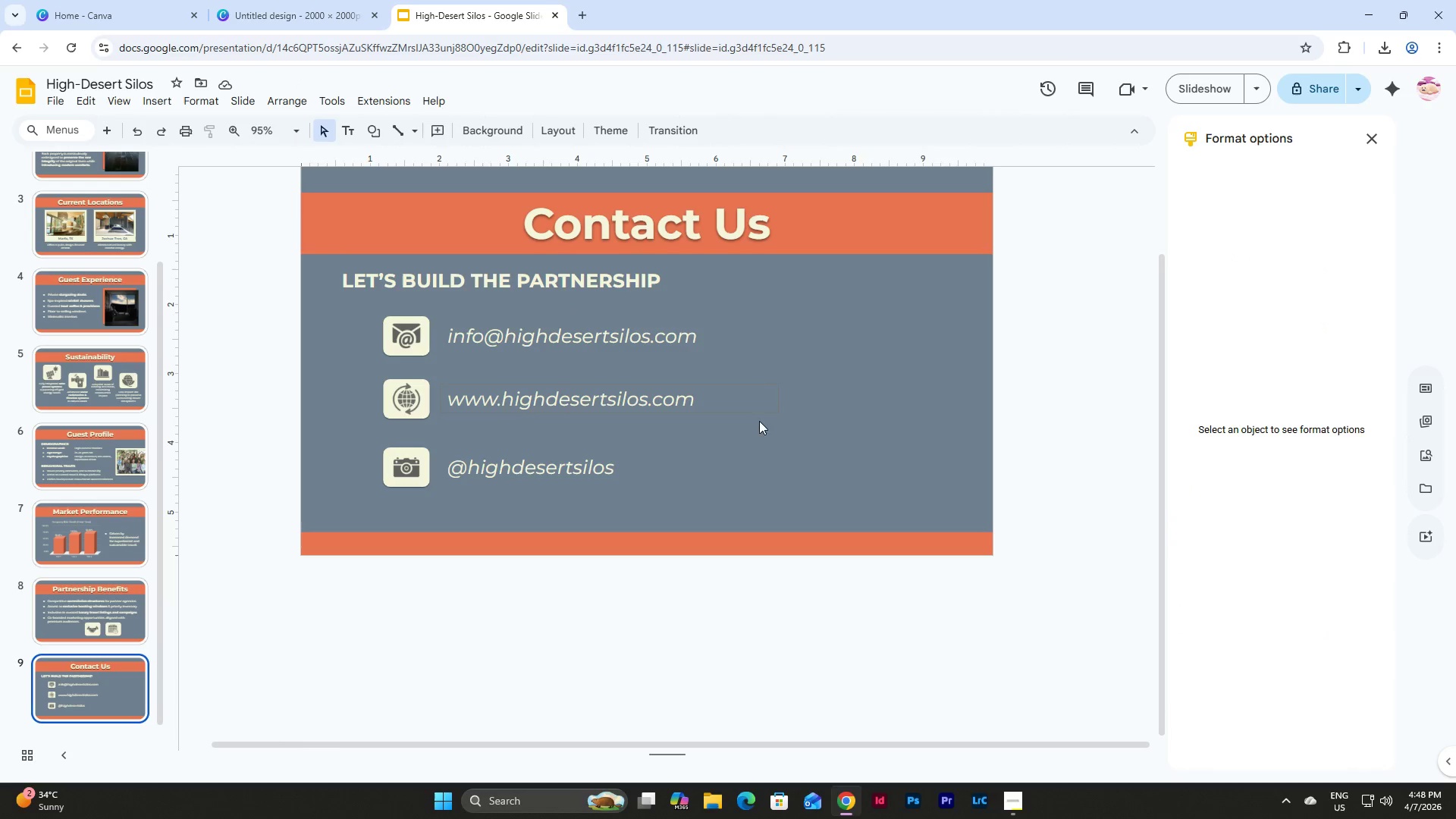 
left_click_drag(start_coordinate=[746, 428], to_coordinate=[374, 367])
 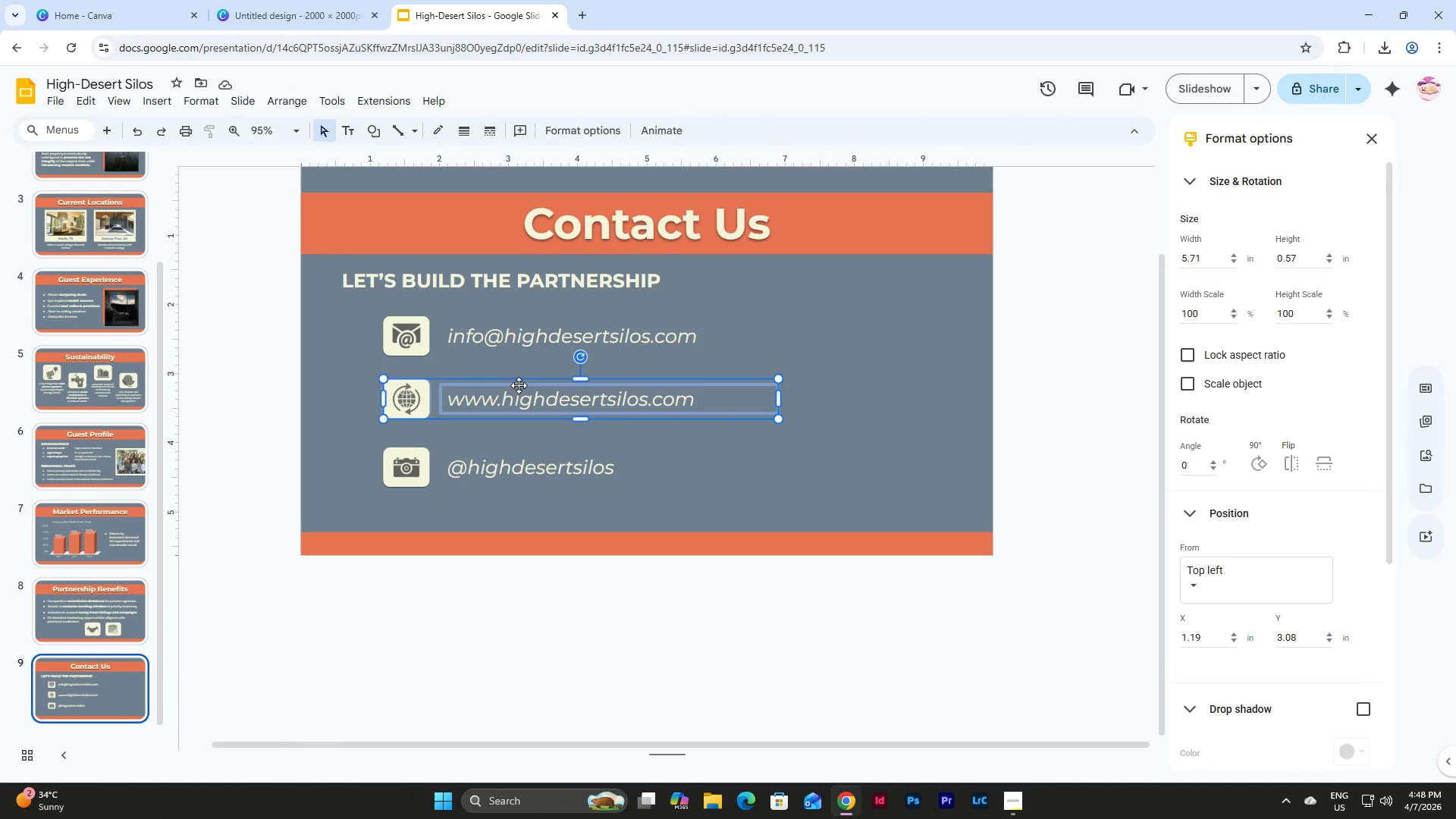 
left_click_drag(start_coordinate=[519, 385], to_coordinate=[518, 372])
 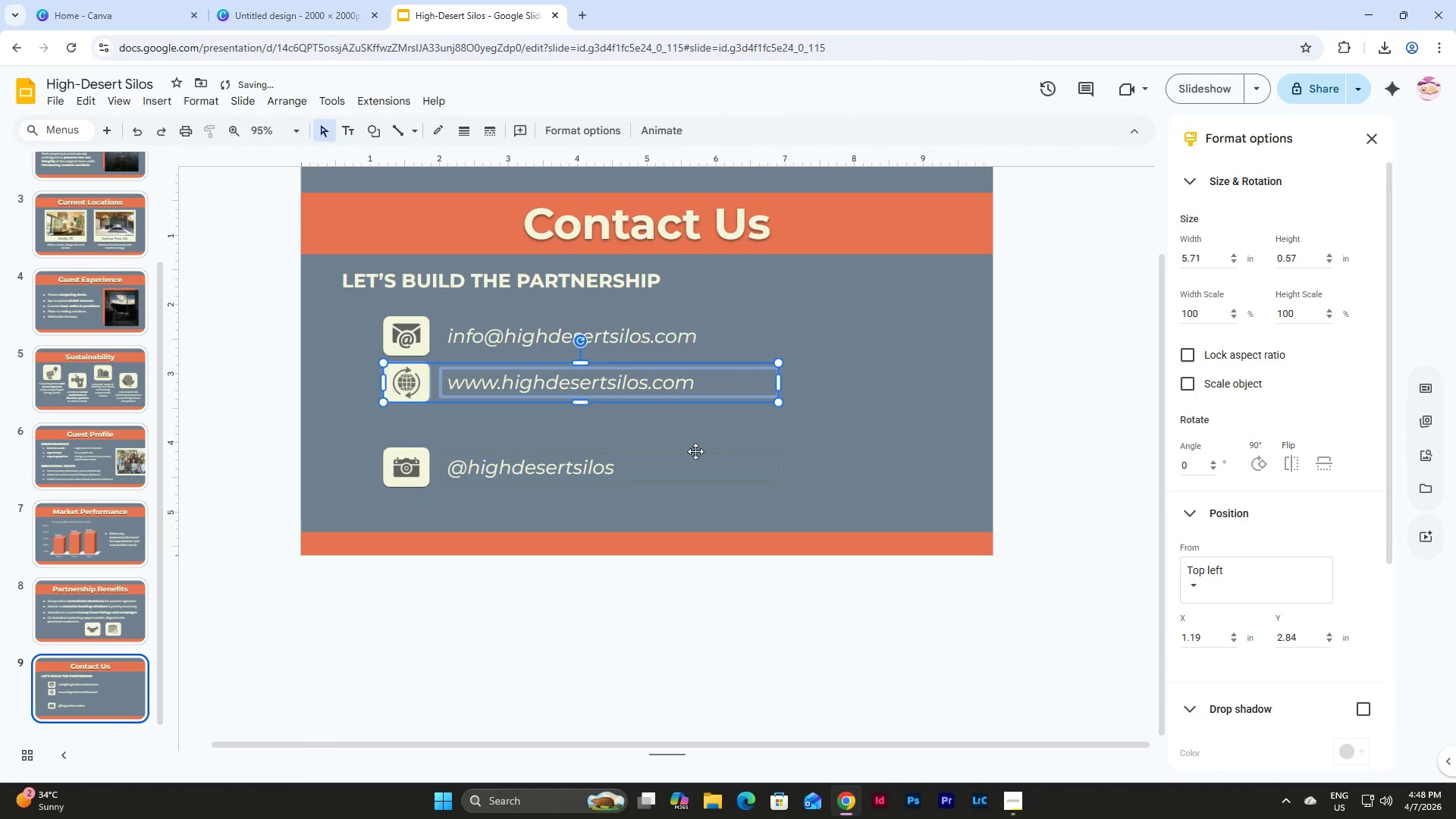 
left_click([695, 451])
 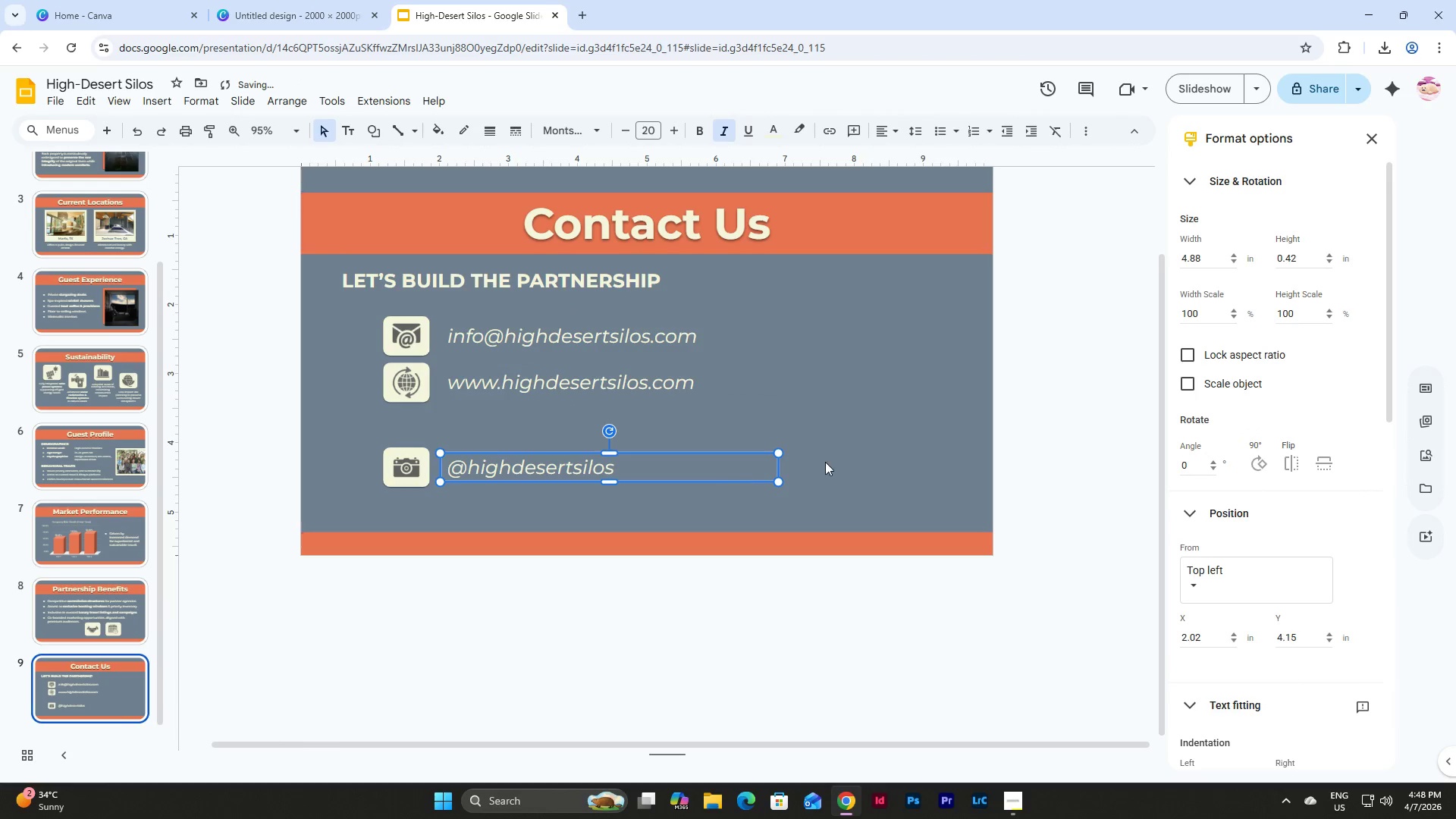 
left_click([838, 455])
 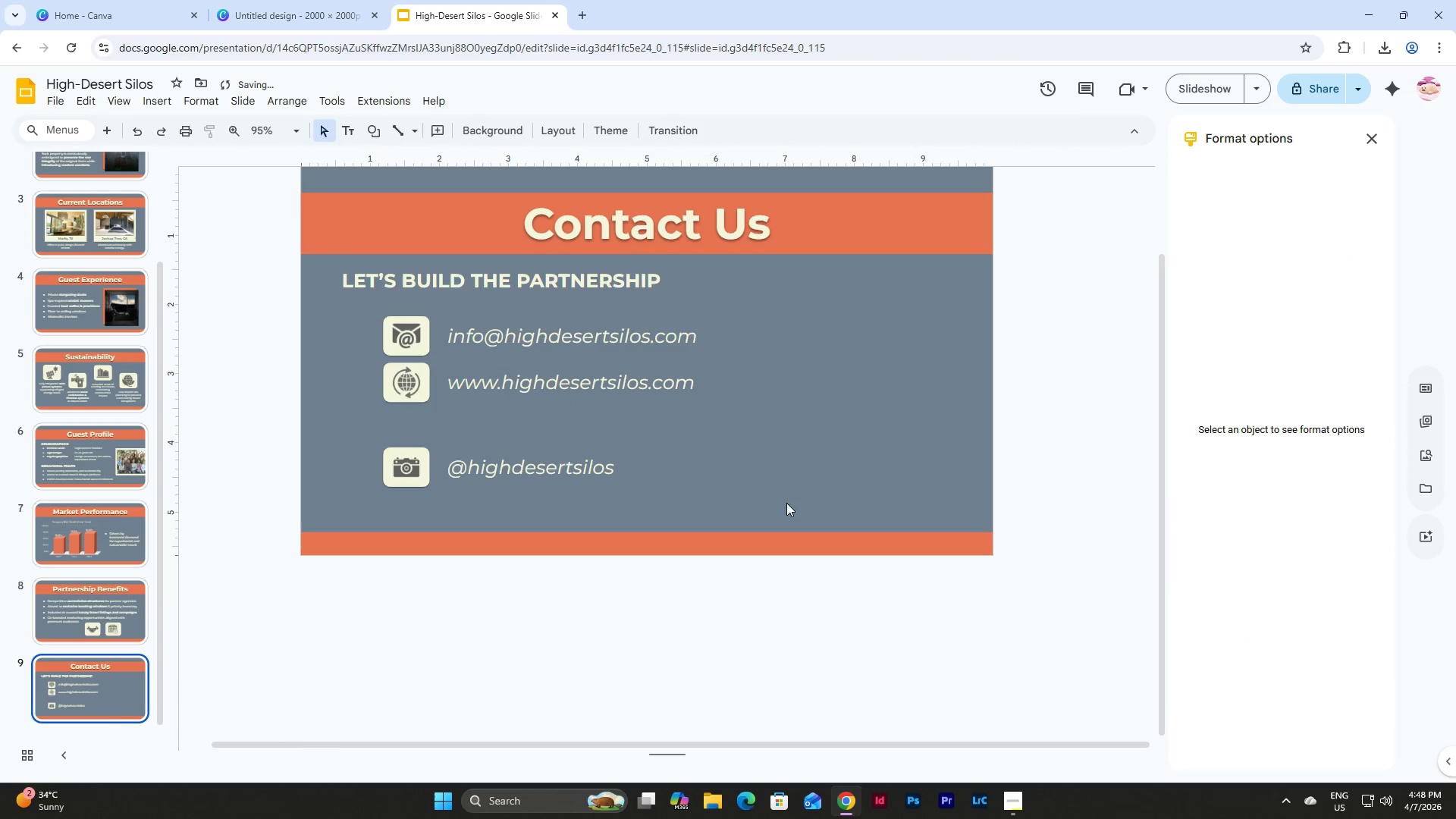 
left_click_drag(start_coordinate=[782, 503], to_coordinate=[335, 430])
 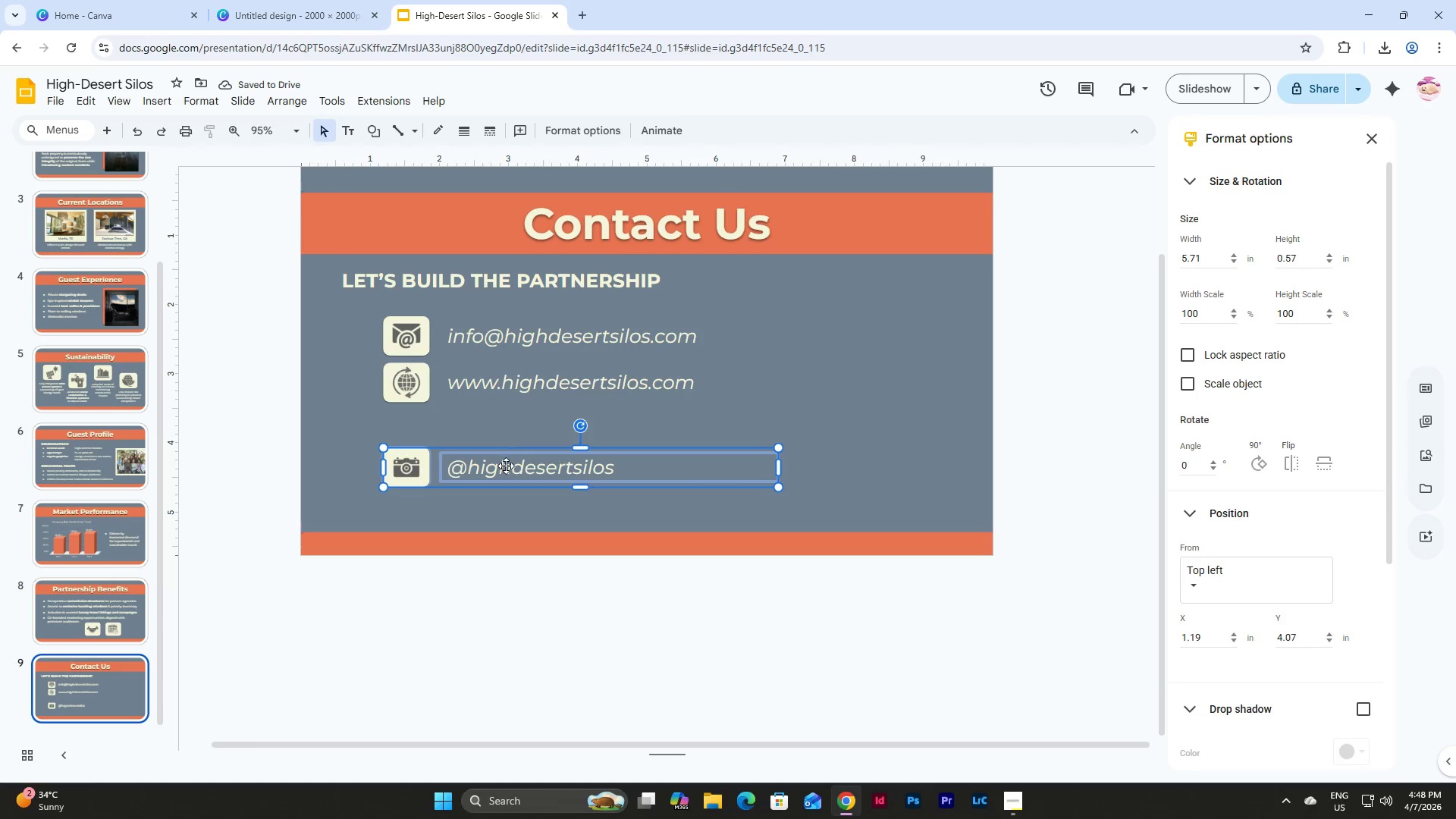 
left_click_drag(start_coordinate=[506, 466], to_coordinate=[504, 429])
 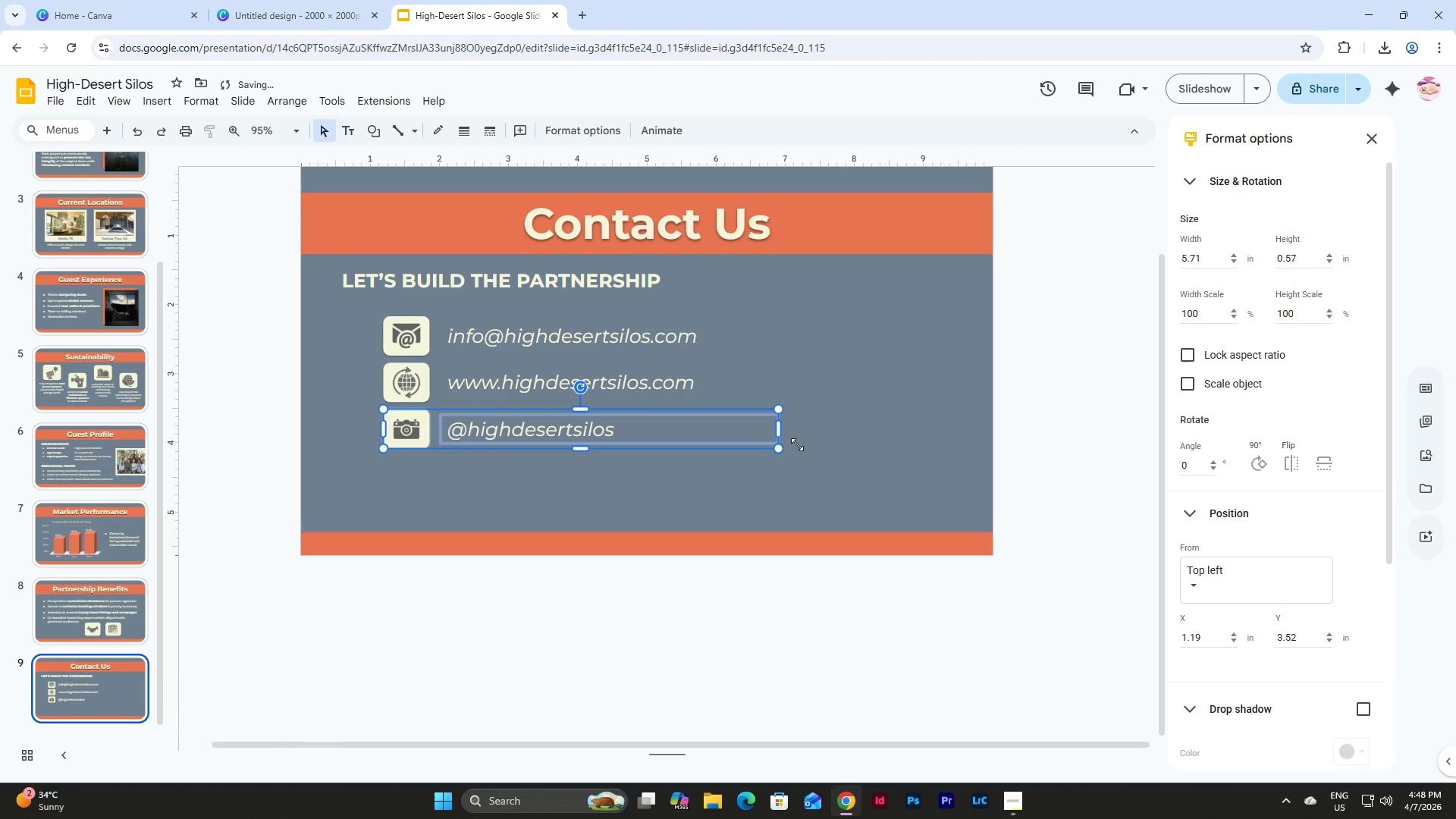 
left_click([808, 444])
 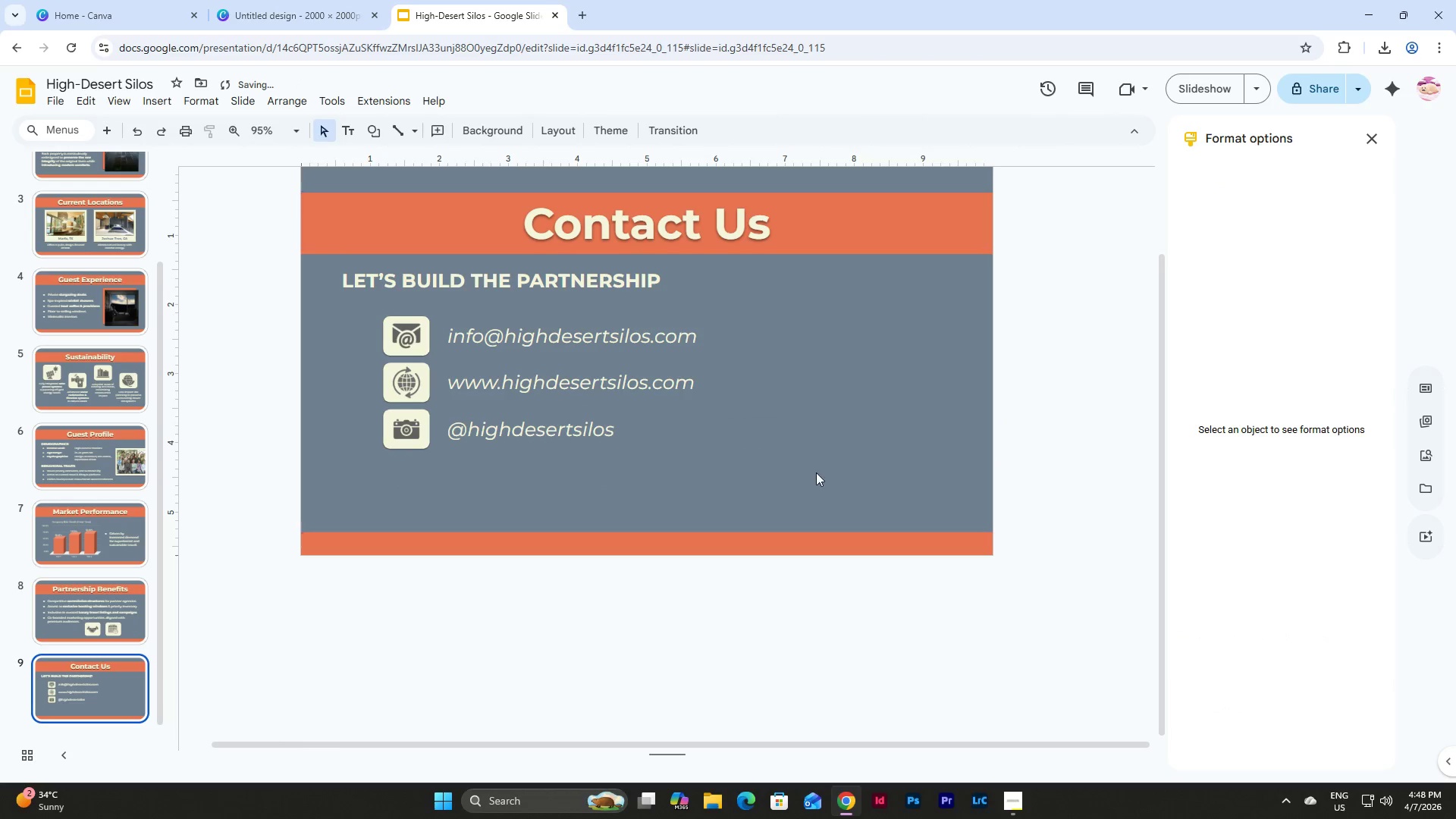 
left_click_drag(start_coordinate=[816, 472], to_coordinate=[344, 311])
 